 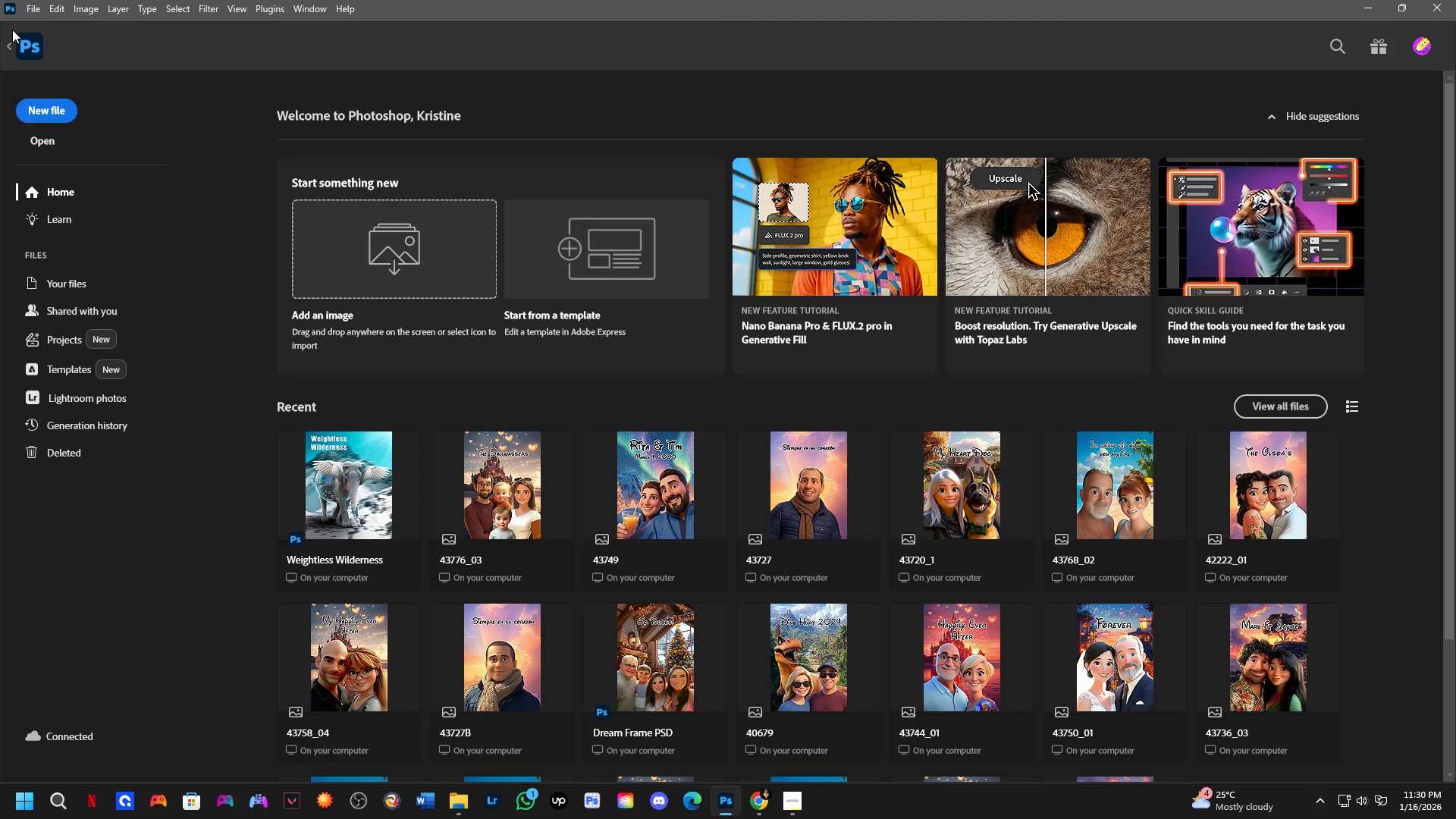 
left_click([58, 118])
 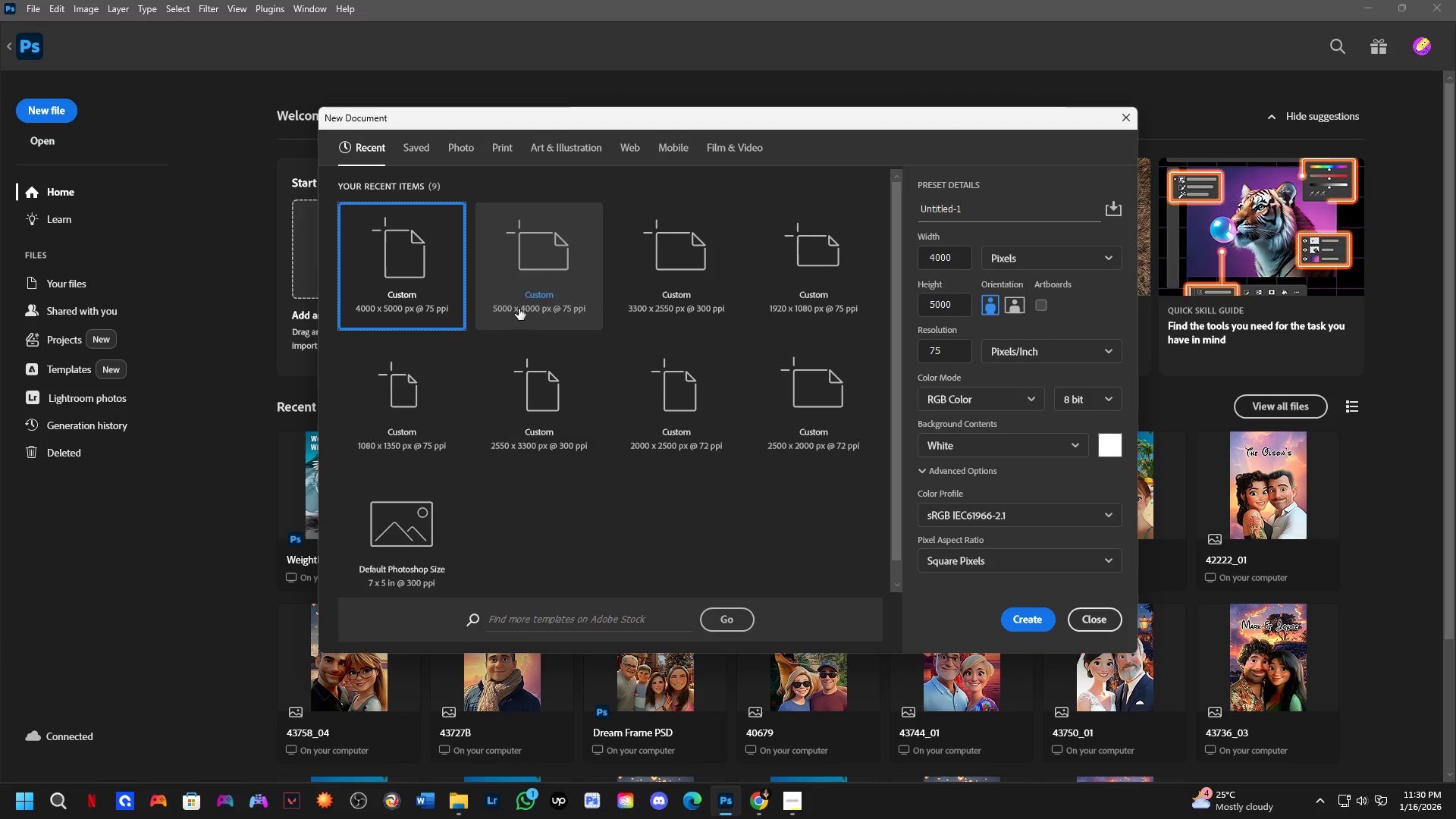 
wait(5.11)
 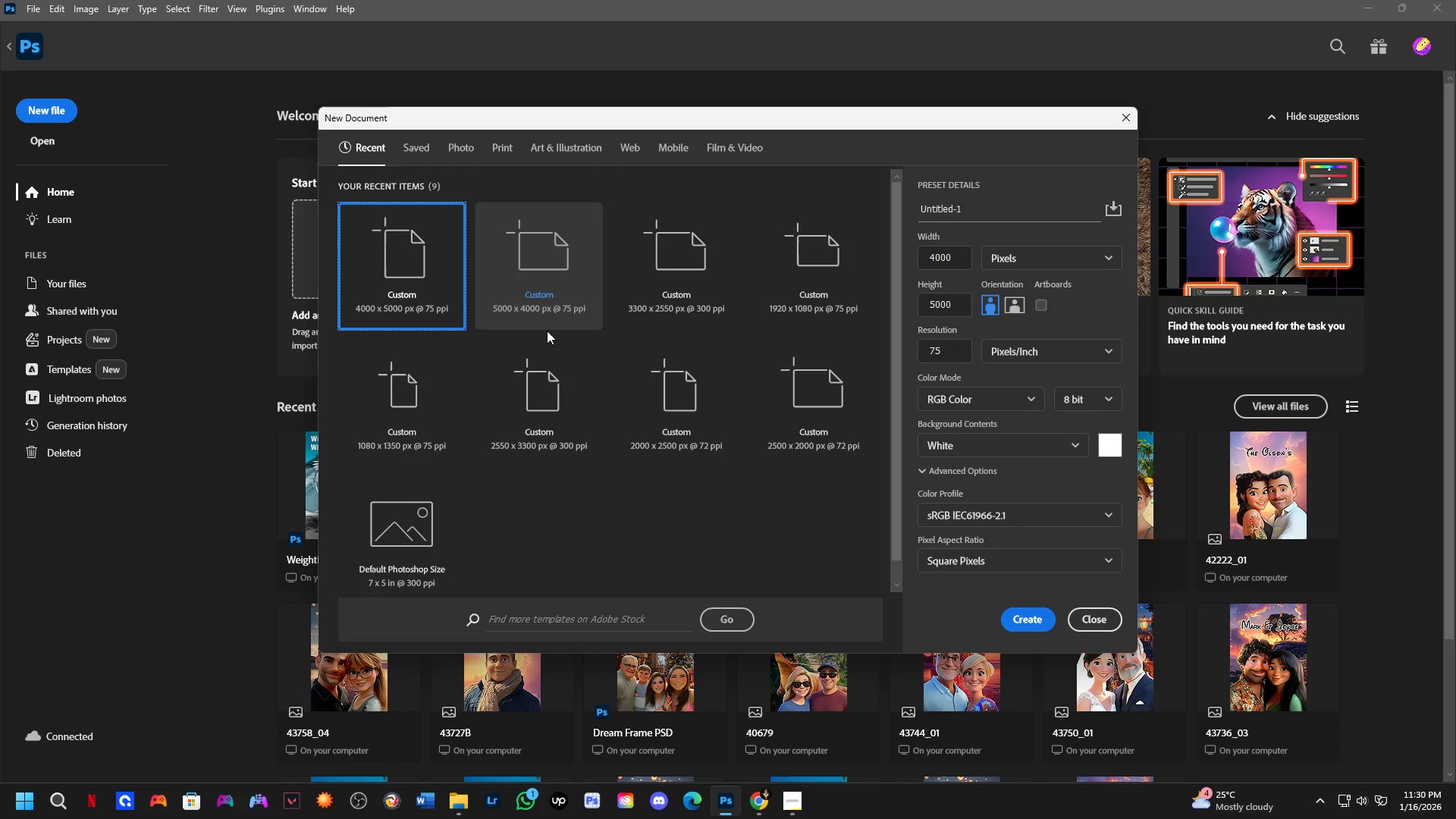 
left_click([1015, 307])
 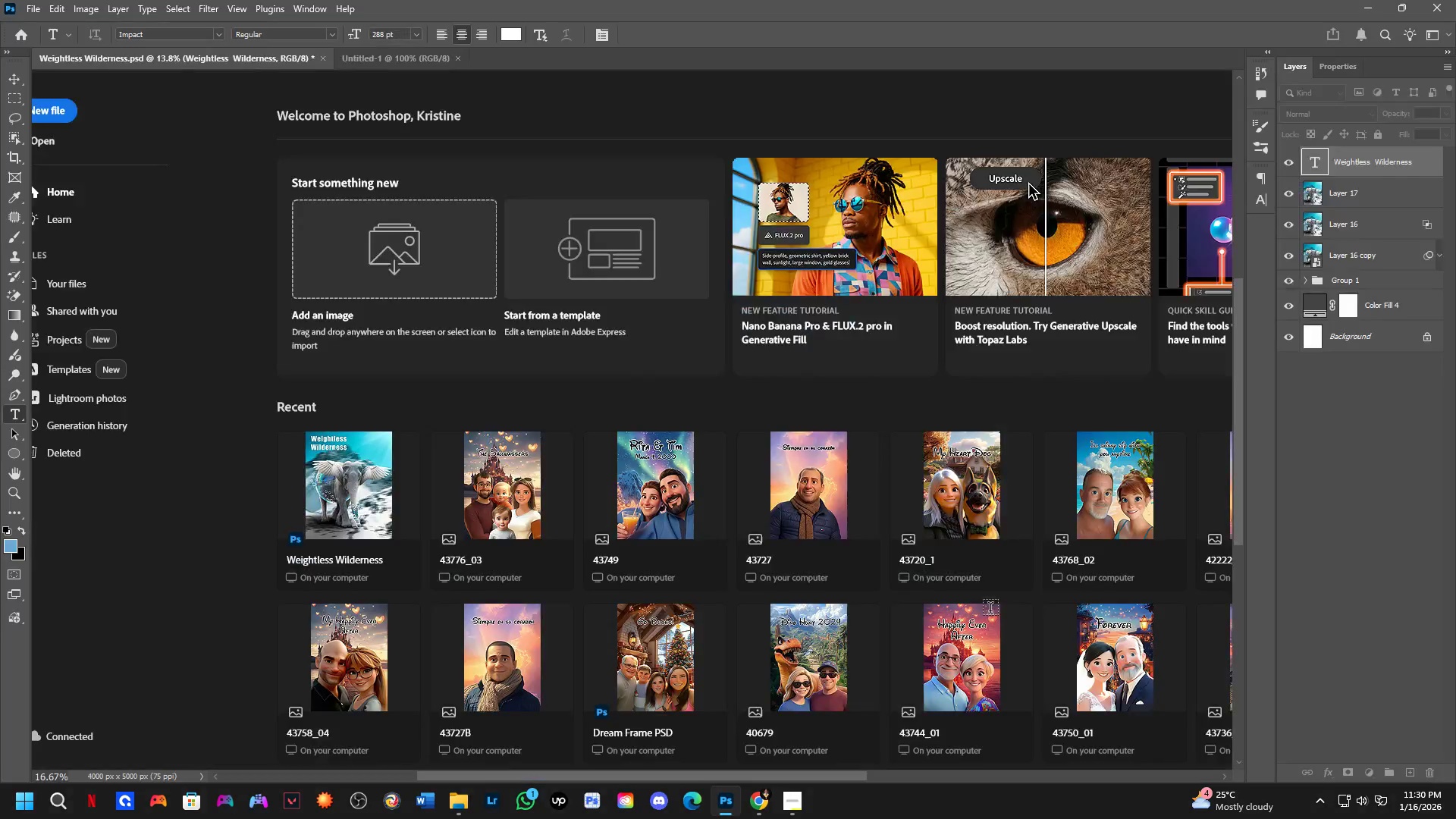 
hold_key(key=Space, duration=0.47)
 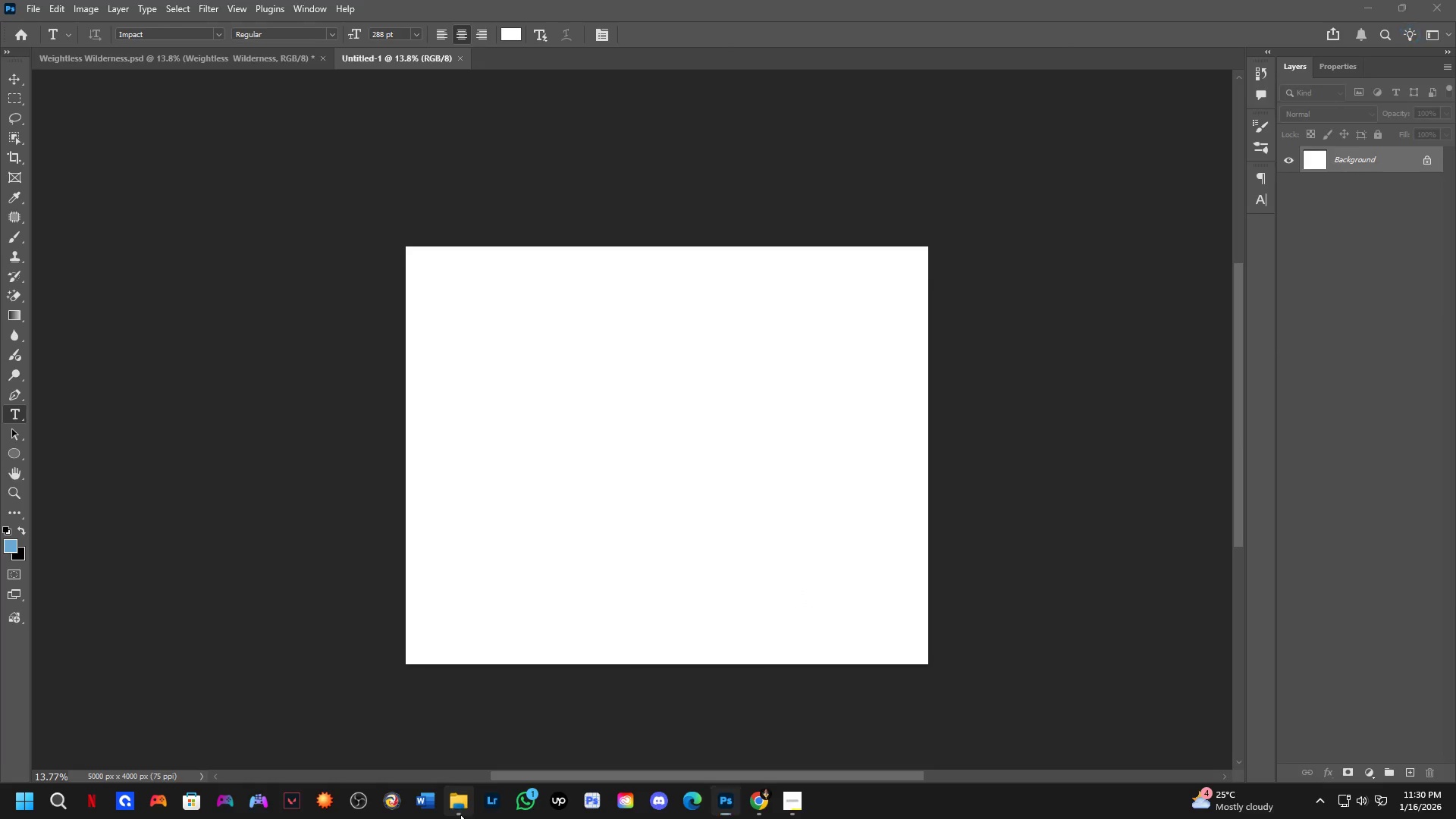 
left_click_drag(start_coordinate=[670, 570], to_coordinate=[698, 579])
 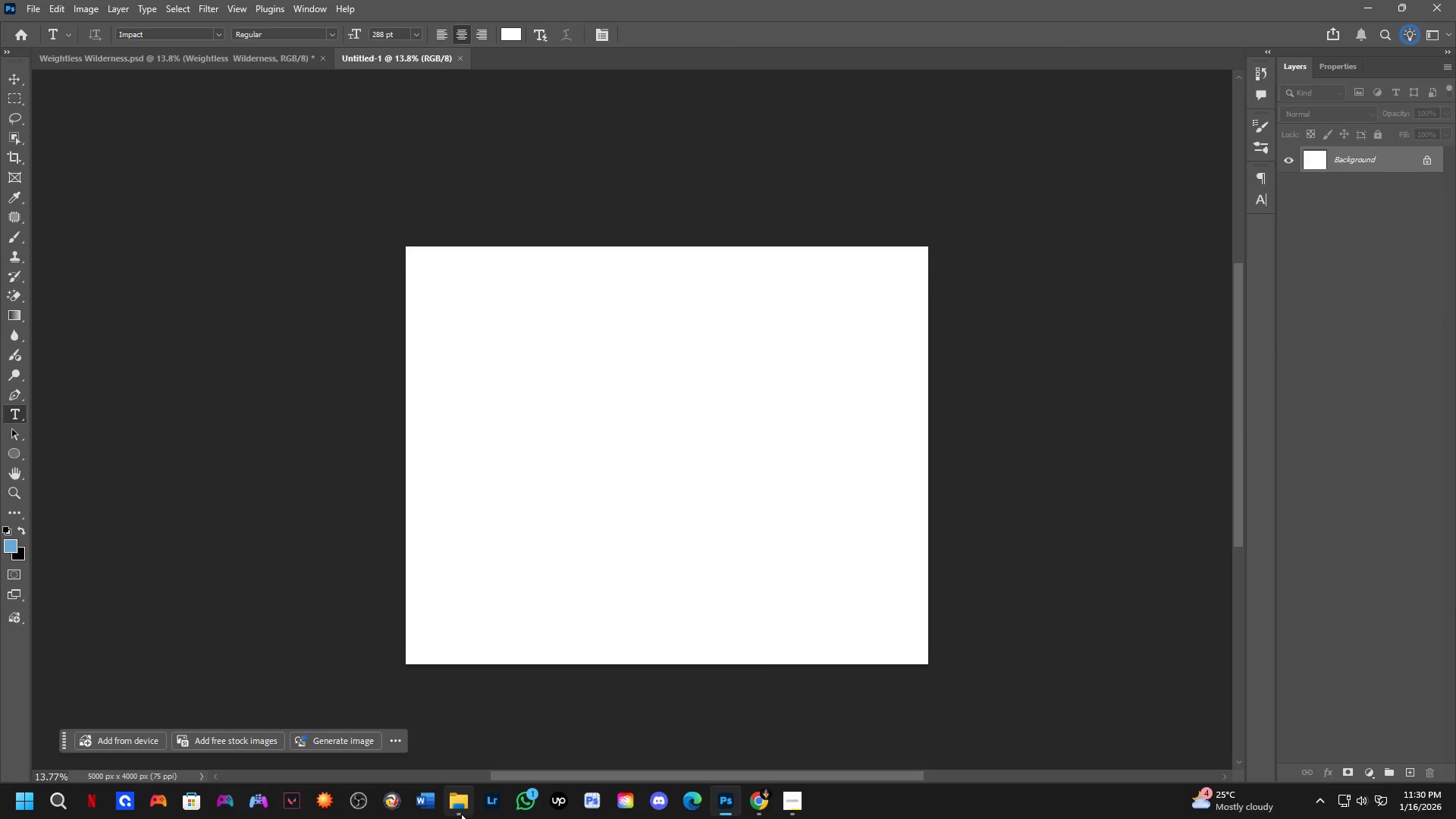 
scroll: coordinate [670, 570], scroll_direction: down, amount: 2.0
 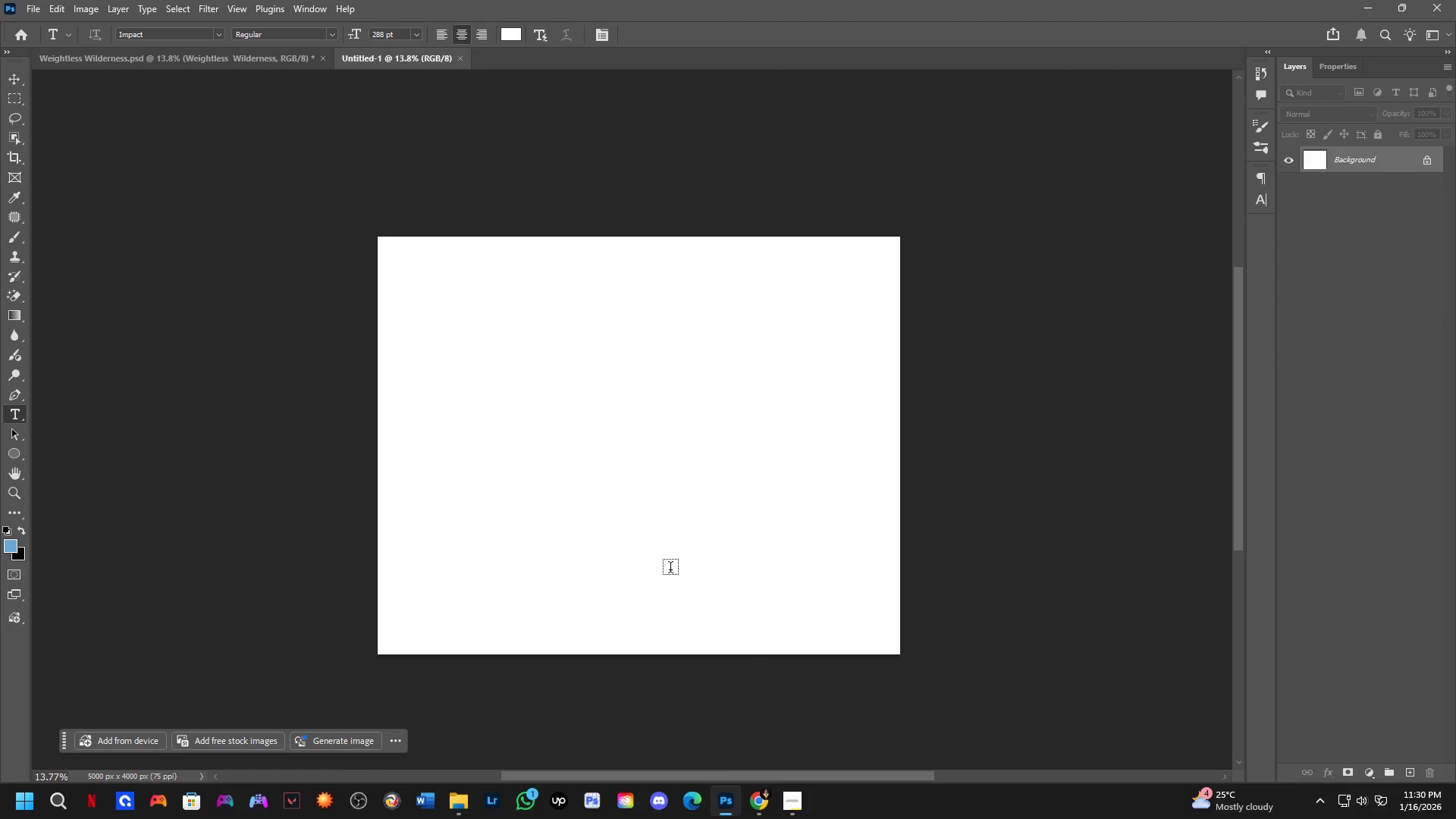 
left_click([460, 814])
 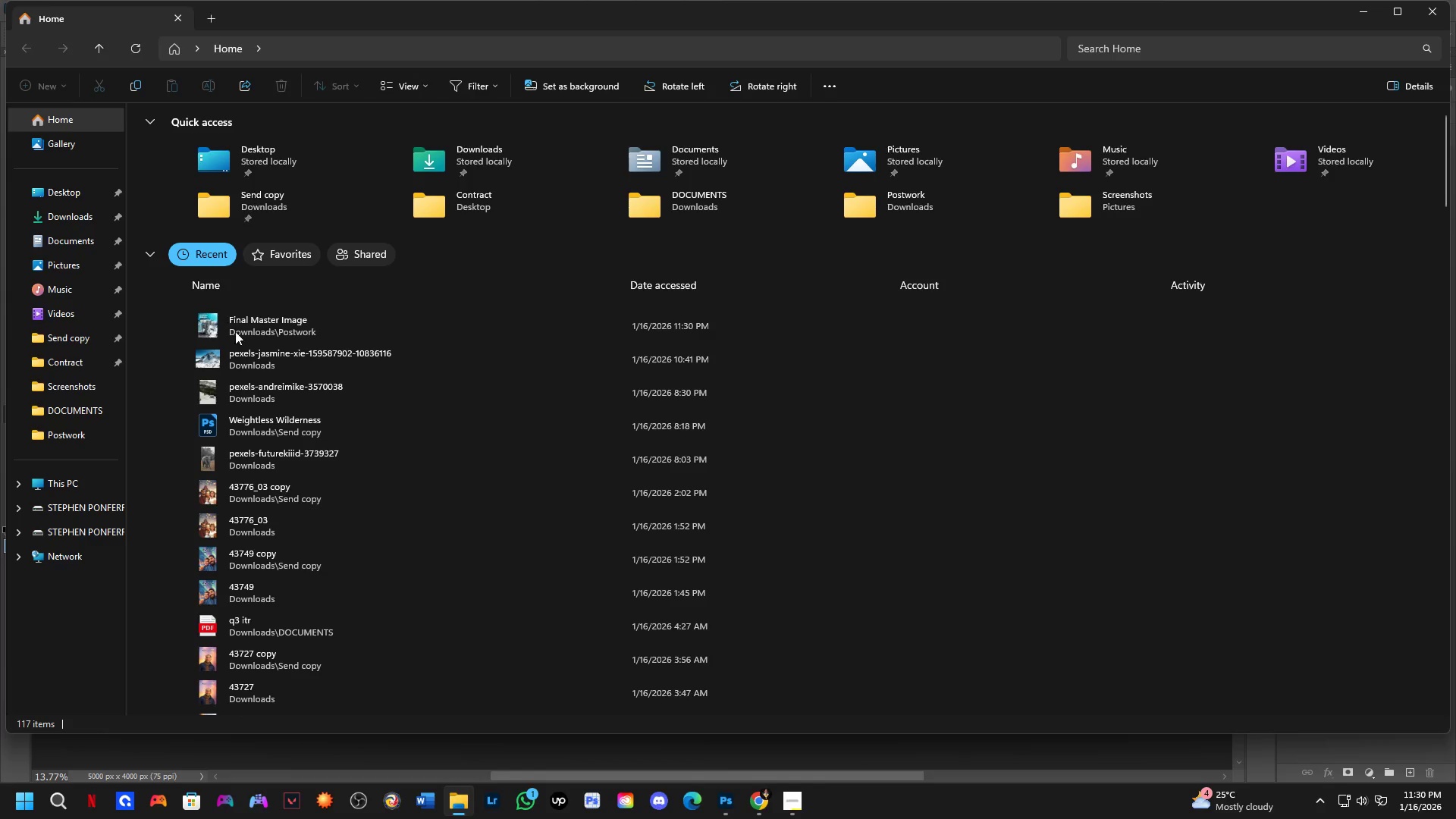 
left_click_drag(start_coordinate=[249, 319], to_coordinate=[704, 479])
 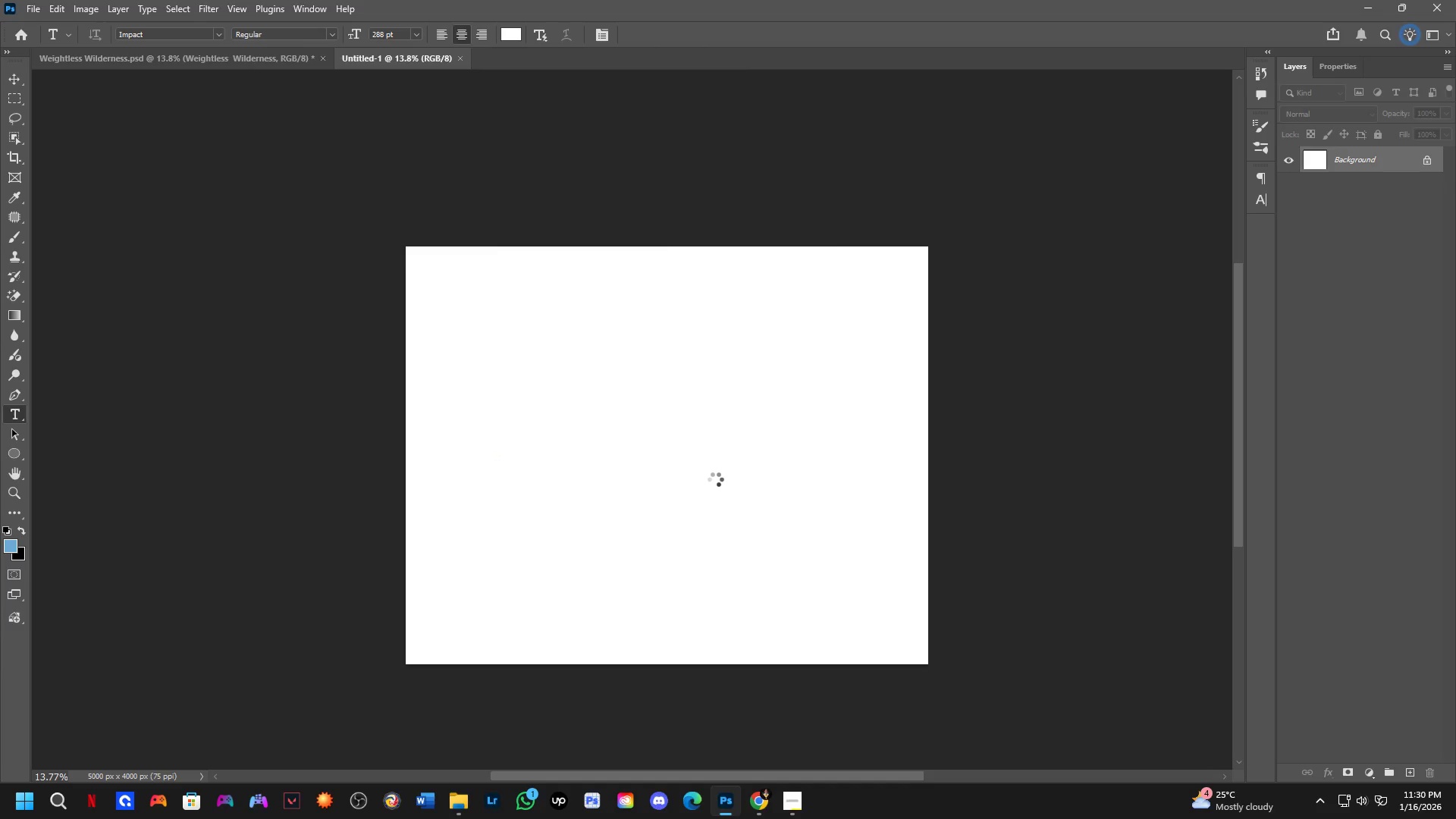 
key(Alt+AltLeft)
 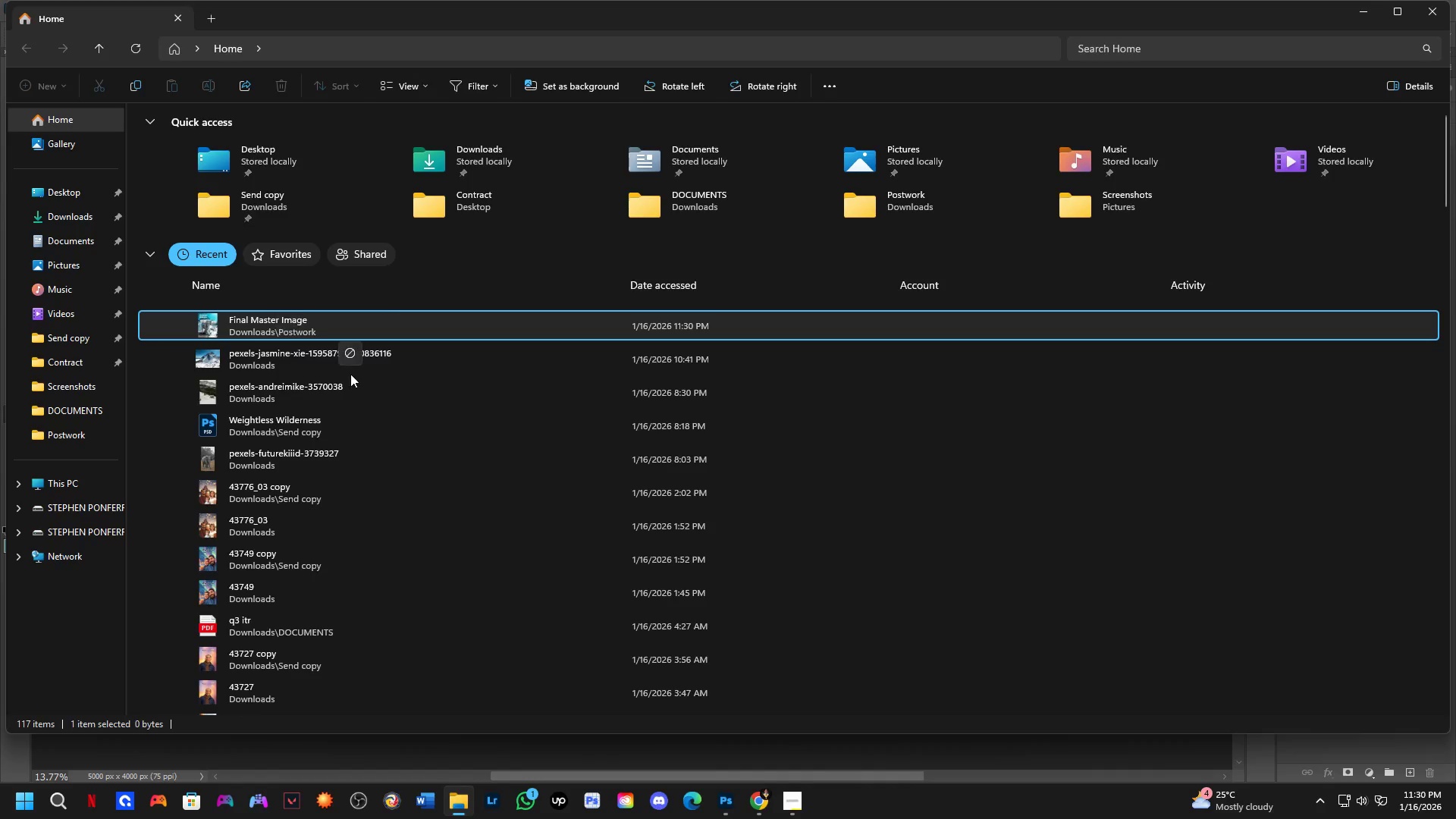 
key(Alt+Tab)
 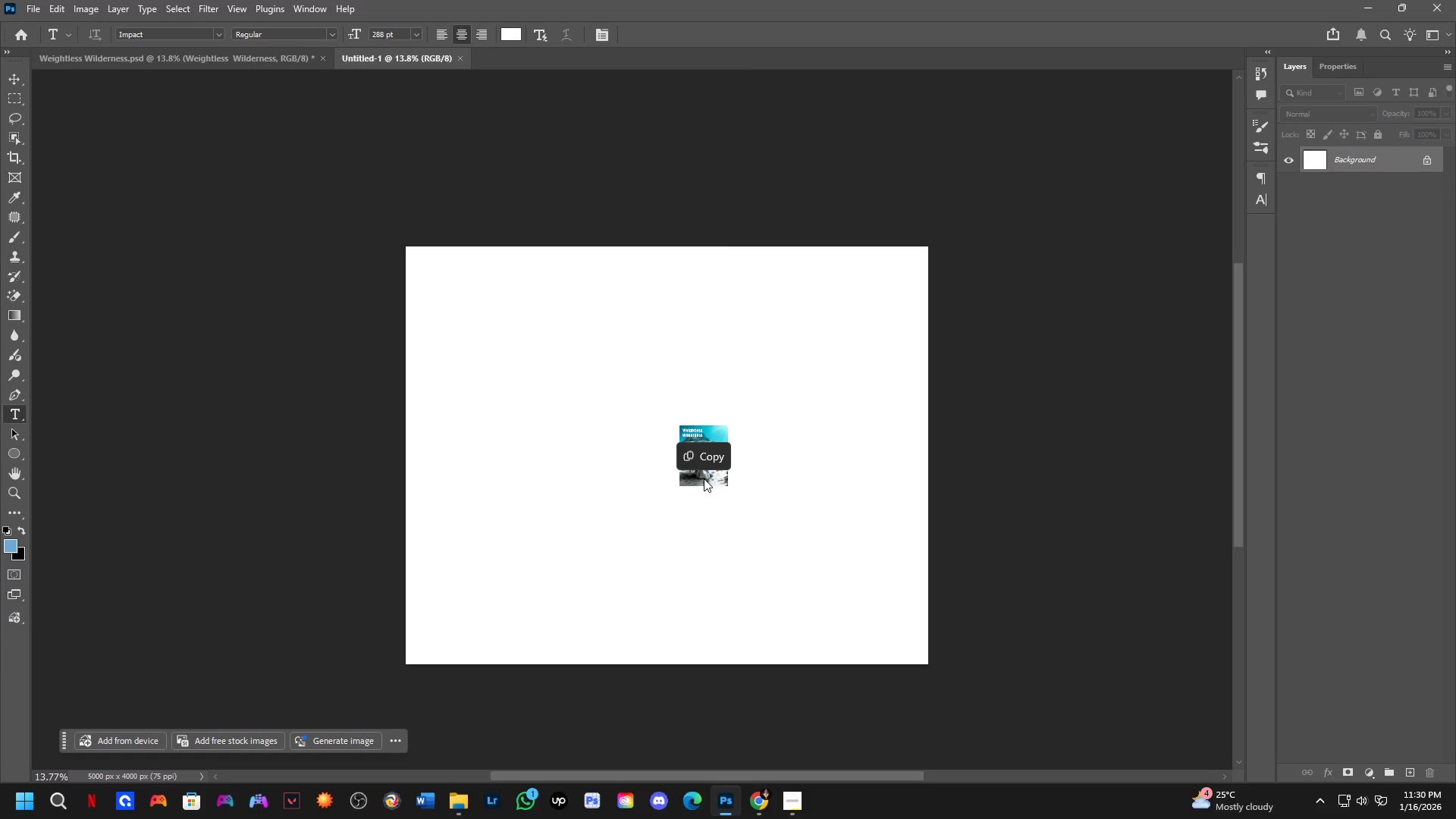 
hold_key(key=ShiftLeft, duration=1.33)
 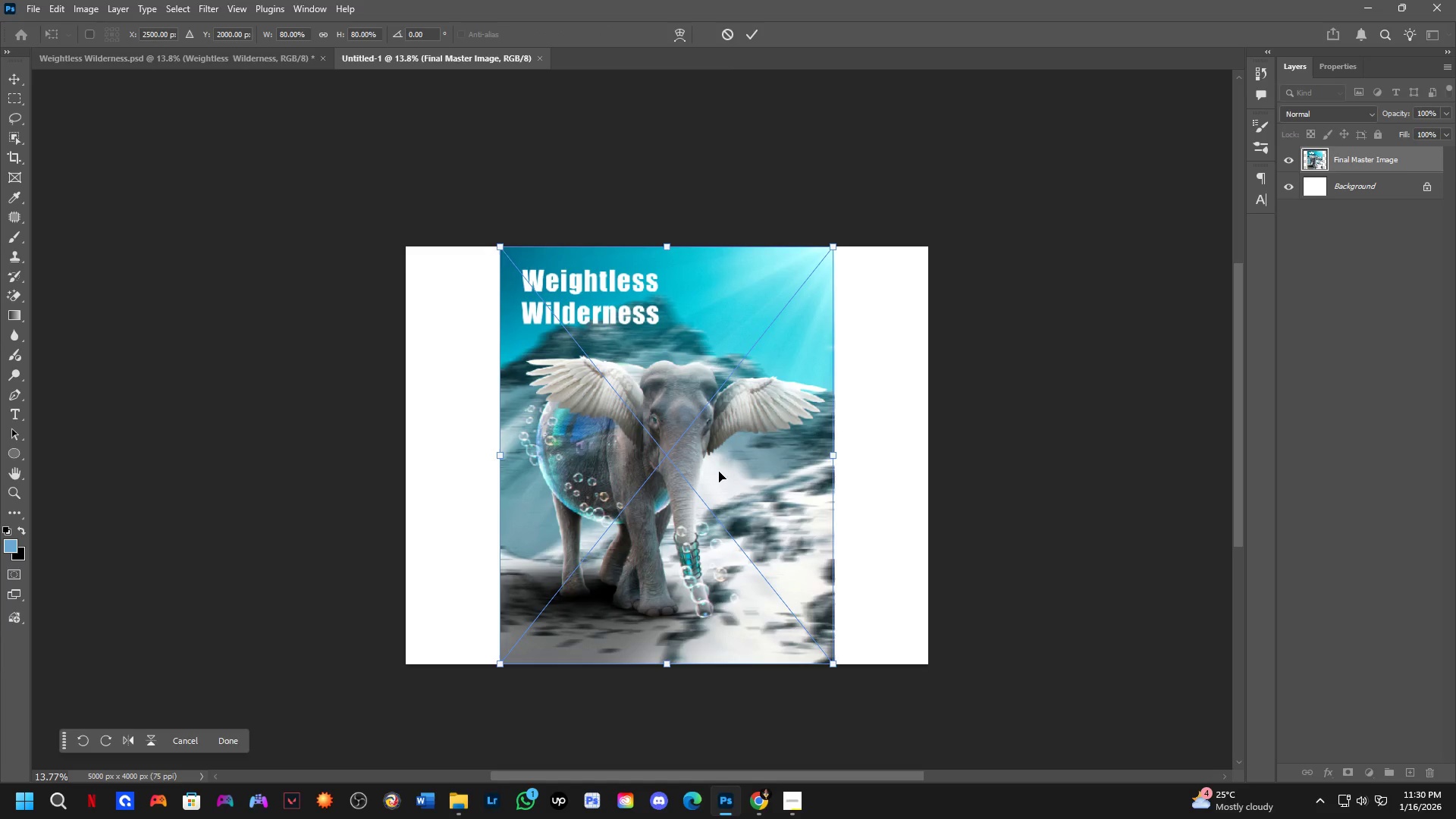 
hold_key(key=ShiftLeft, duration=1.25)
left_click_drag(start_coordinate=[713, 472], to_coordinate=[806, 484])
 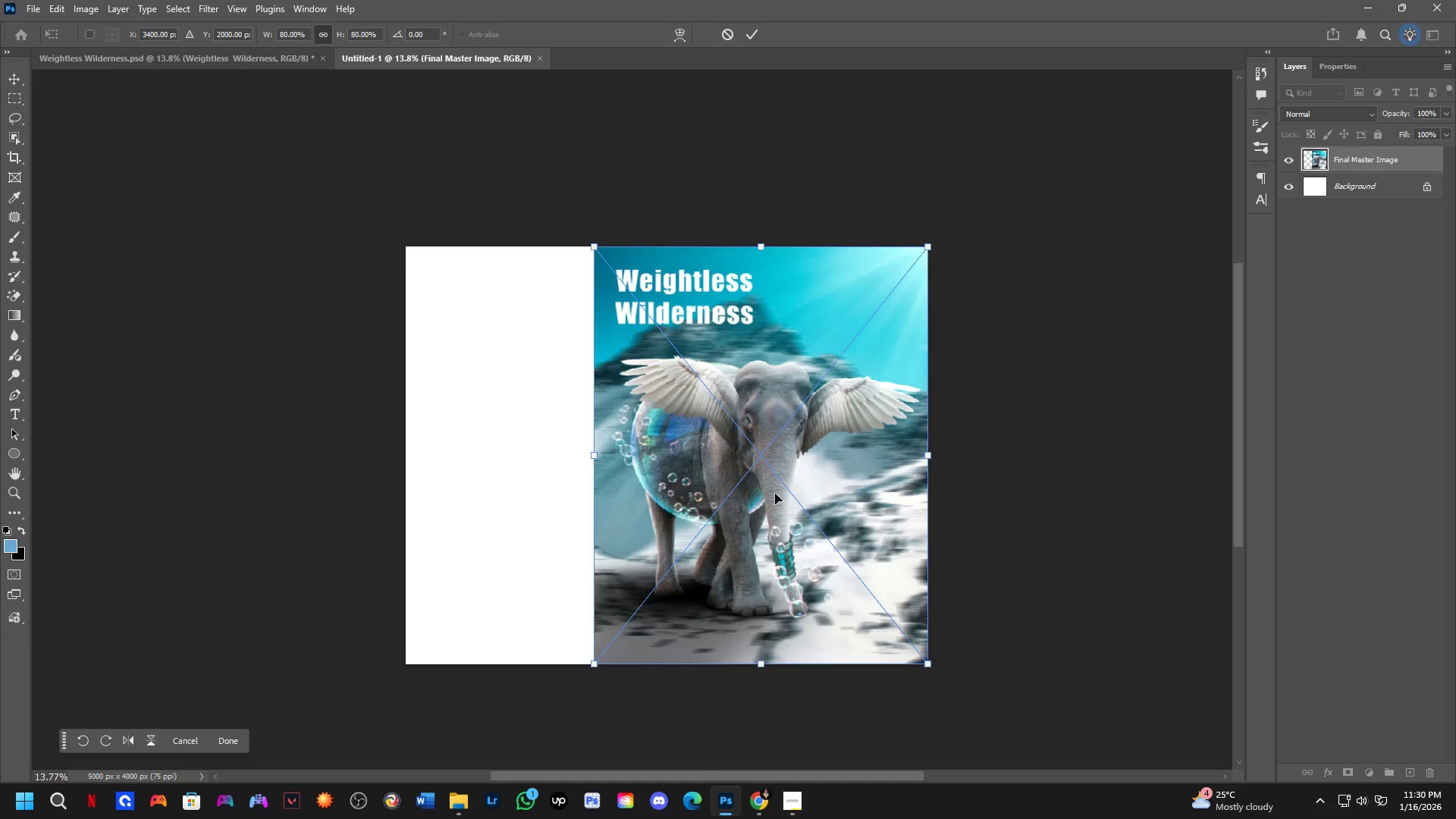 
key(NumpadEnter)
 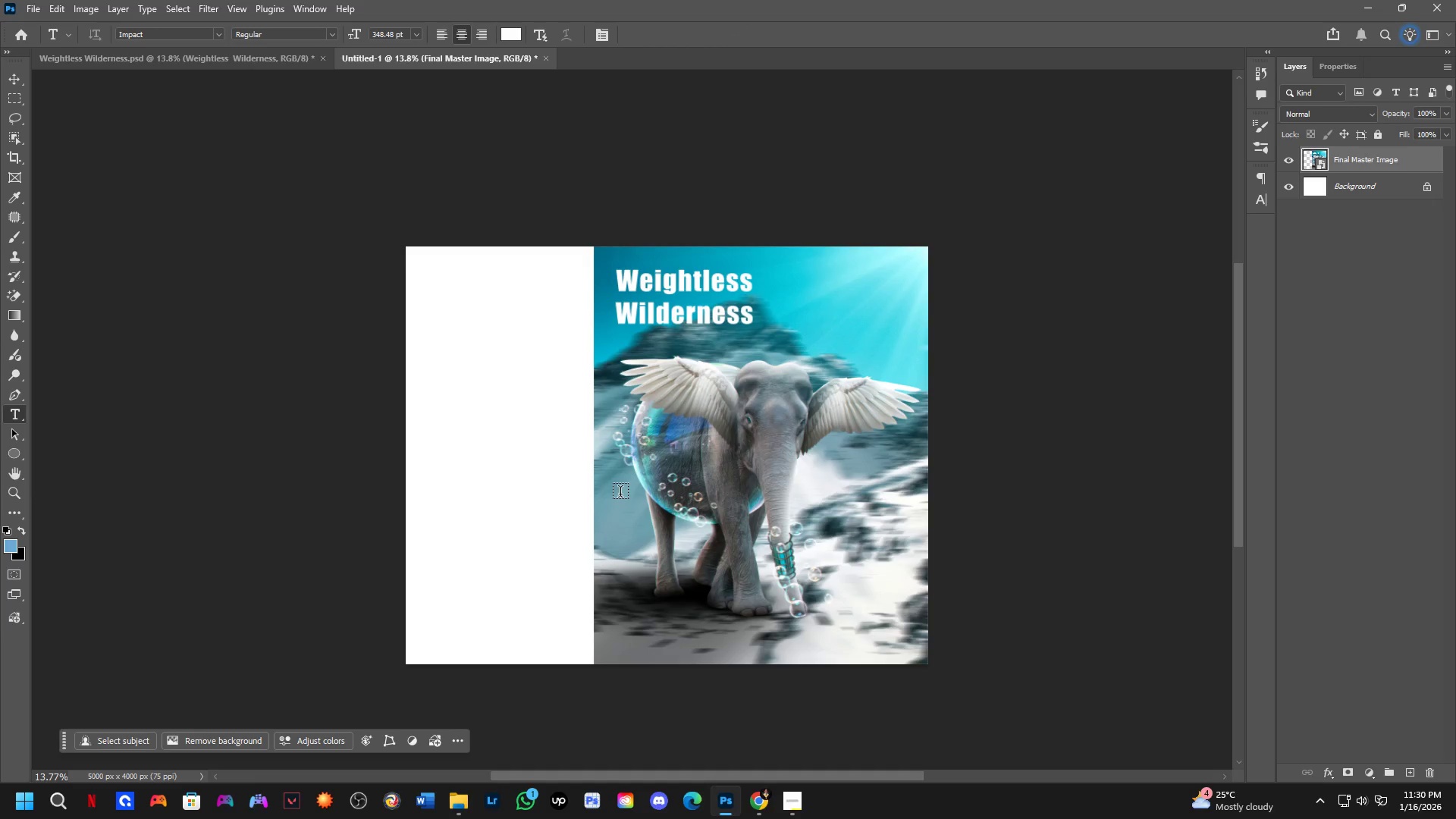 
key(C)
 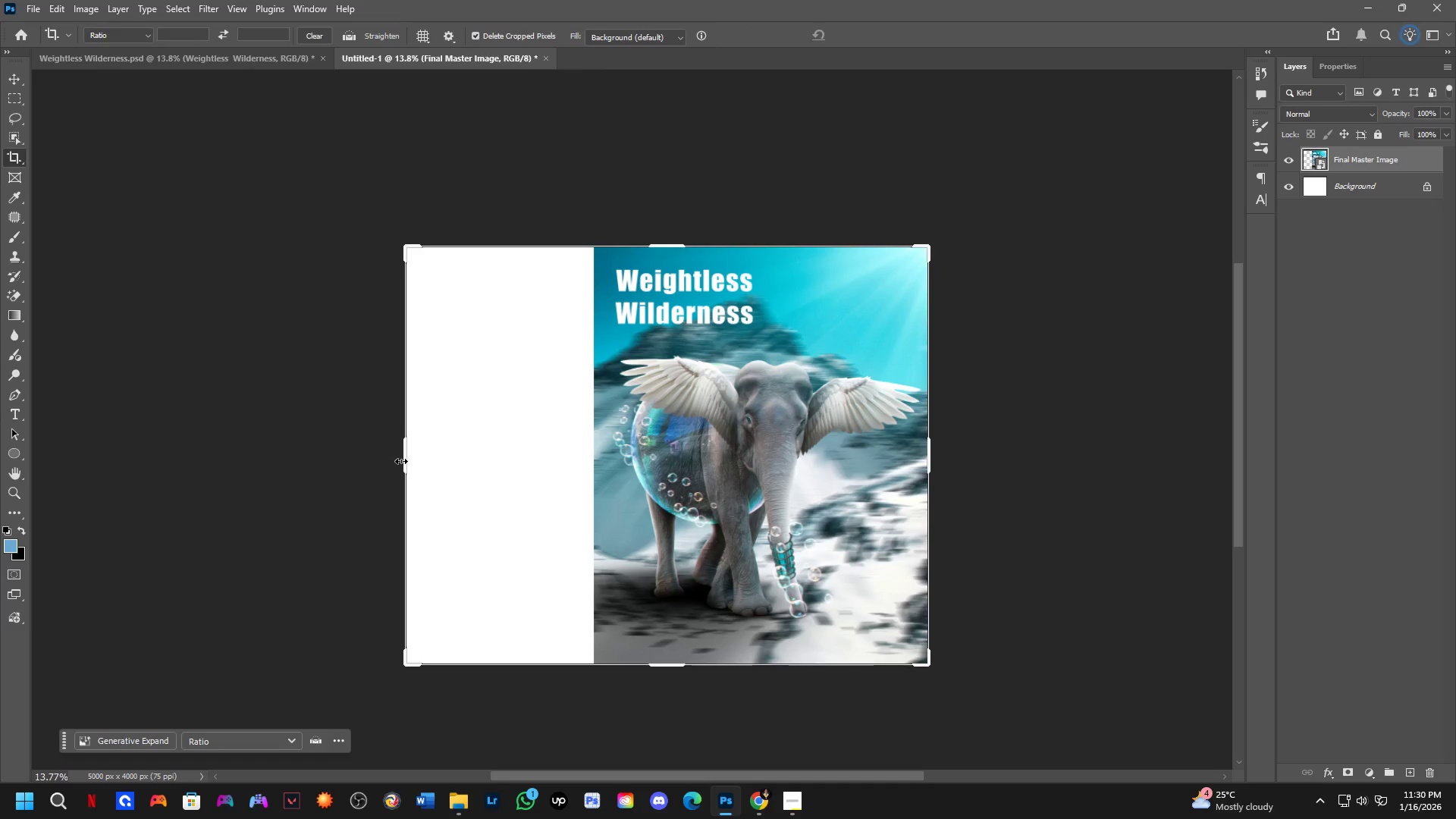 
left_click_drag(start_coordinate=[401, 461], to_coordinate=[230, 457])
 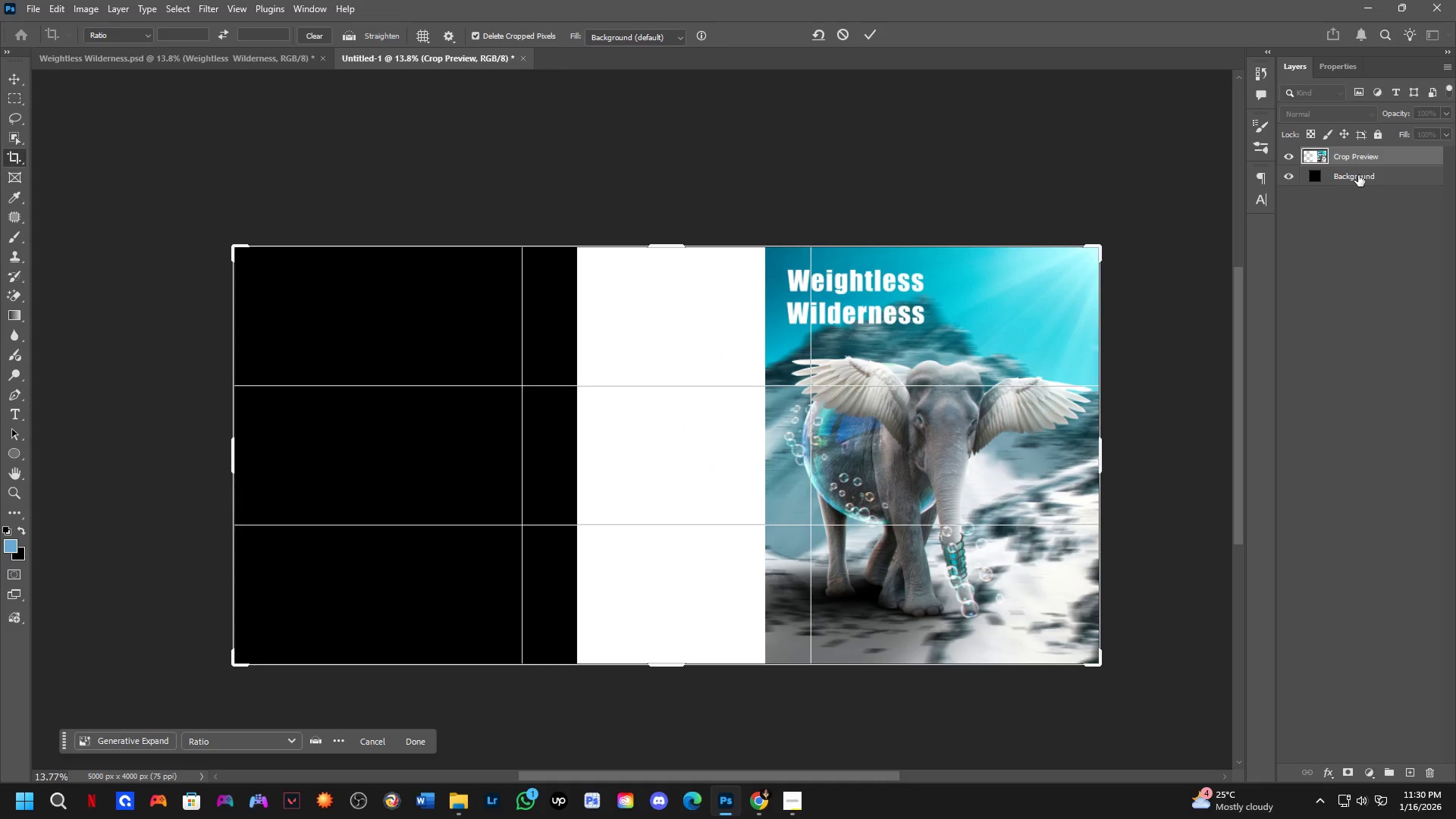 
left_click([1365, 175])
 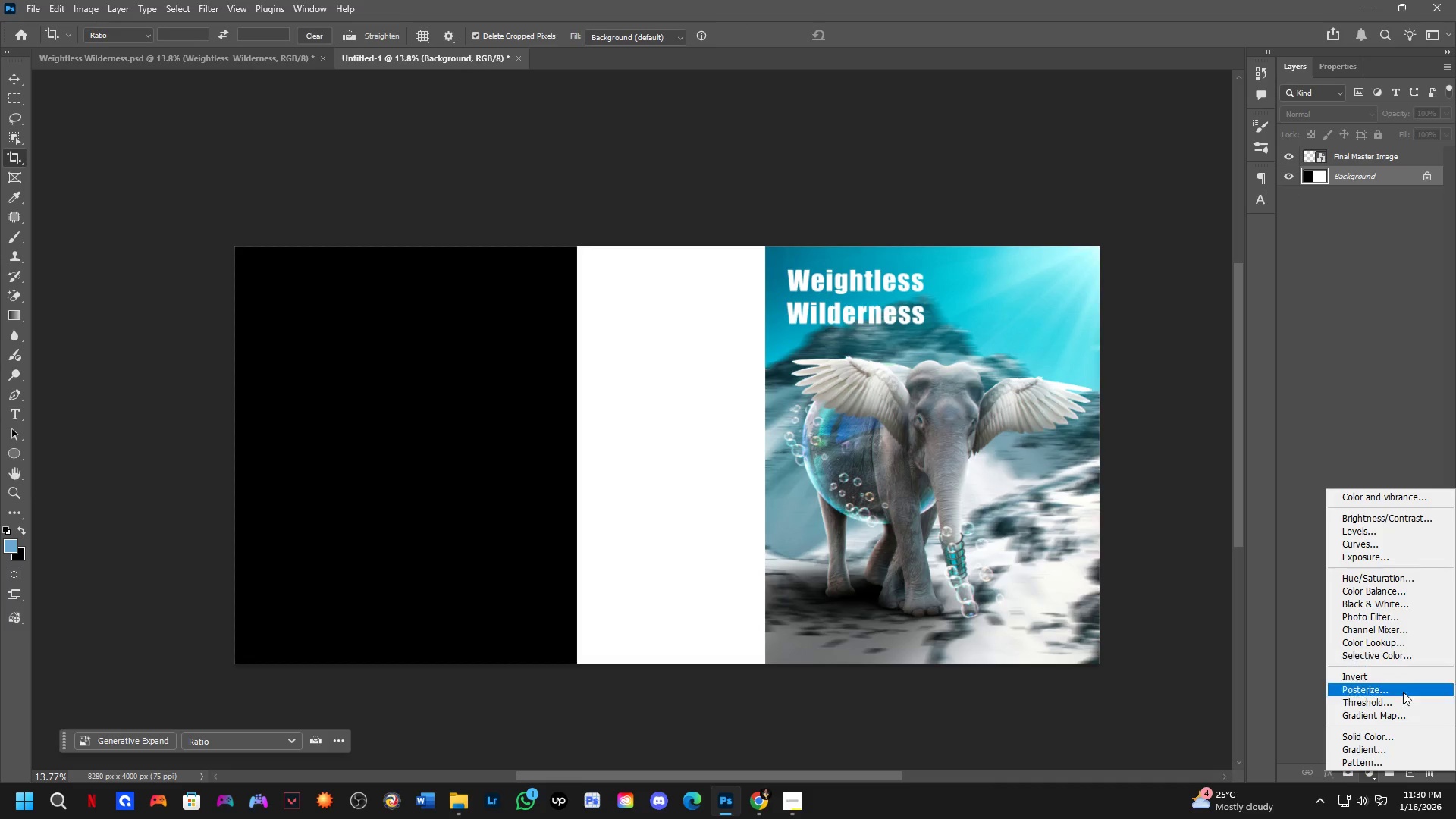 
wait(5.7)
 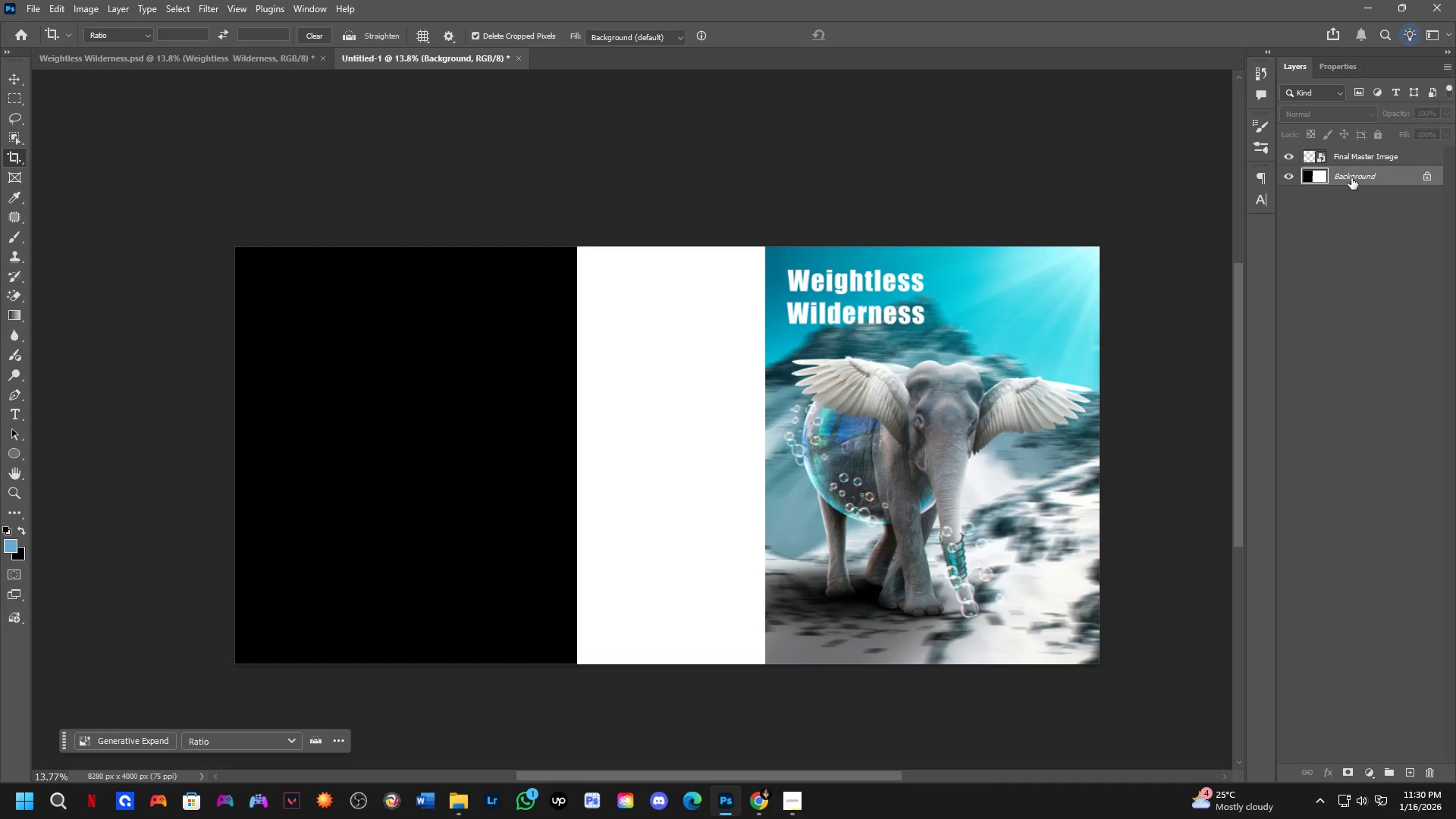 
left_click([1380, 742])
 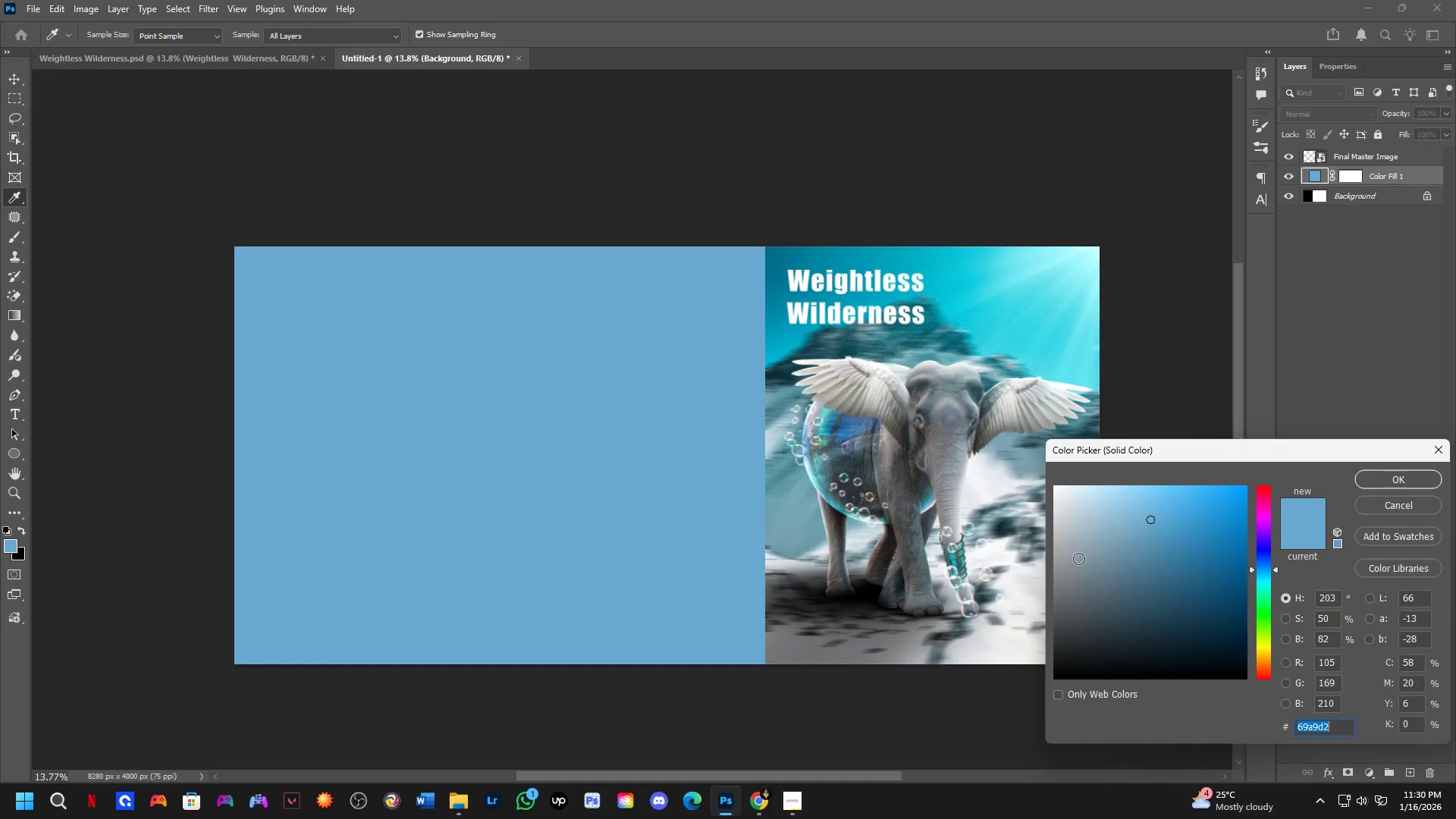 
left_click_drag(start_coordinate=[1119, 554], to_coordinate=[989, 438])
 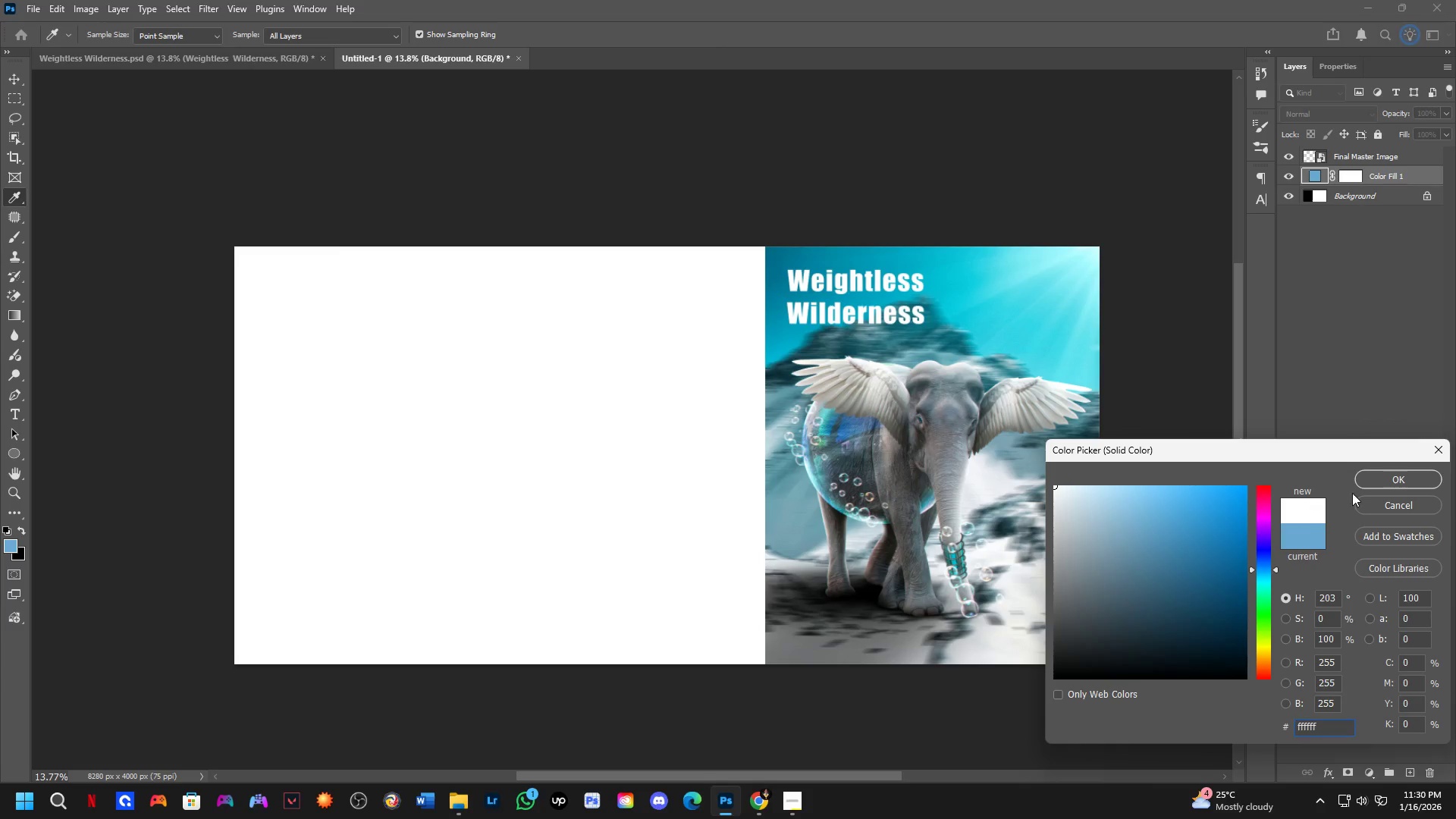 
left_click([1385, 471])
 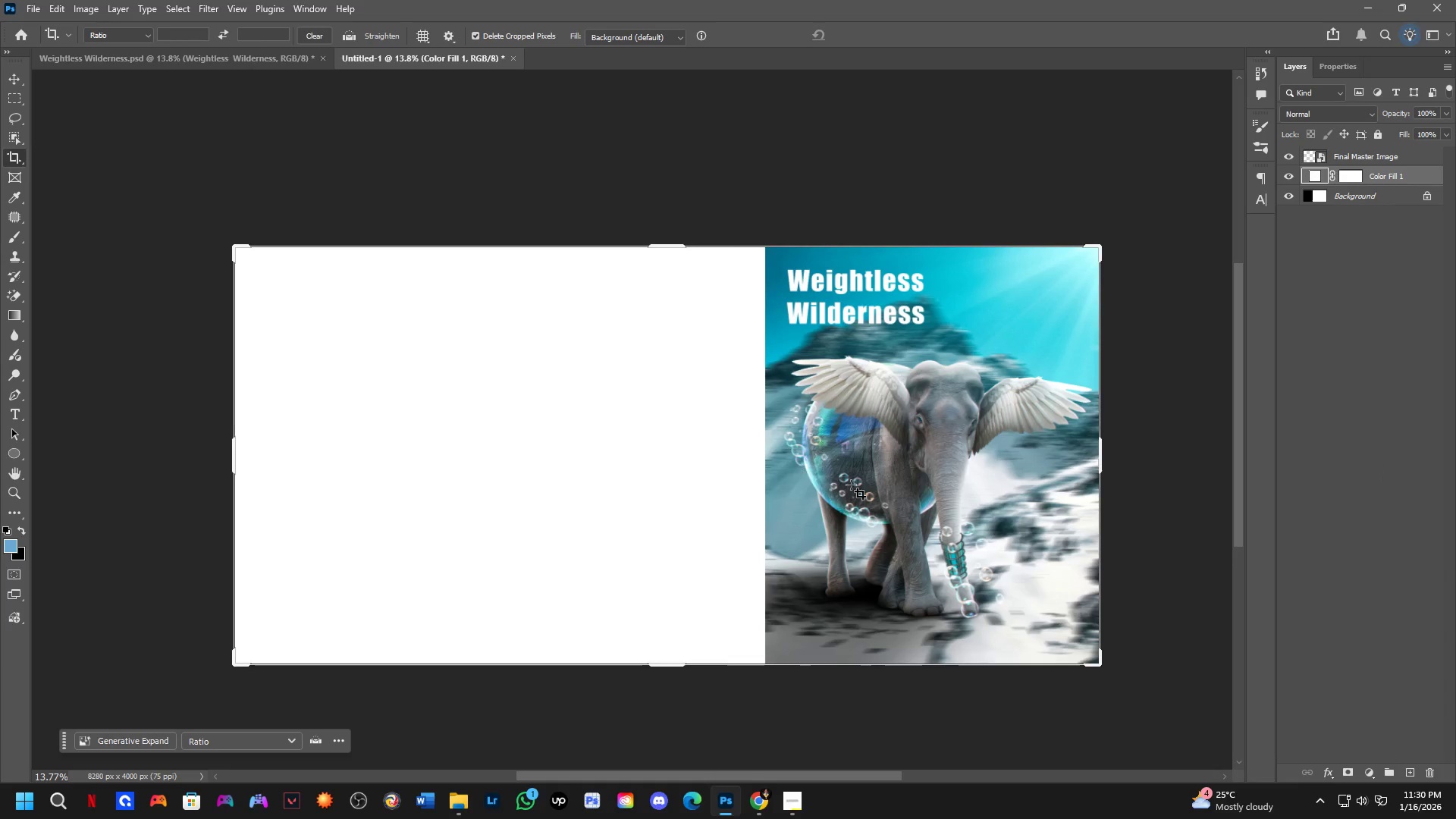 
key(B)
 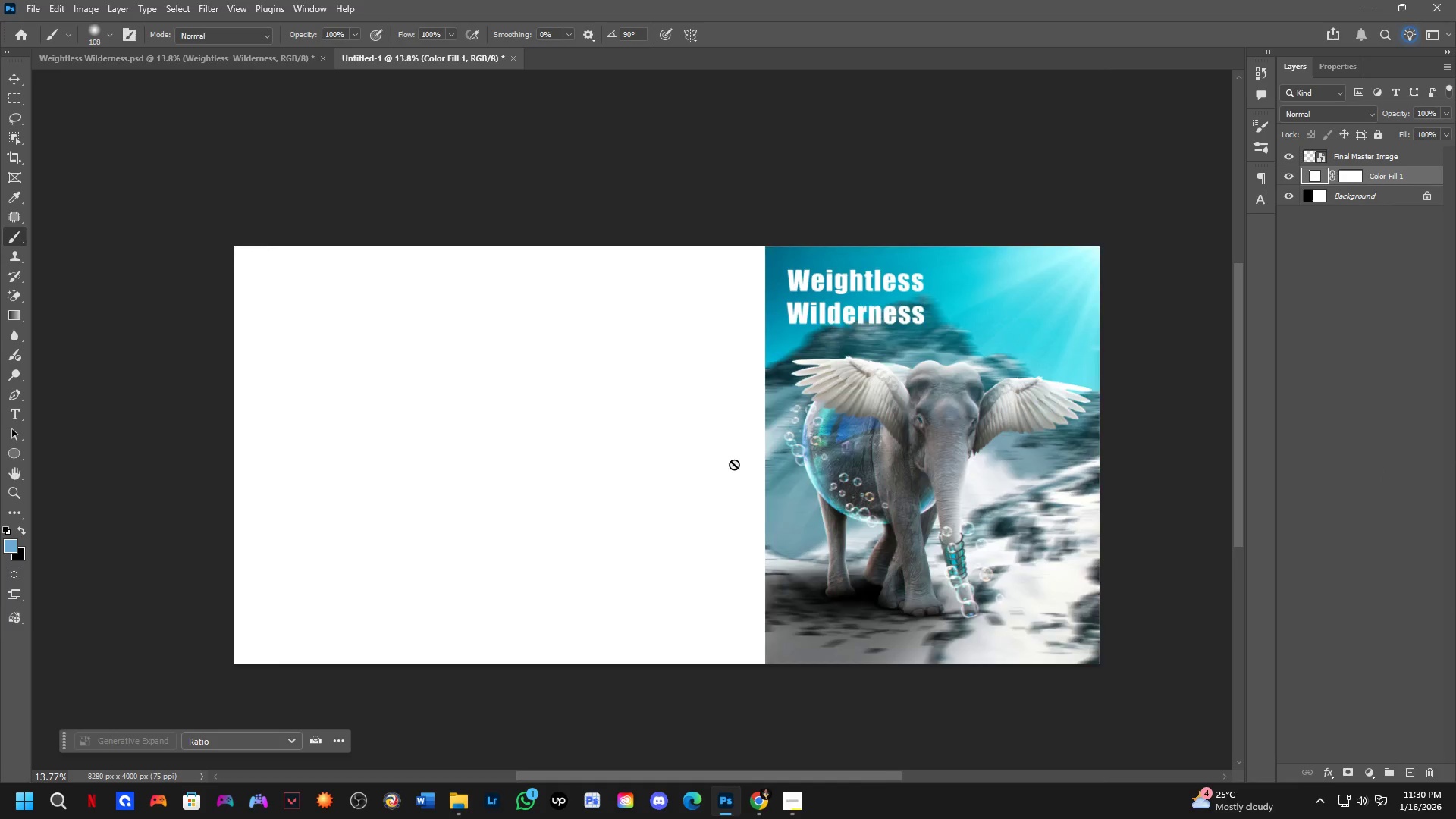 
hold_key(key=Space, duration=0.38)
 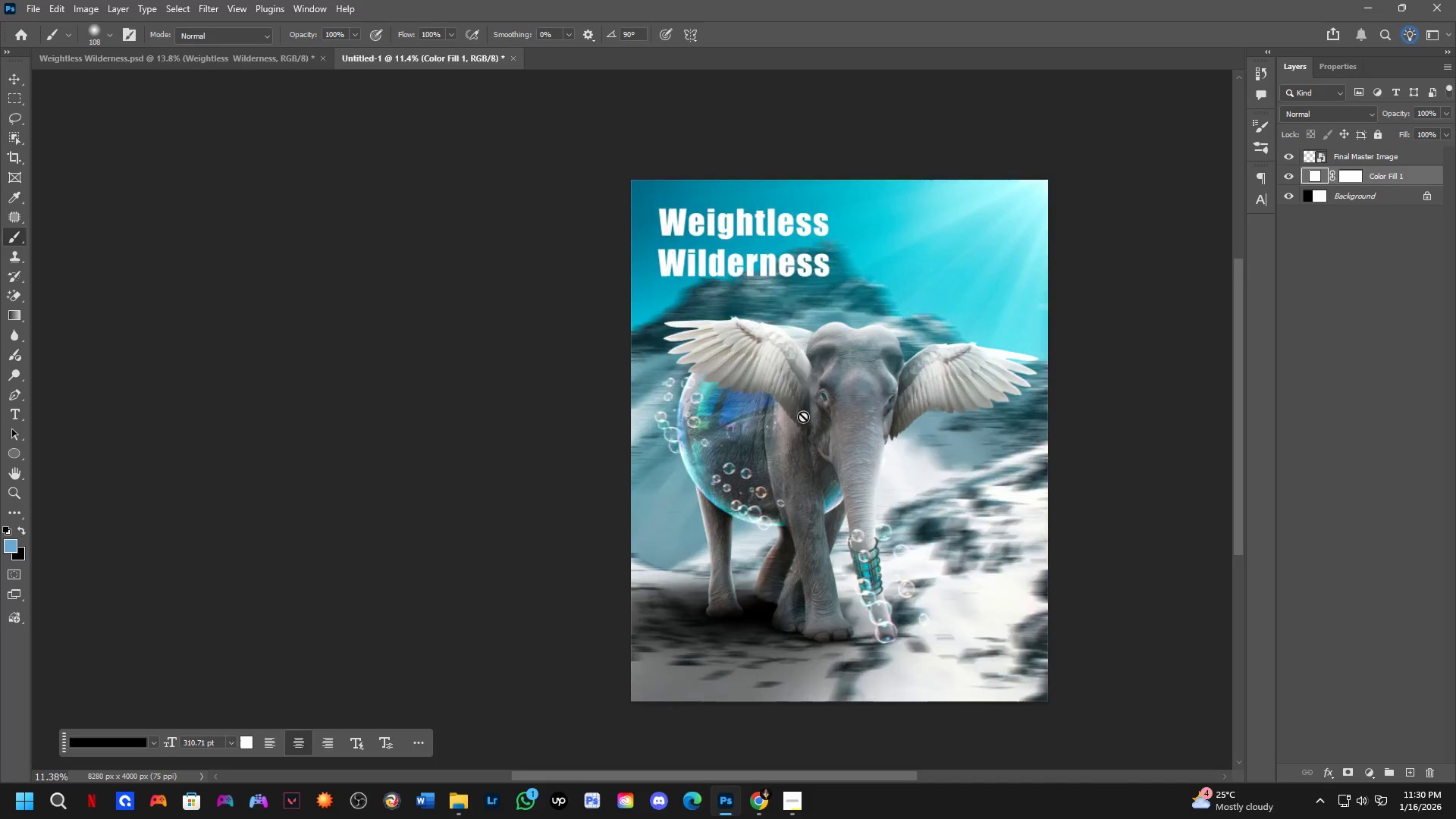 
left_click_drag(start_coordinate=[859, 505], to_coordinate=[833, 498])
 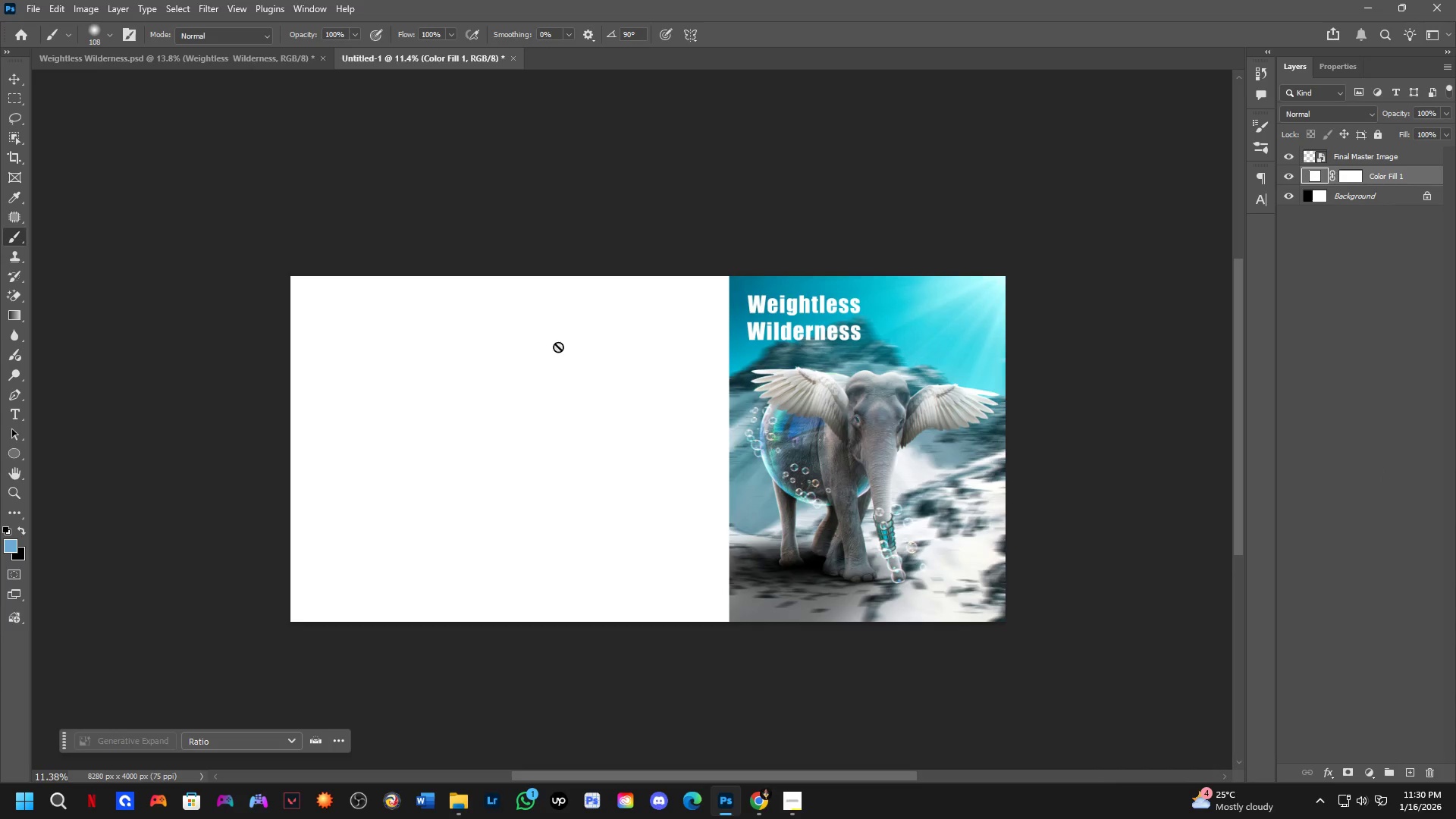 
scroll: coordinate [734, 464], scroll_direction: down, amount: 2.0
 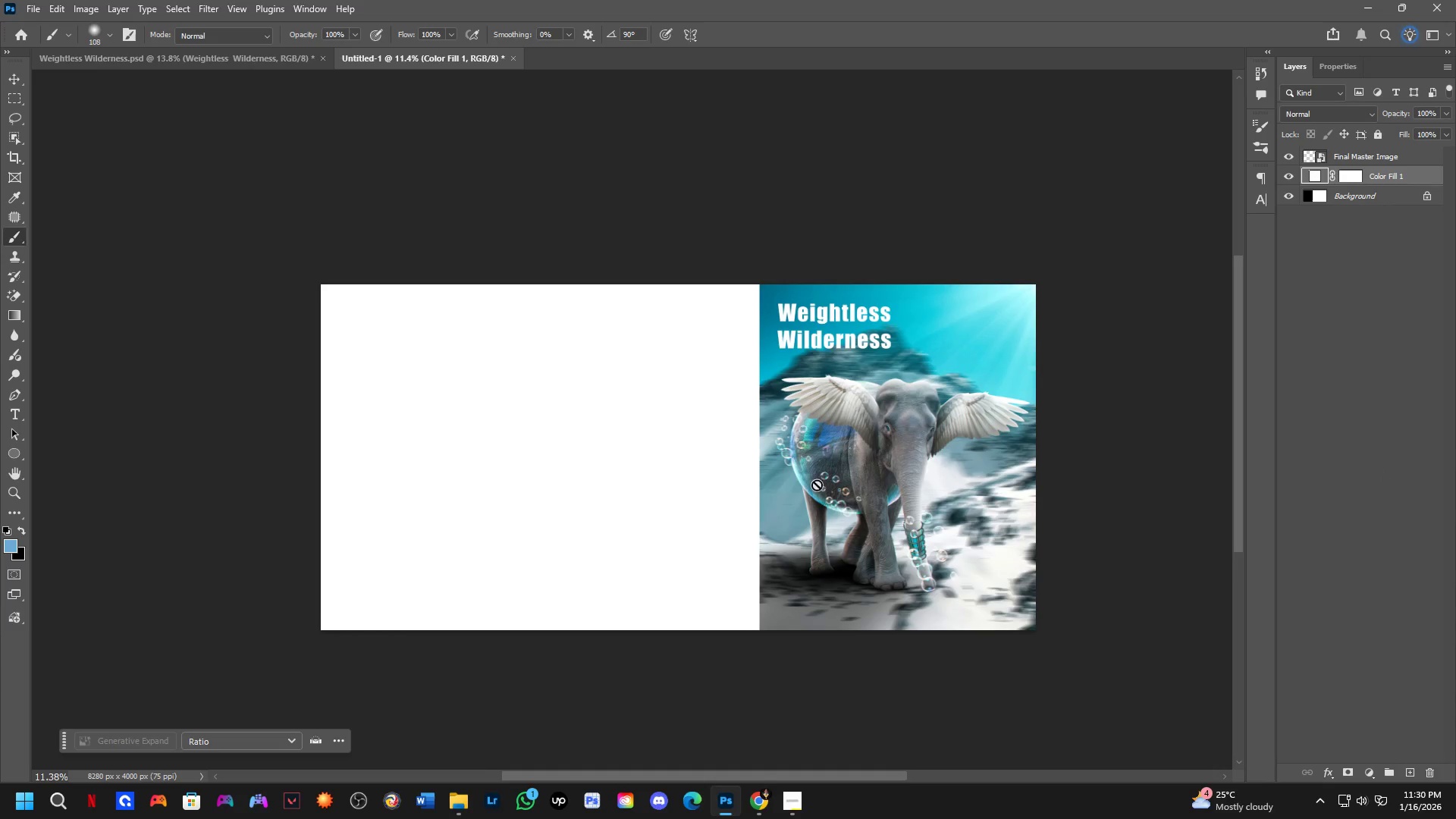 
key(Control+ControlLeft)
 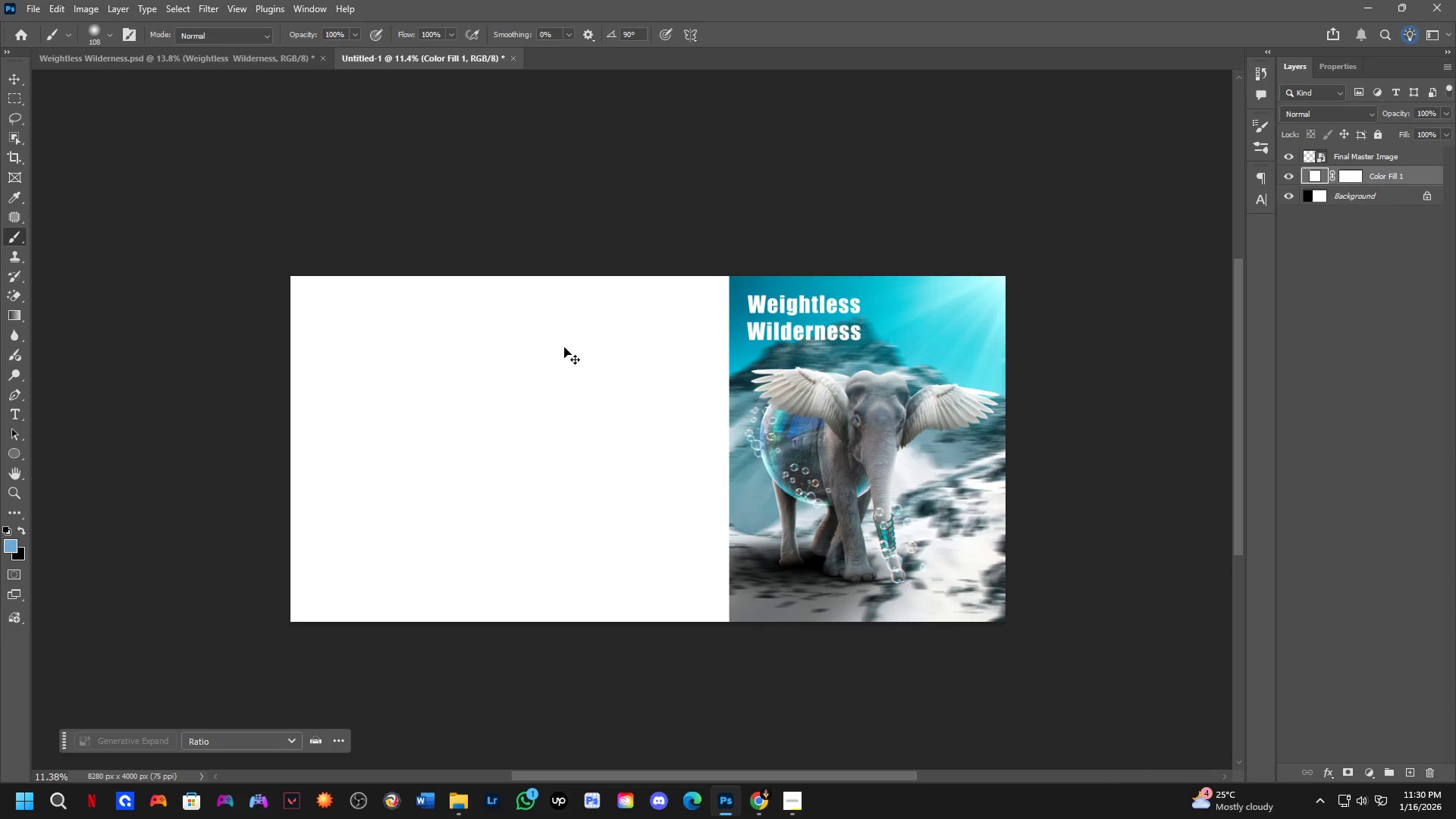 
key(Control+Tab)
 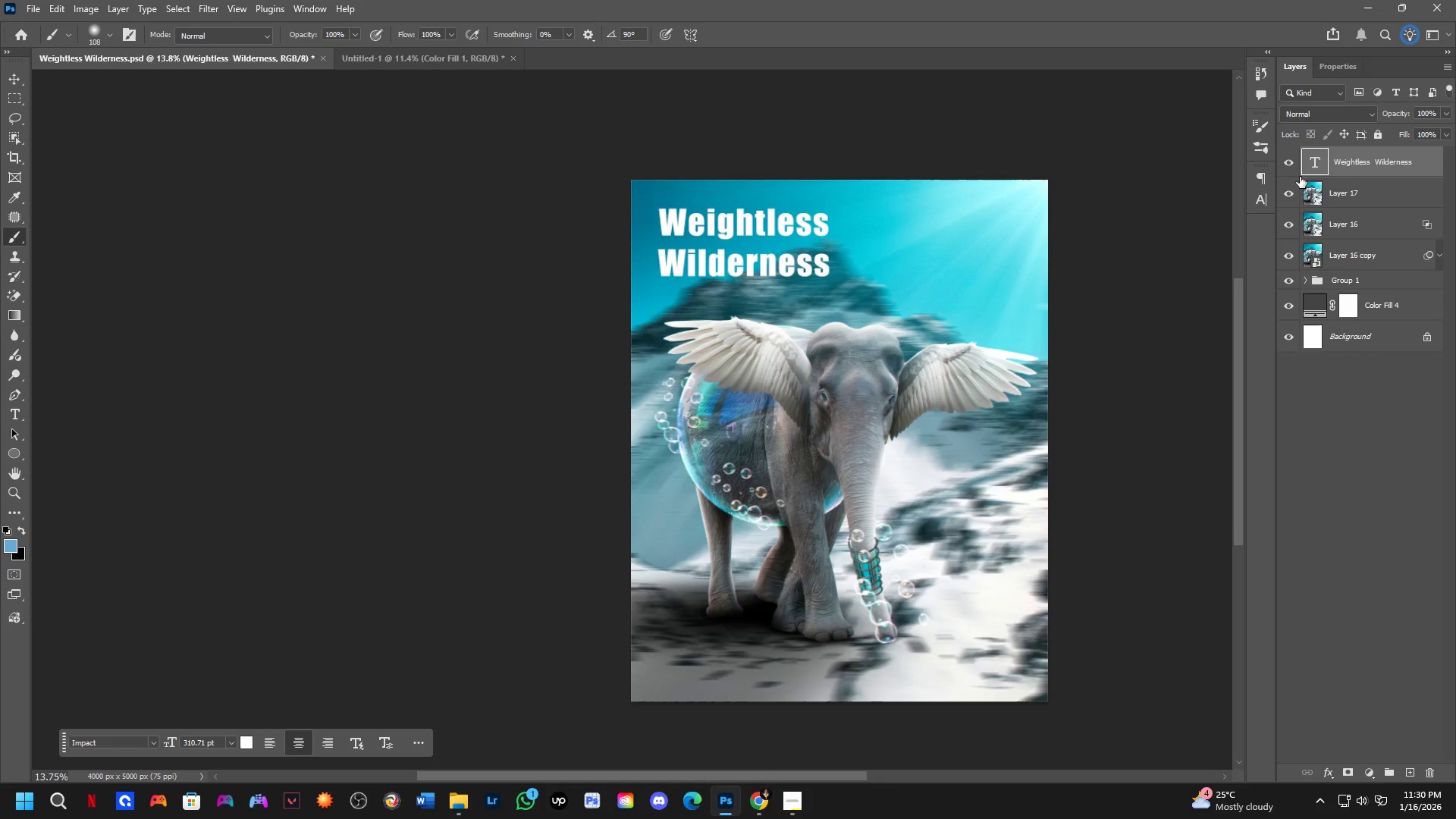 
key(Control+Shift+ShiftLeft)
 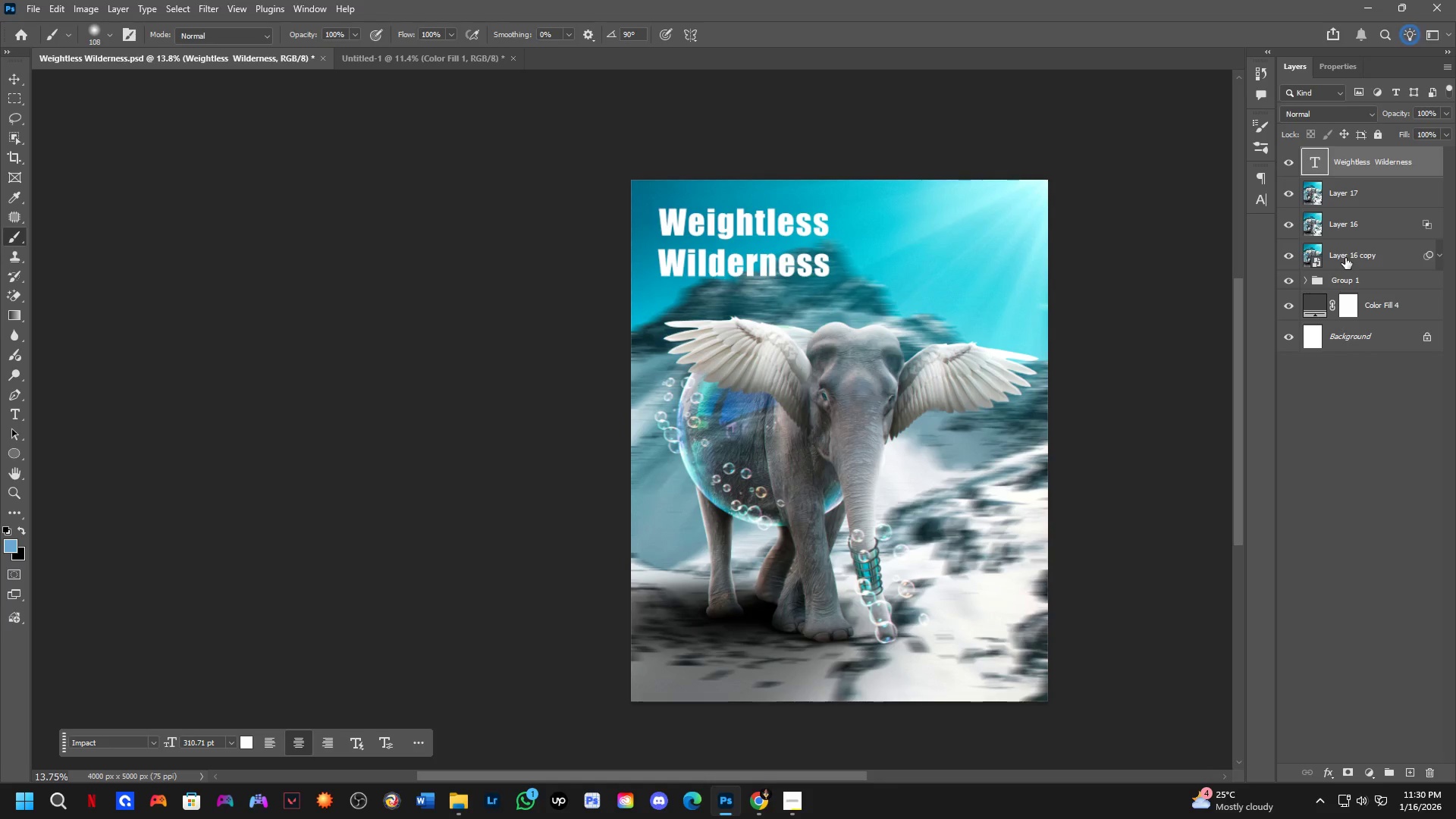 
key(Control+ControlLeft)
 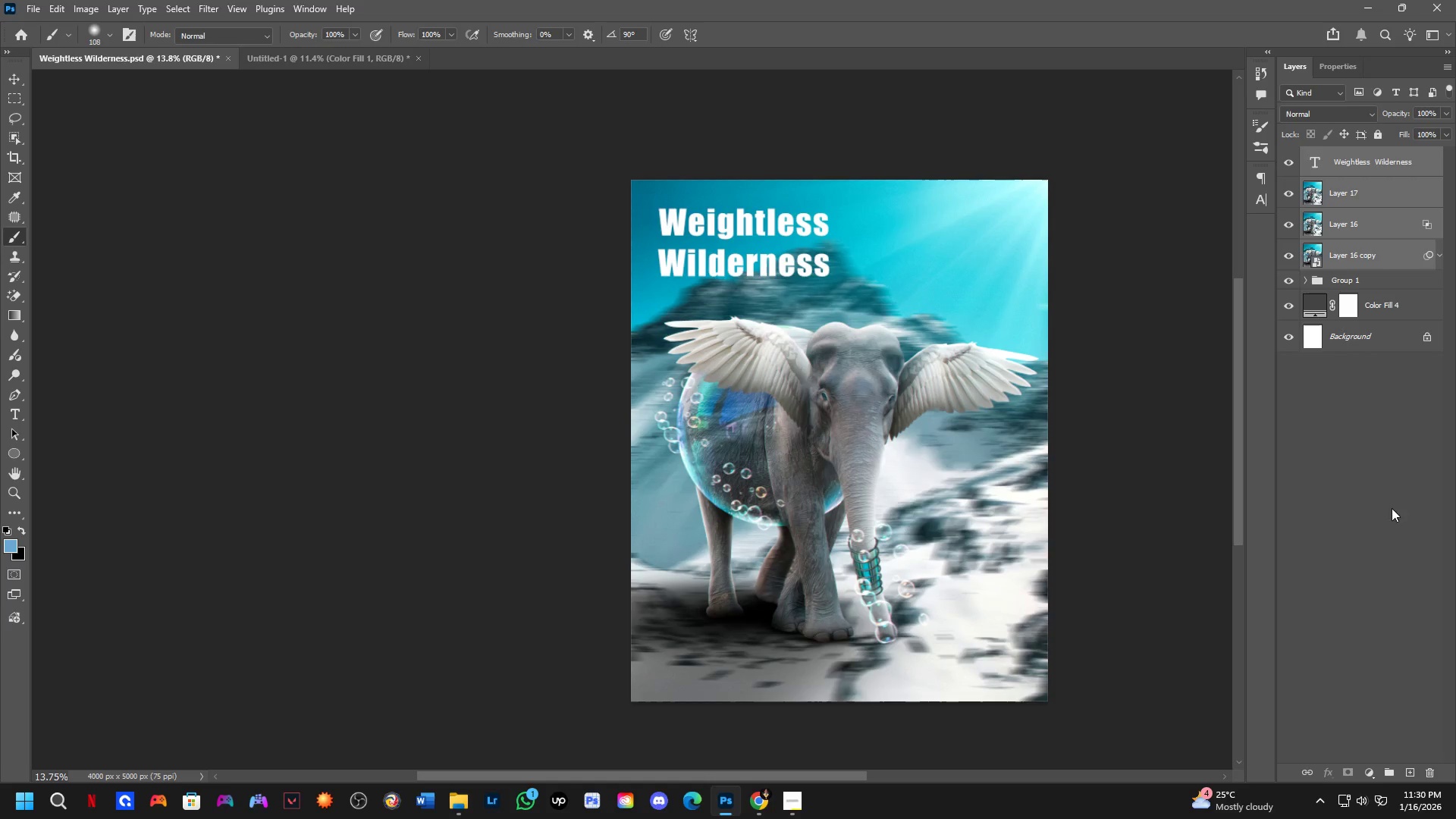 
left_click([1345, 257])
 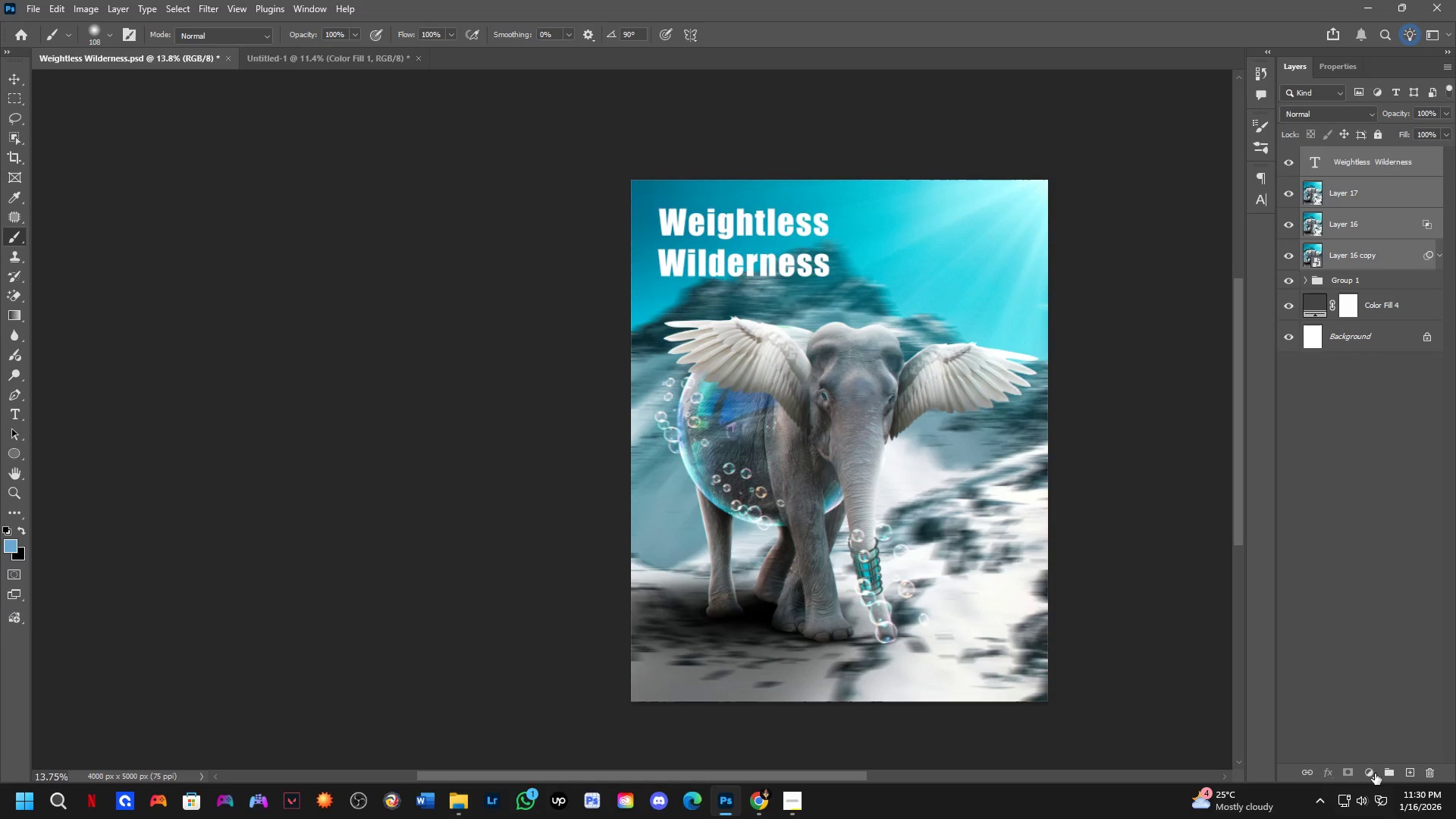 
left_click([1384, 771])
 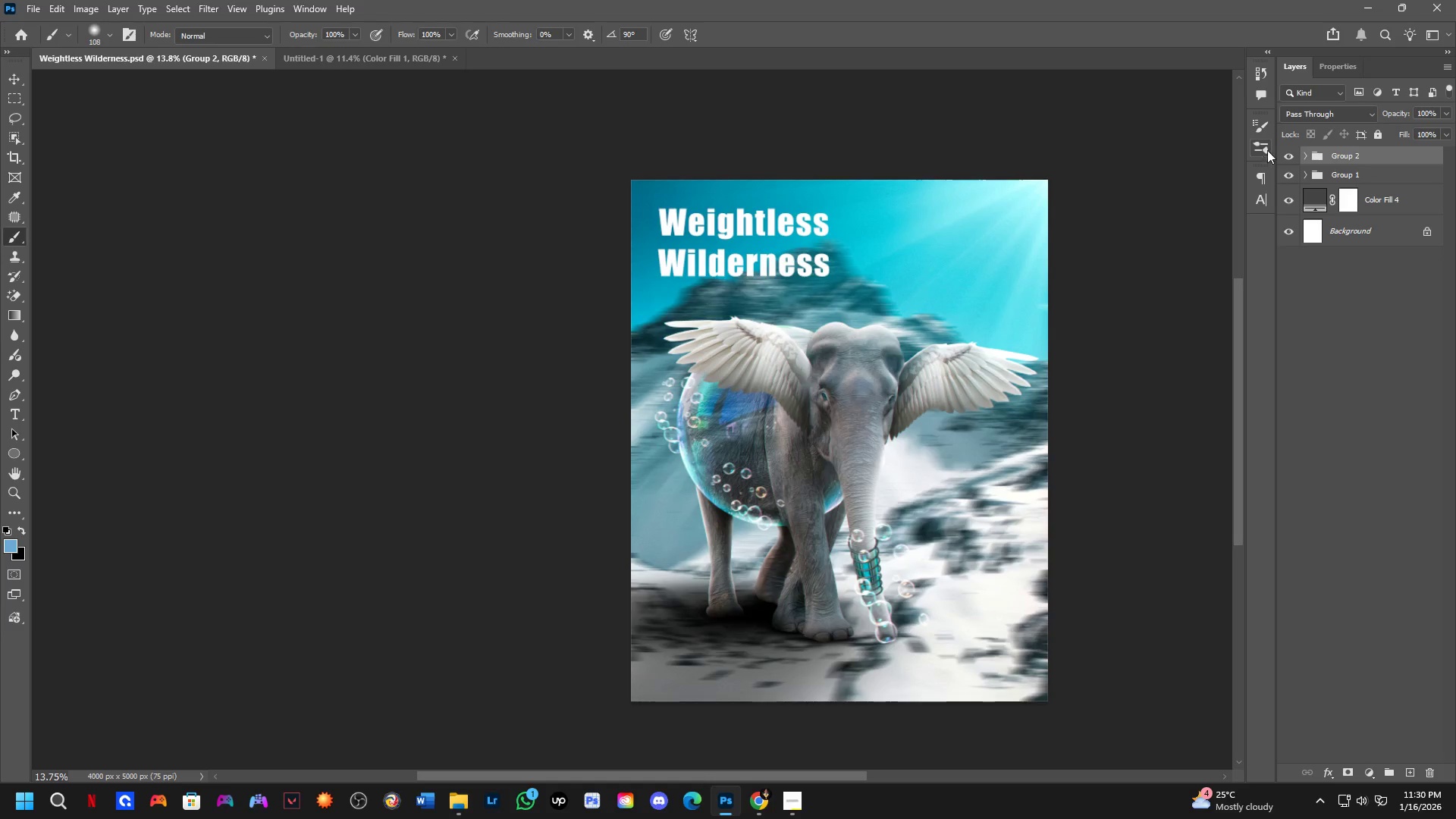 
left_click([1291, 151])
 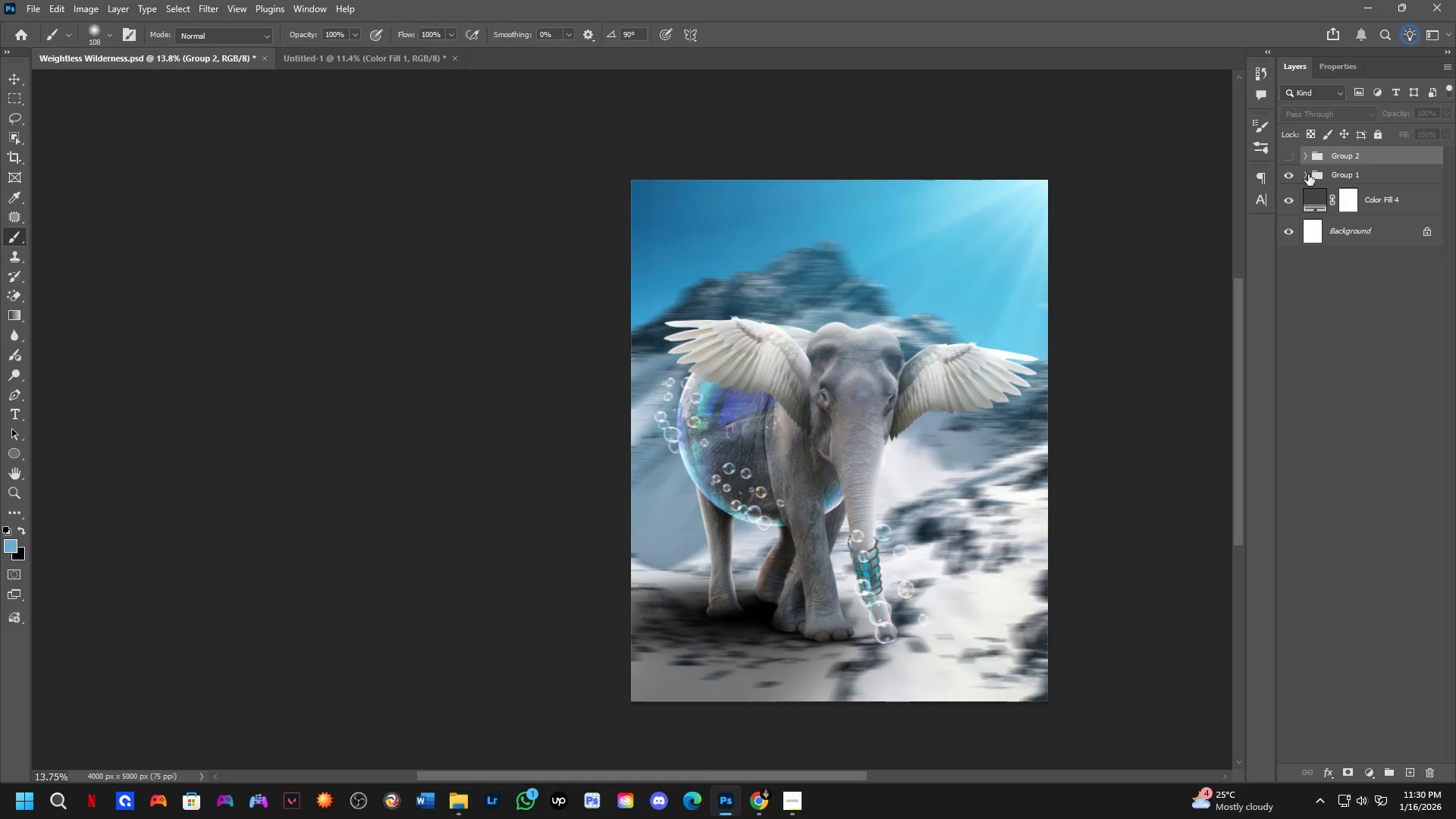 
left_click([1308, 174])
 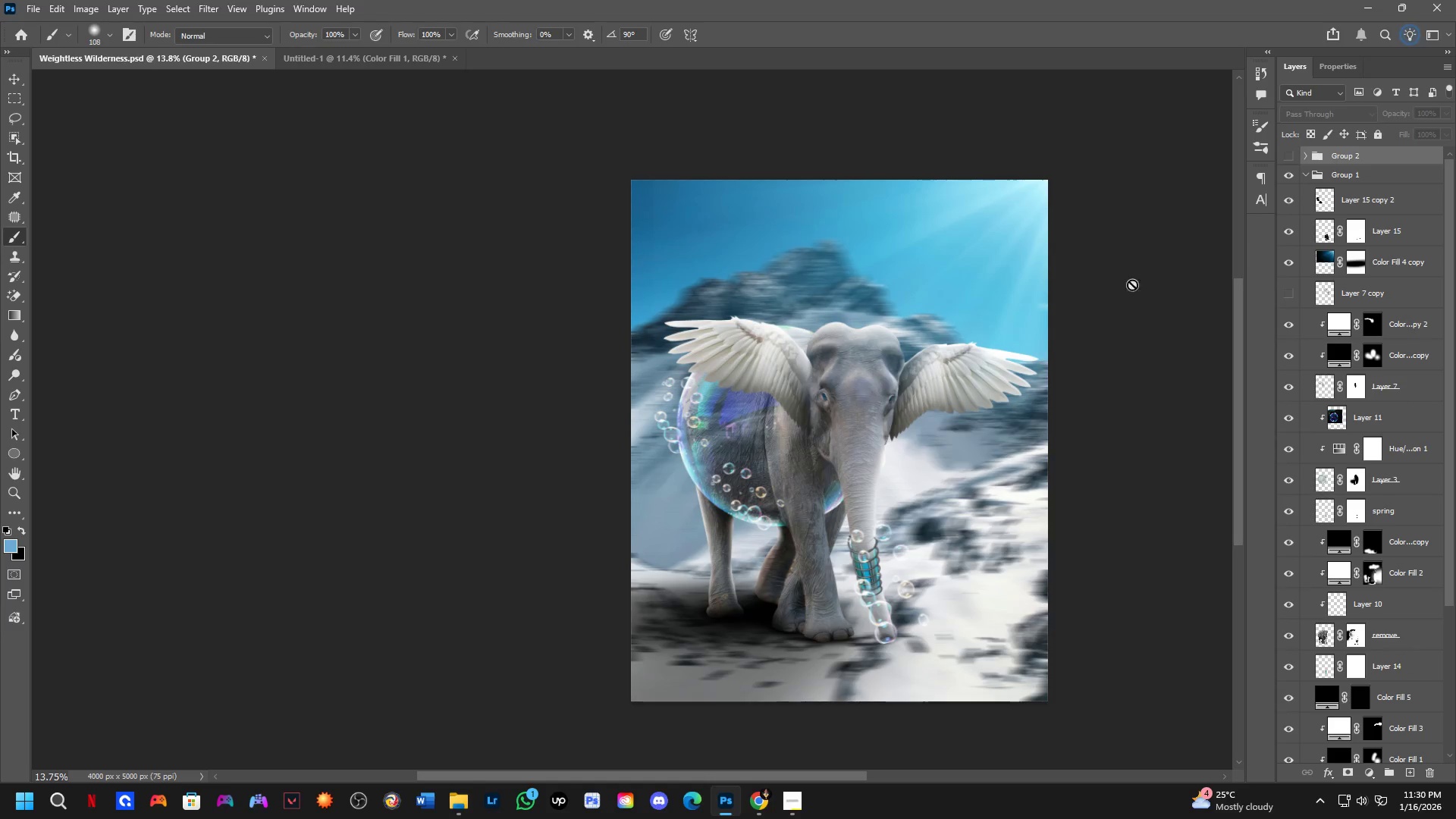 
scroll: coordinate [1390, 506], scroll_direction: down, amount: 20.0
 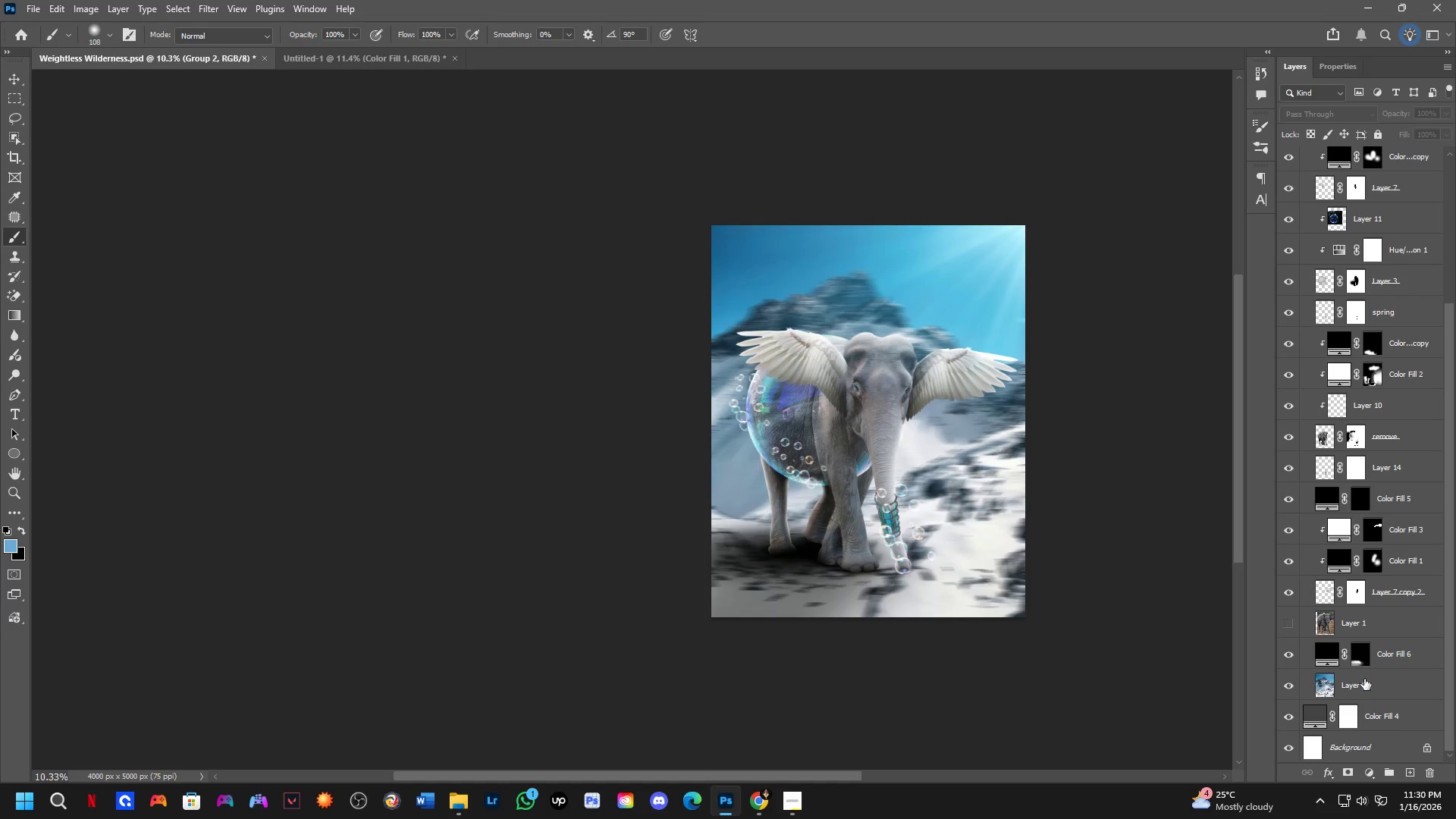 
left_click([1373, 628])
 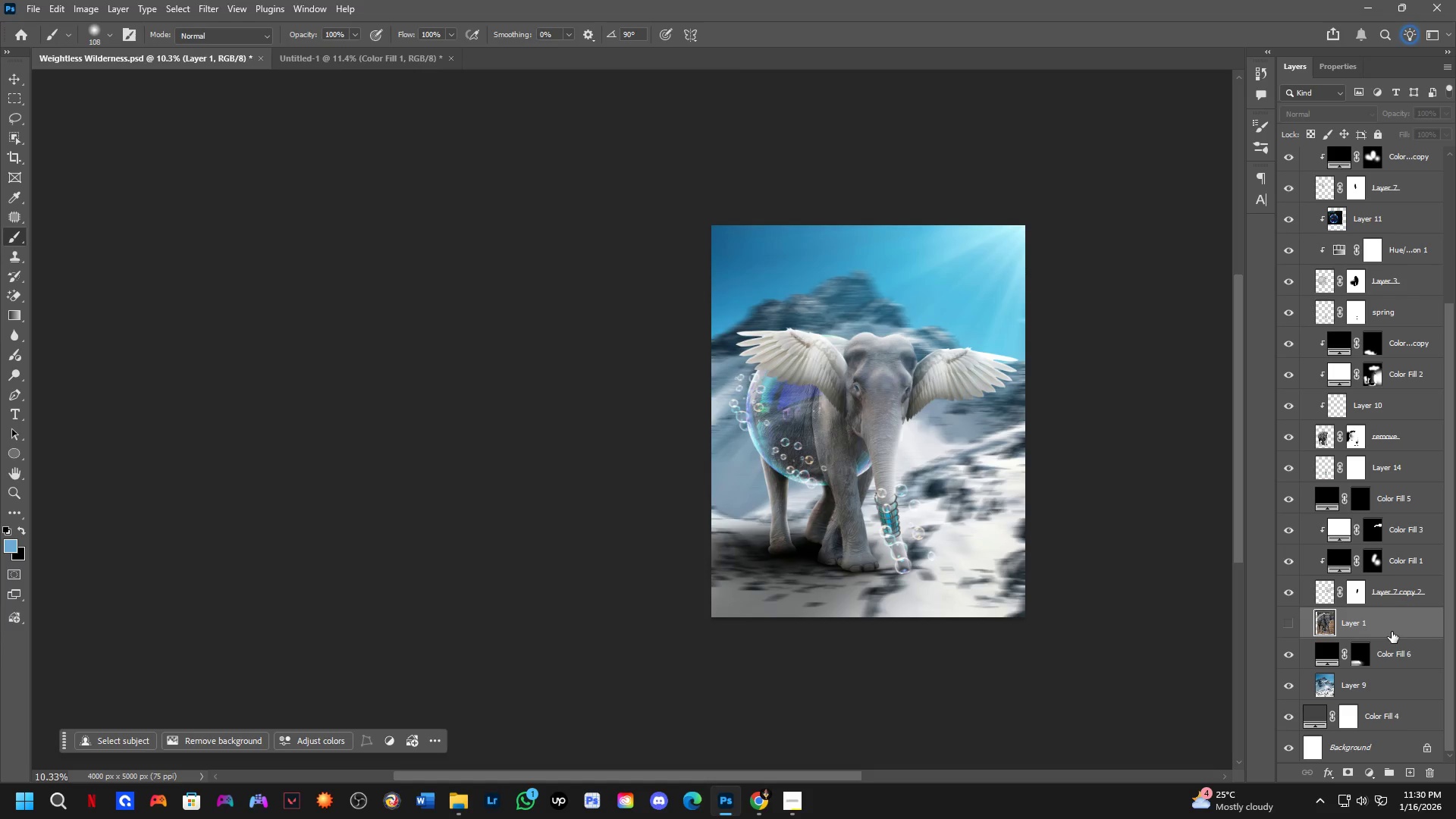 
key(Shift+ShiftLeft)
 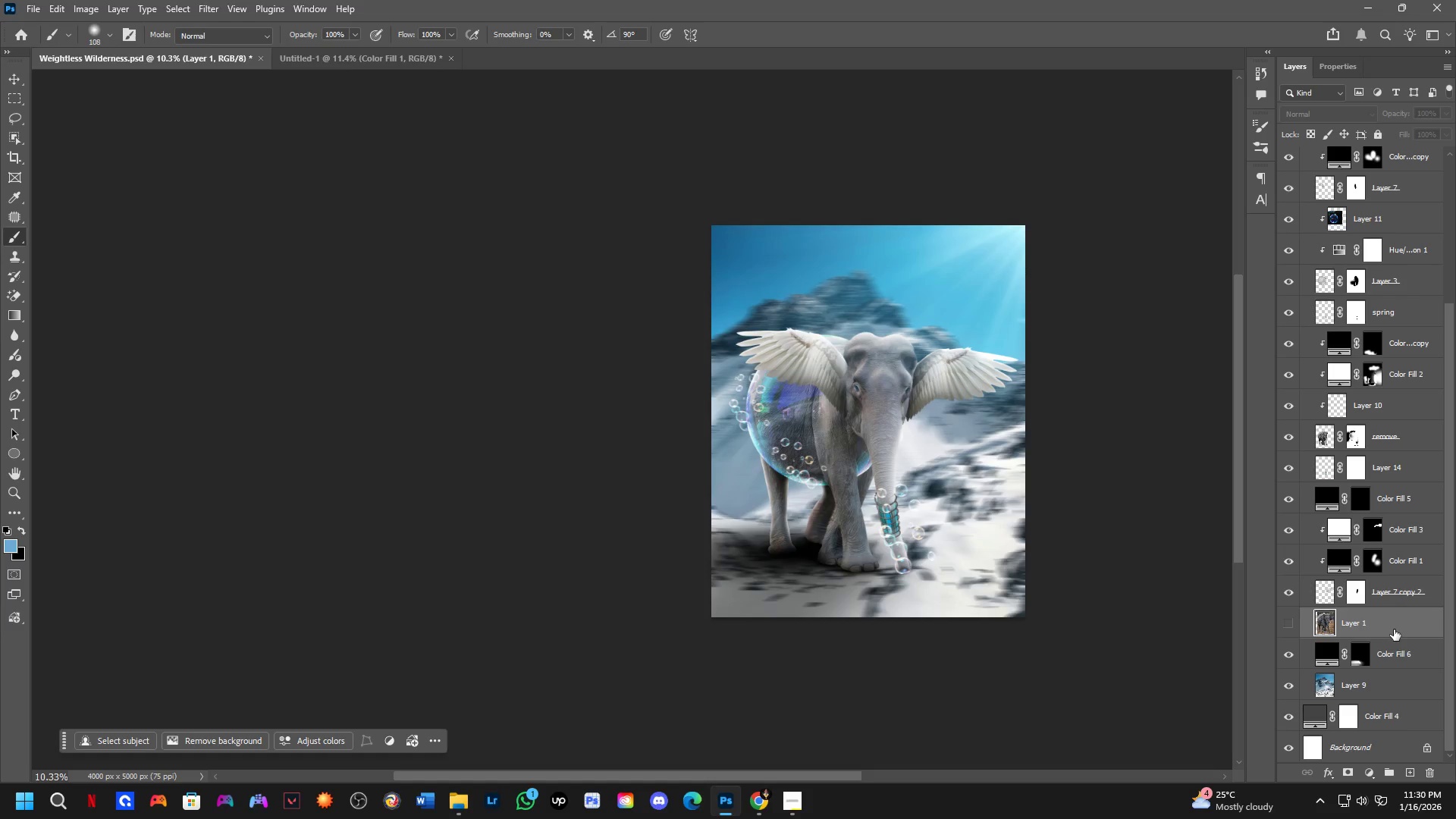 
left_click_drag(start_coordinate=[1394, 629], to_coordinate=[585, 469])
 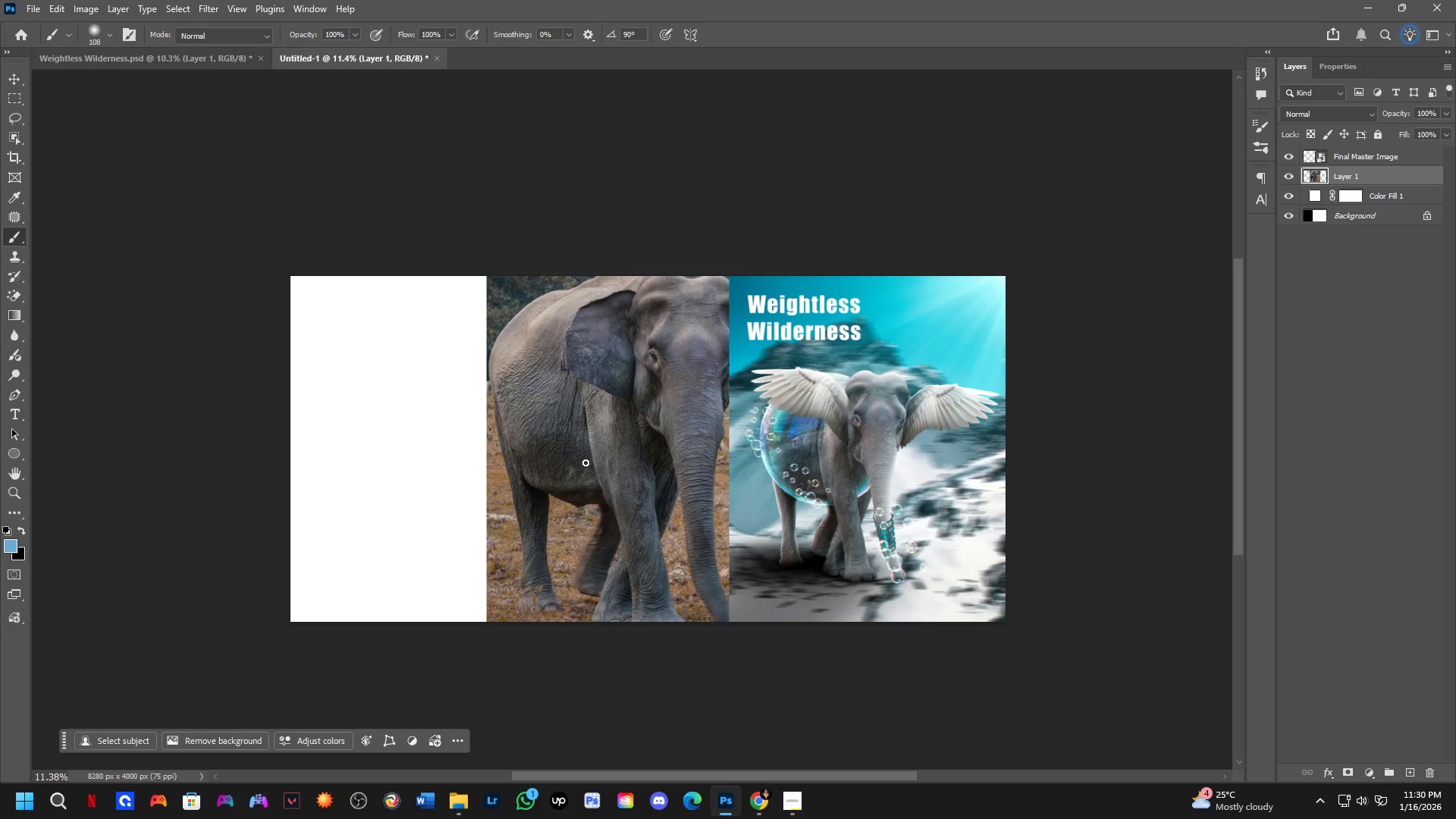 
hold_key(key=ShiftLeft, duration=0.86)
 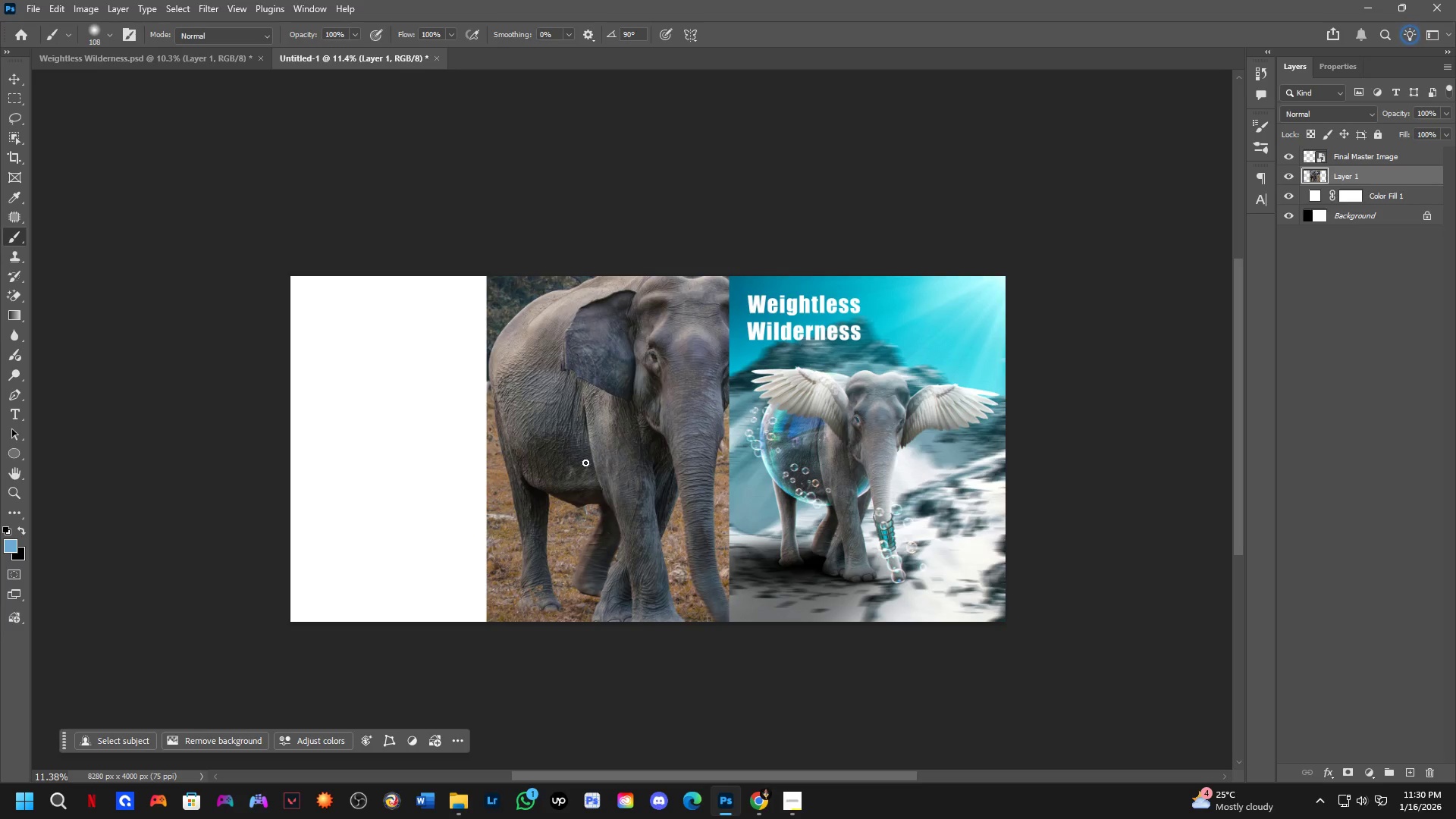 
left_click([654, 452])
 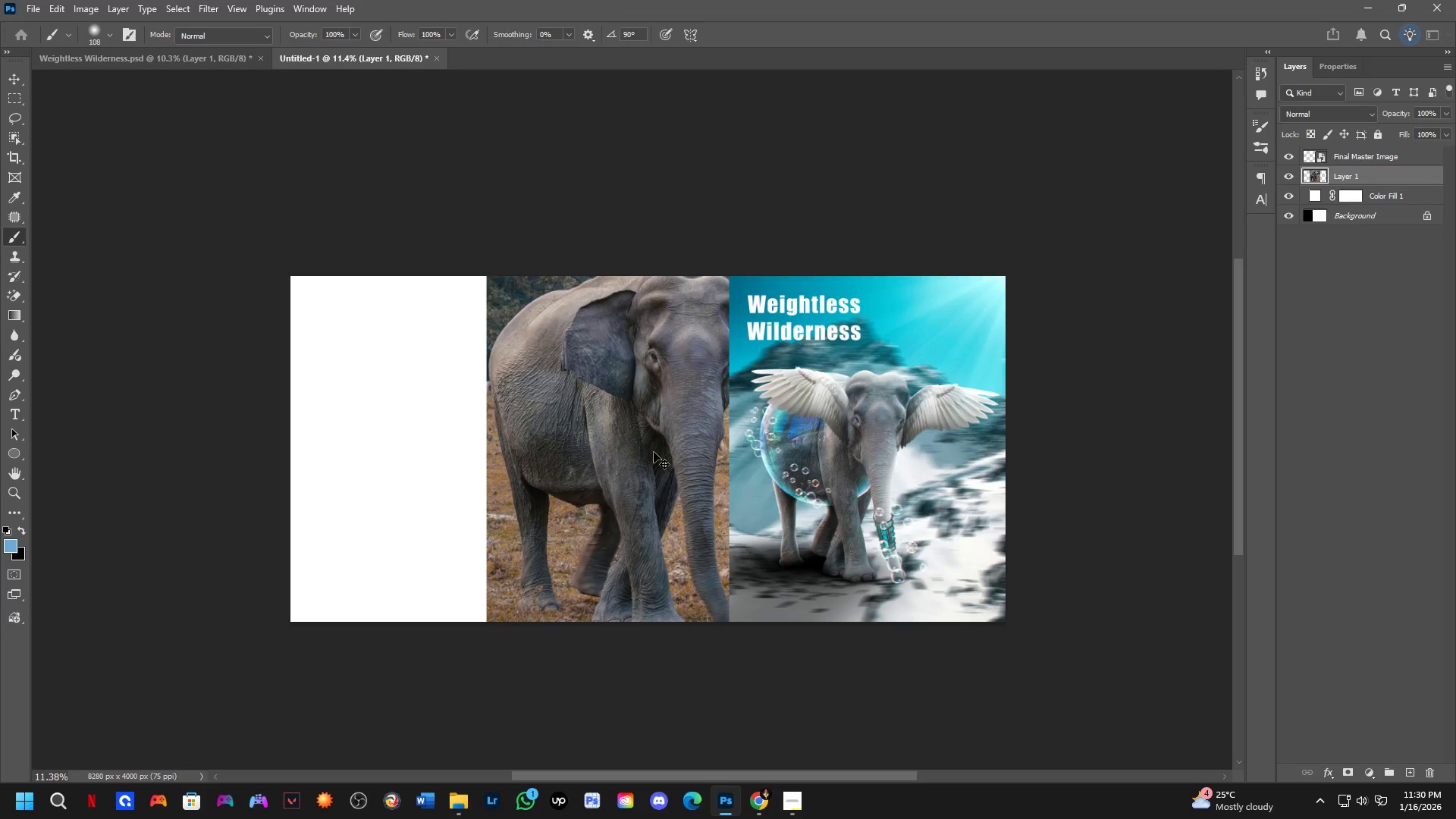 
key(Control+T)
 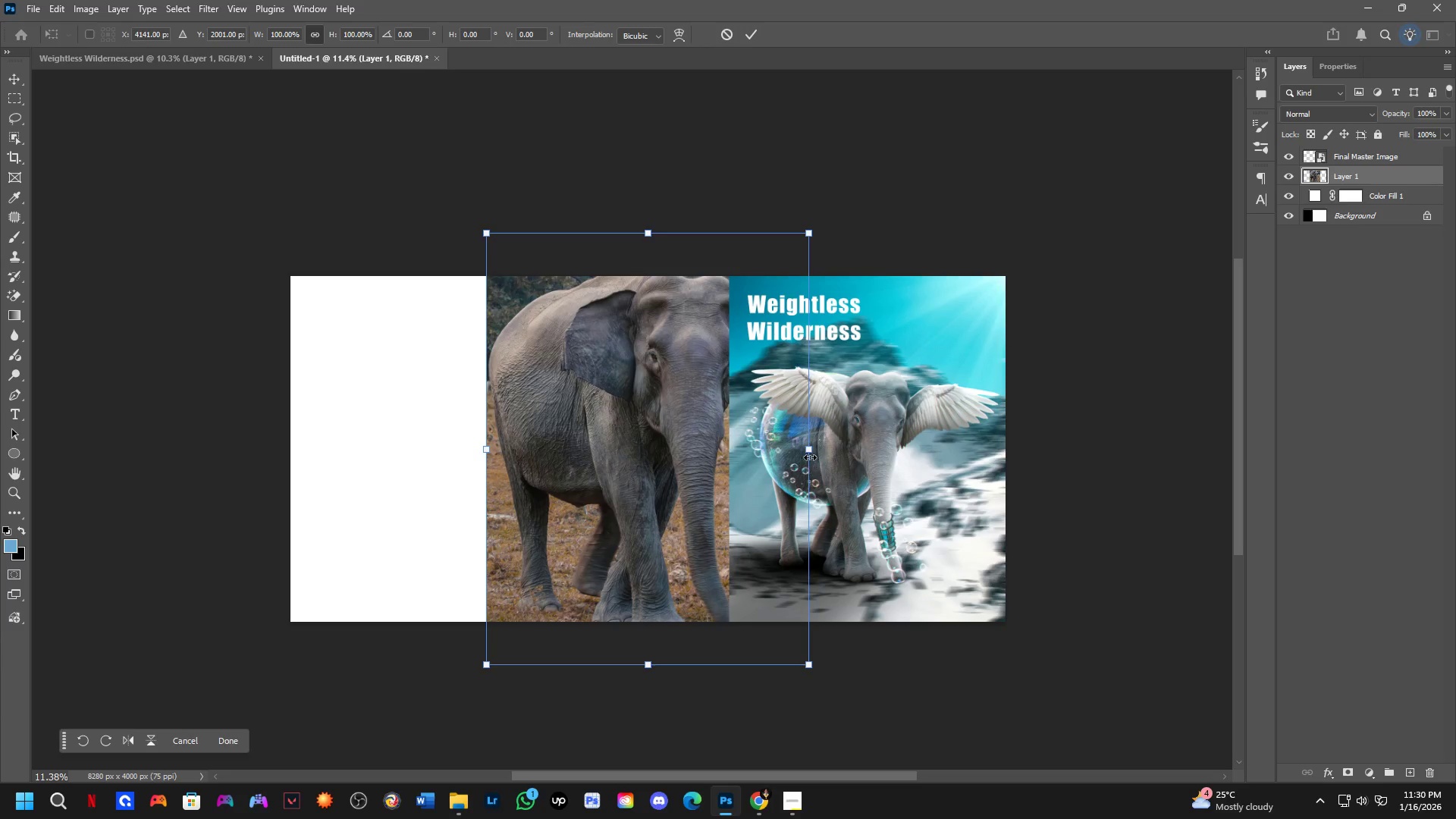 
left_click_drag(start_coordinate=[810, 450], to_coordinate=[733, 446])
 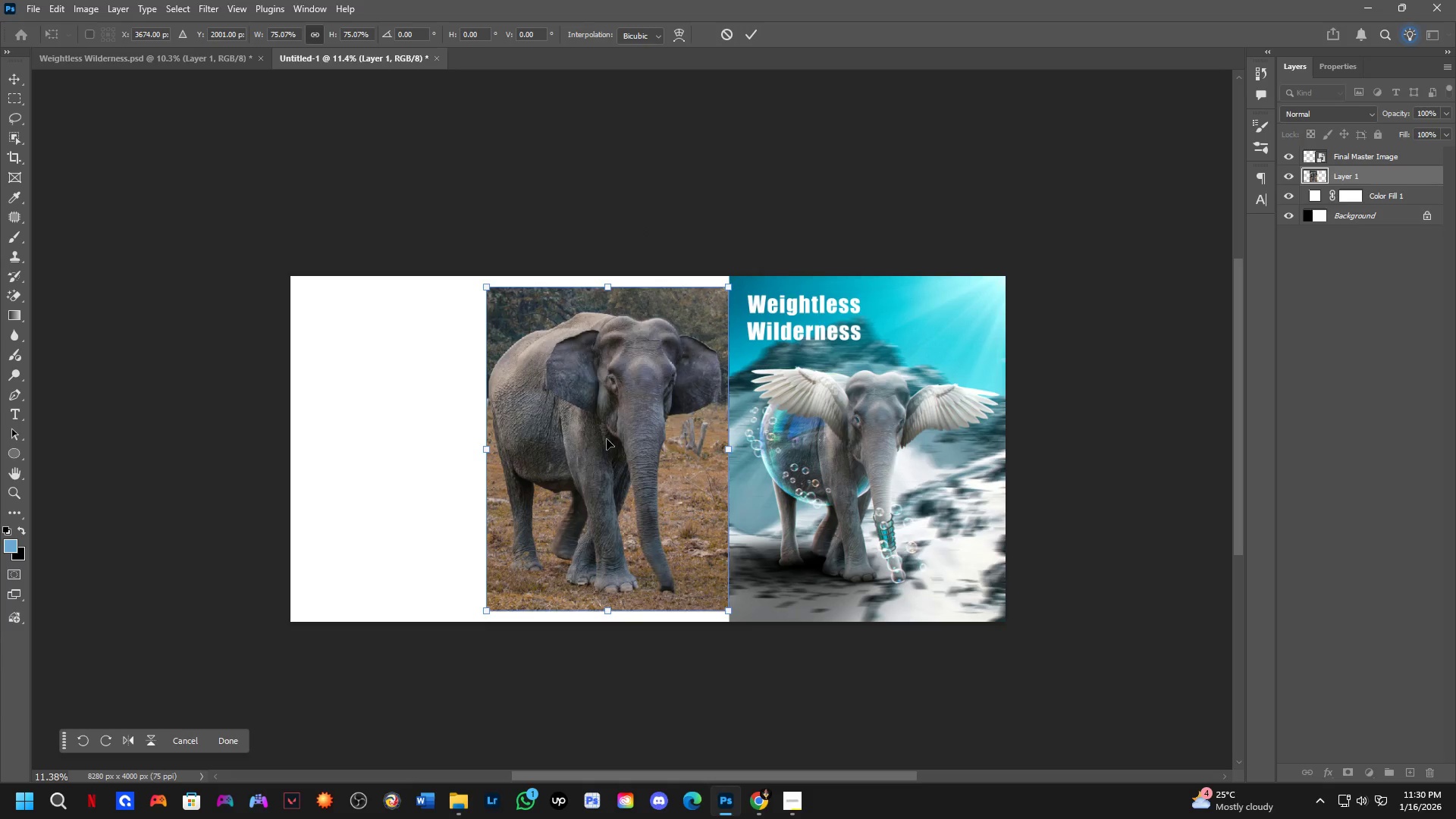 
left_click_drag(start_coordinate=[607, 439], to_coordinate=[607, 451])
 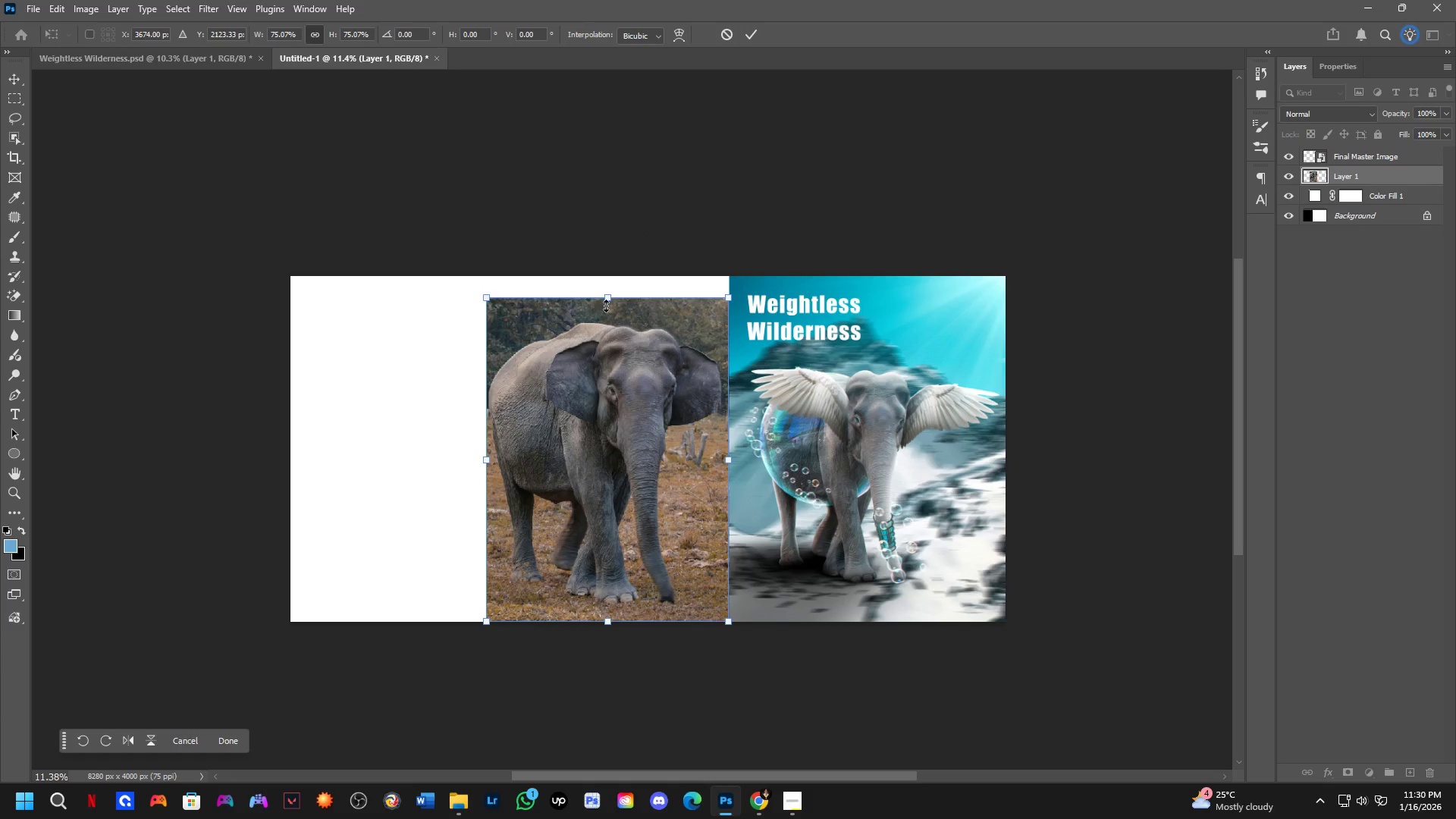 
left_click_drag(start_coordinate=[609, 293], to_coordinate=[617, 348])
 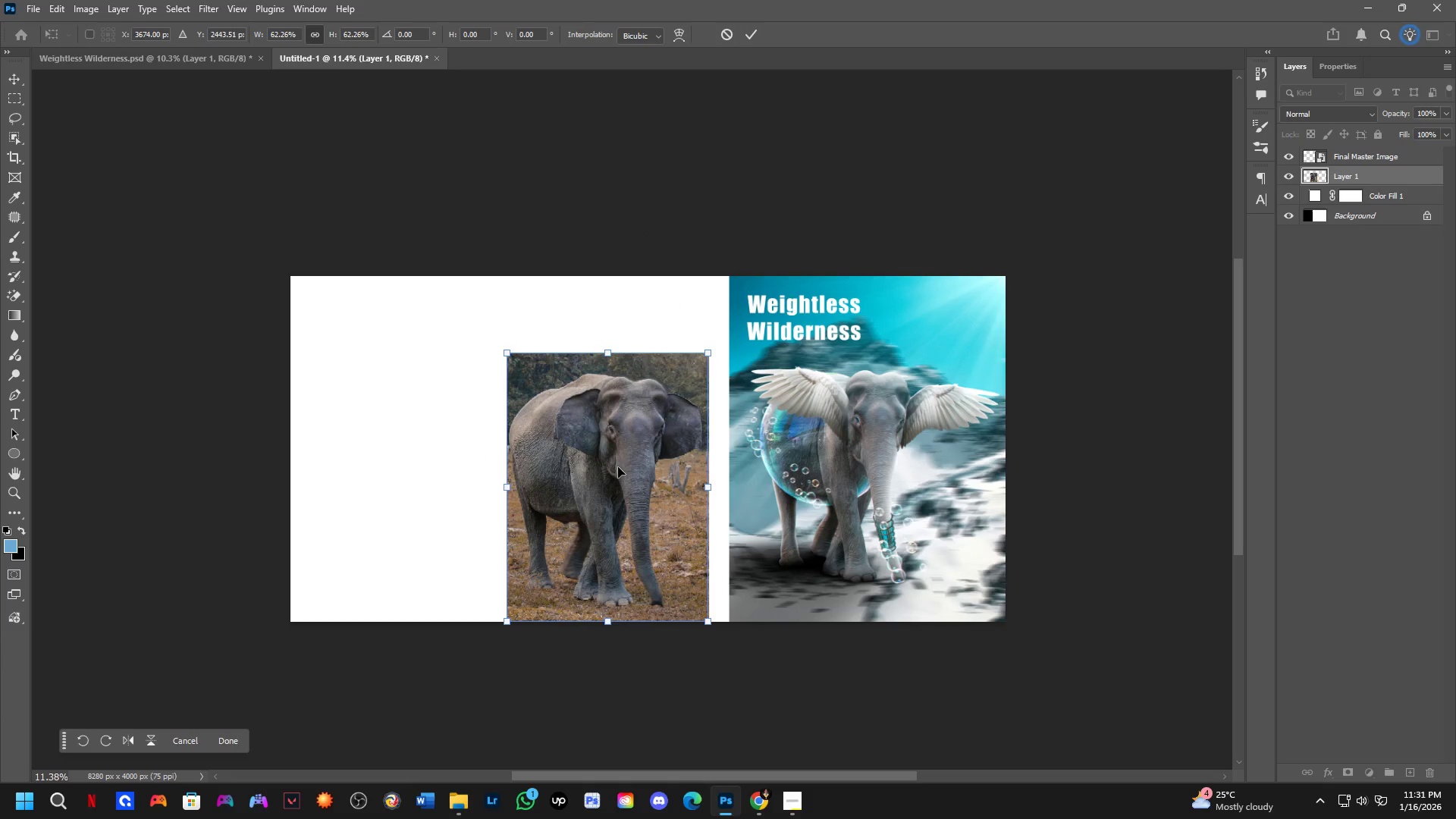 
hold_key(key=ShiftLeft, duration=0.41)
left_click_drag(start_coordinate=[618, 469], to_coordinate=[636, 471])
 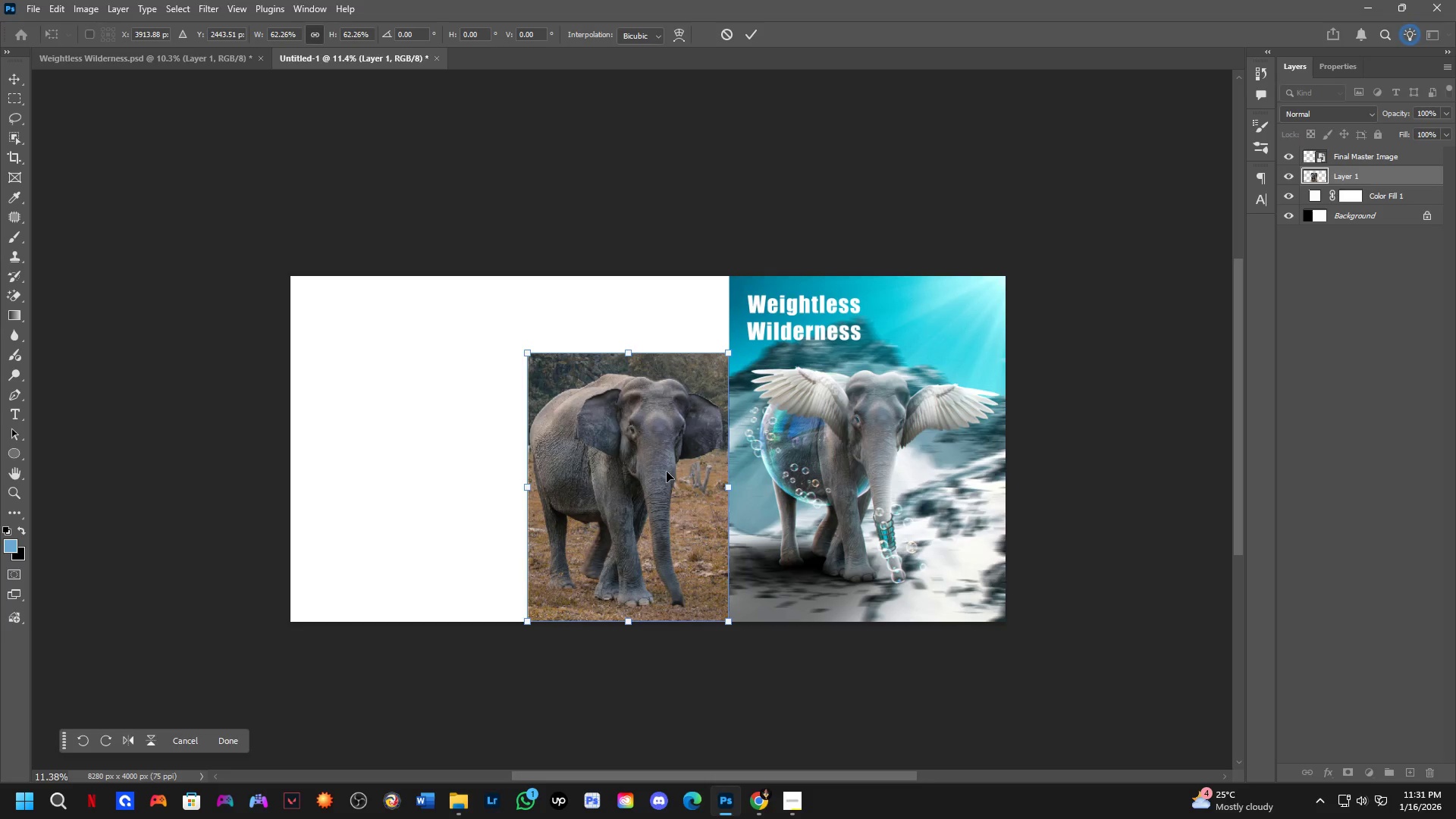 
key(NumpadEnter)
 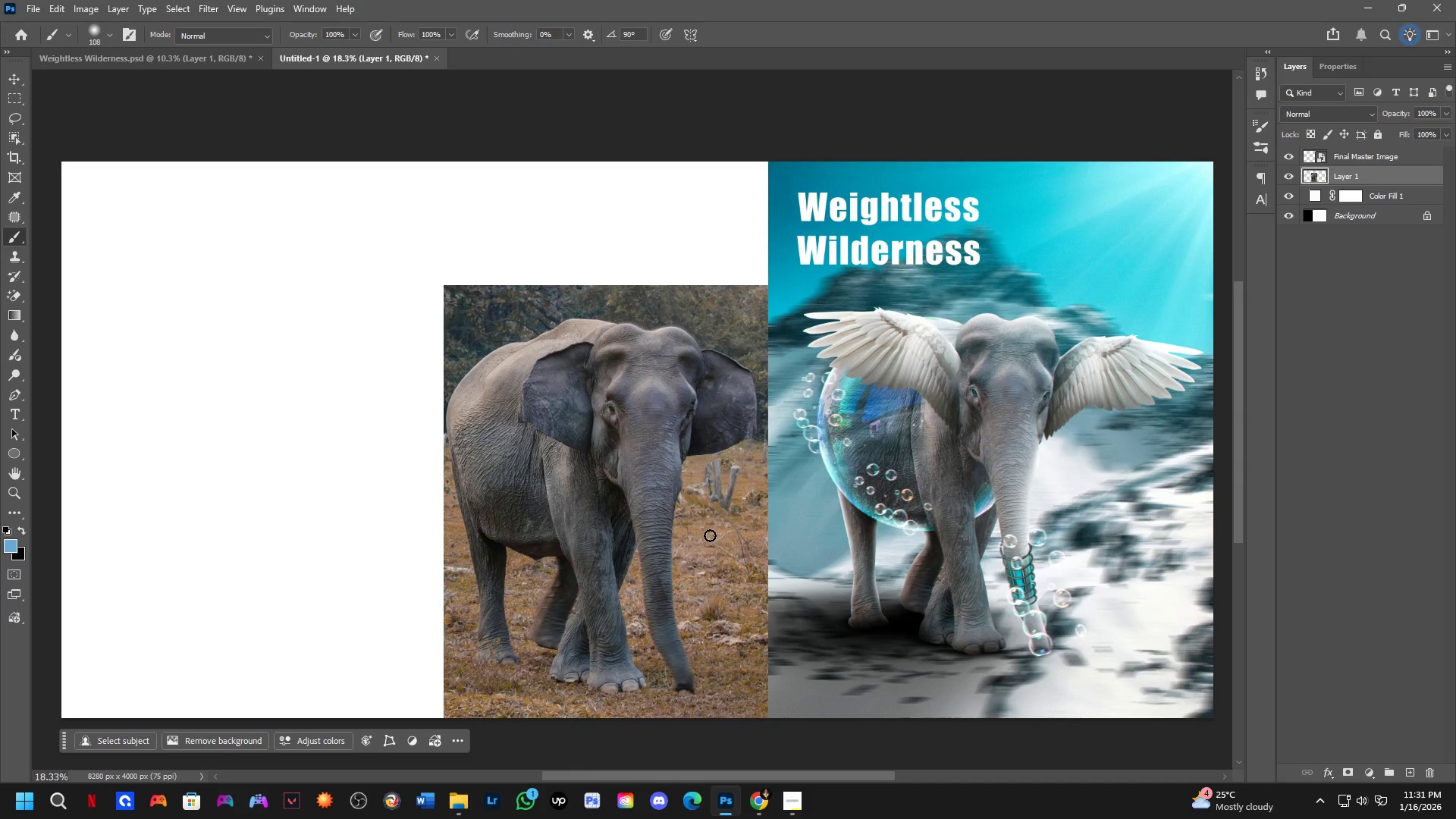 
scroll: coordinate [666, 465], scroll_direction: up, amount: 5.0
 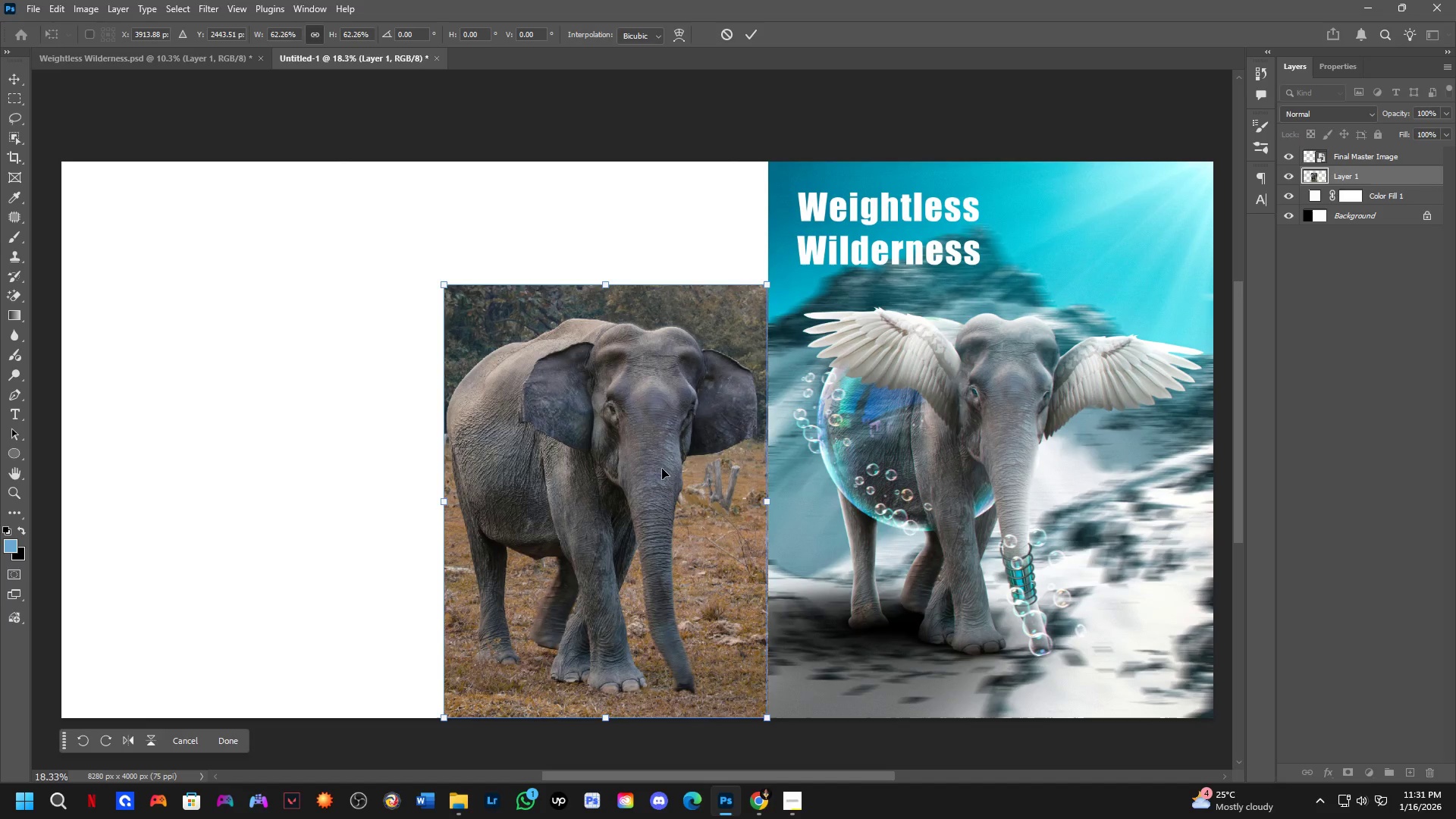 
hold_key(key=ControlLeft, duration=1.28)
left_click_drag(start_coordinate=[689, 556], to_coordinate=[691, 526])
 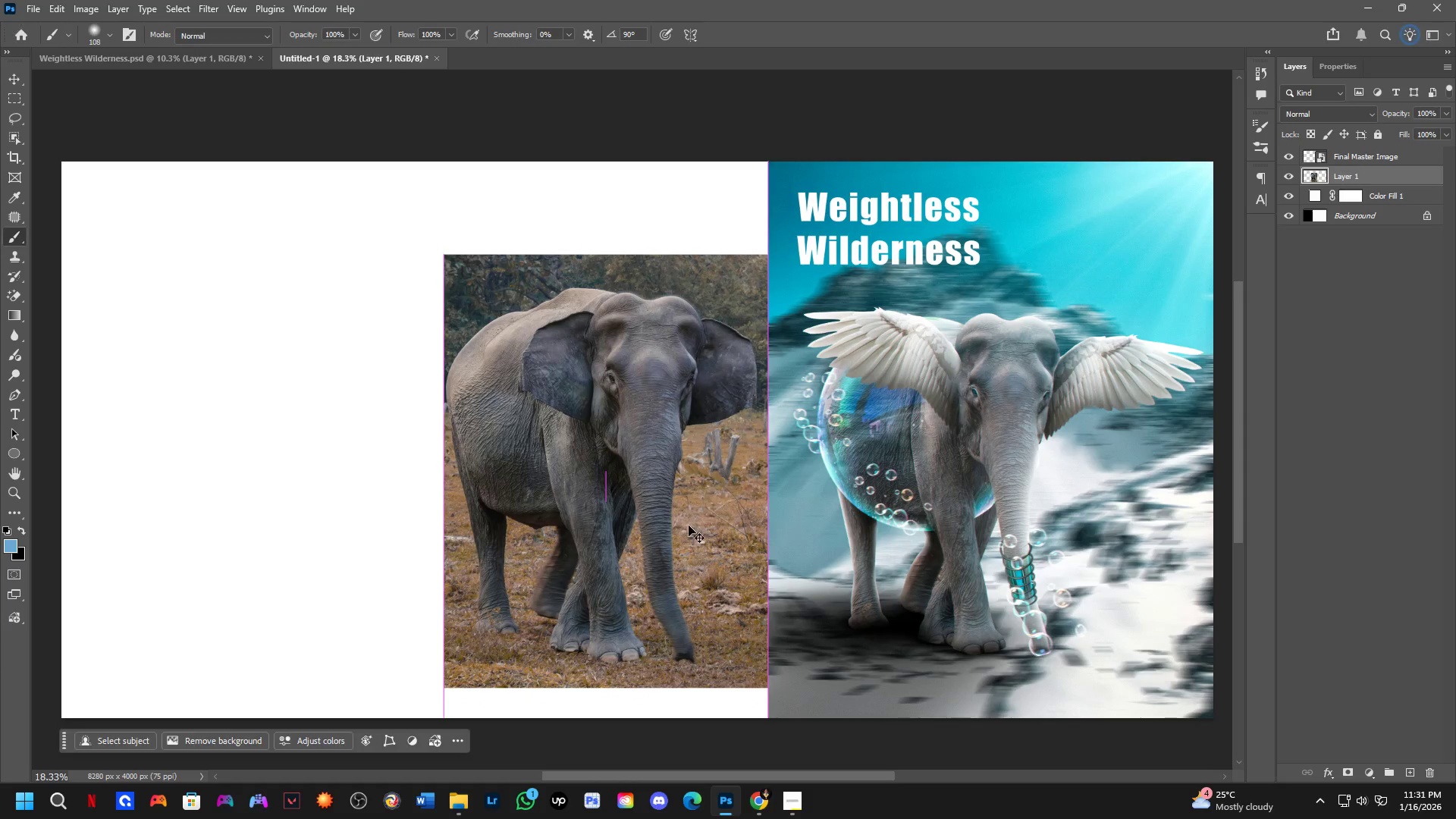 
hold_key(key=ControlLeft, duration=25.59)
 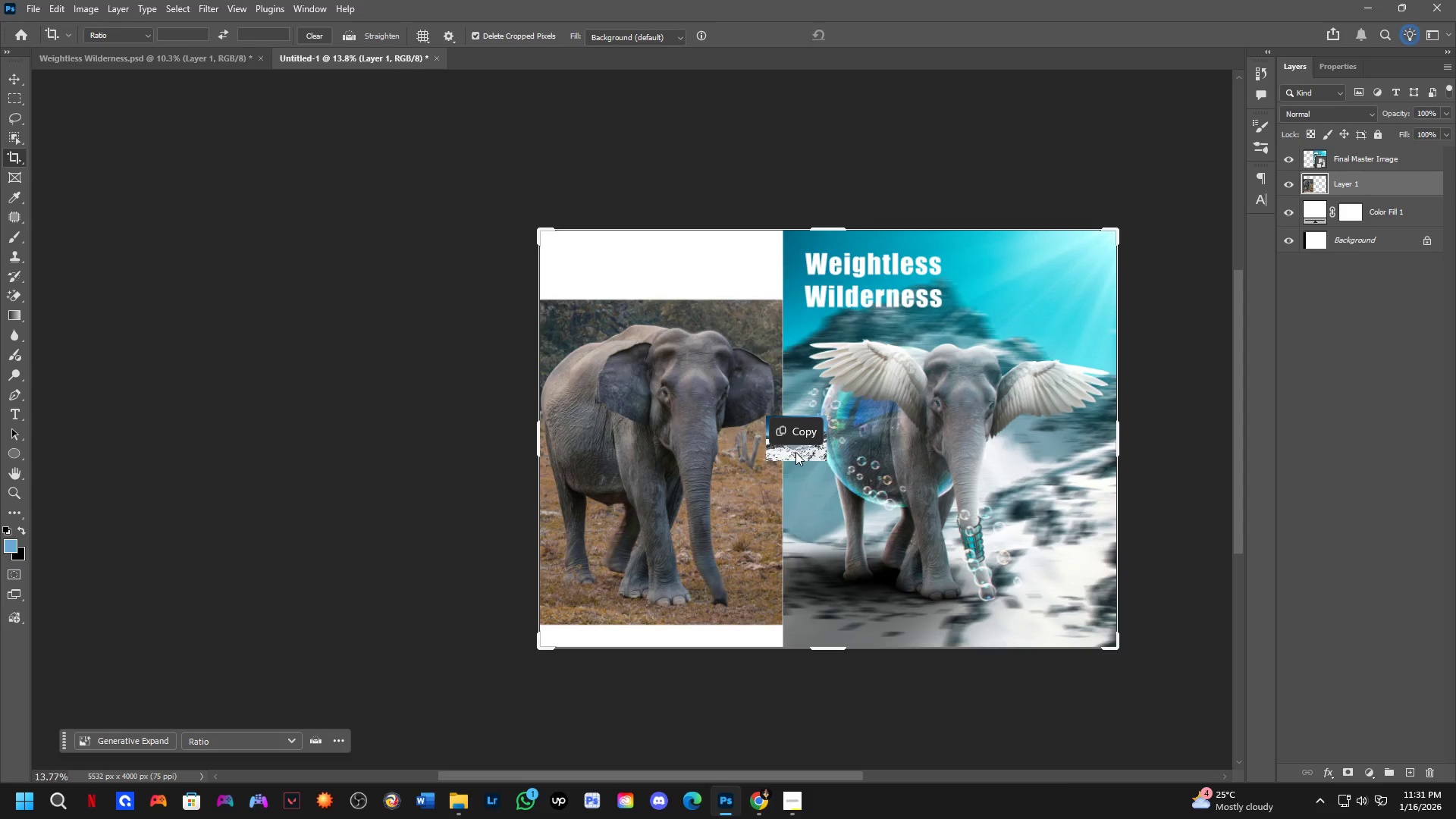 
key(C)
 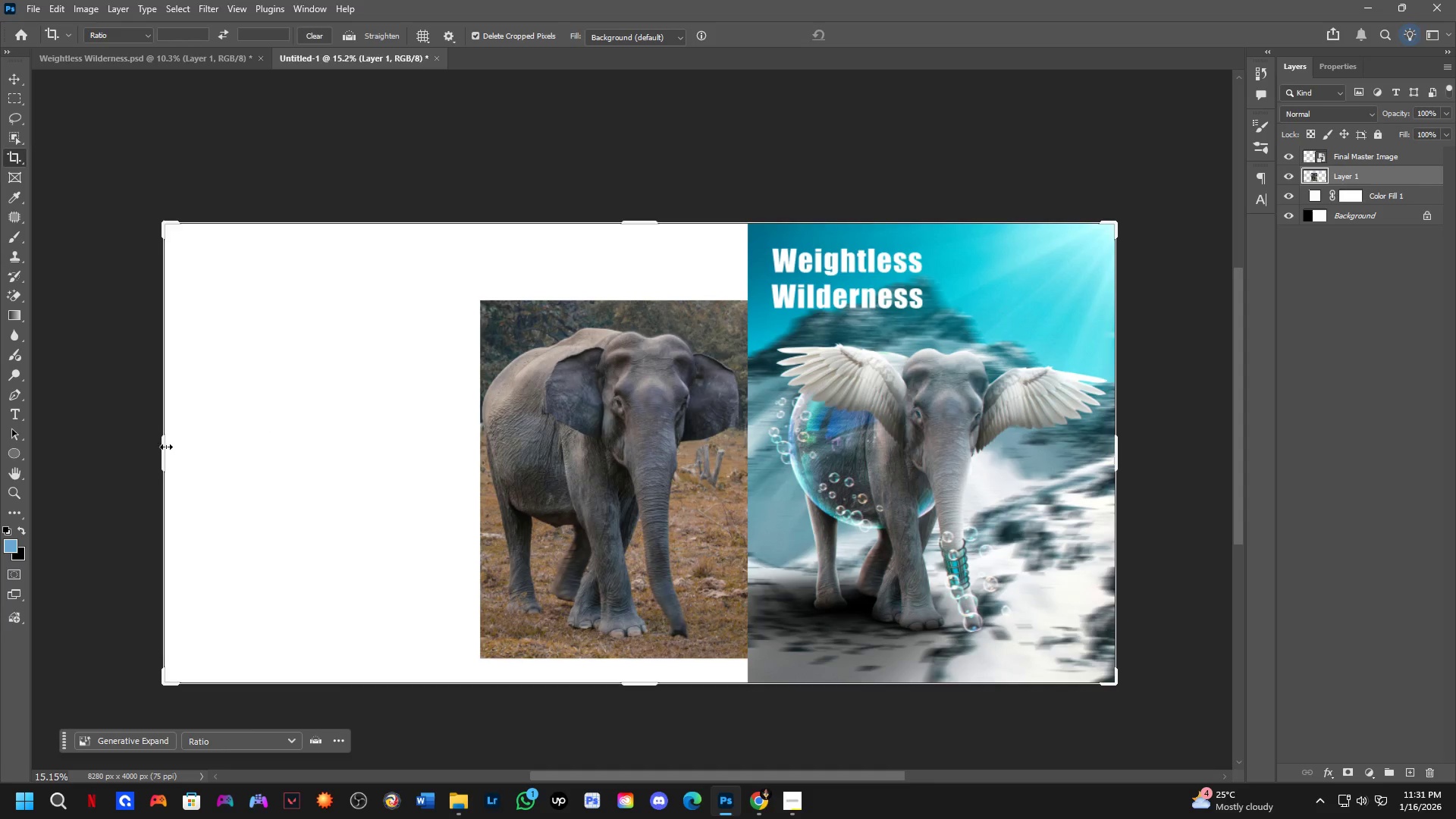 
scroll: coordinate [647, 518], scroll_direction: down, amount: 2.0
 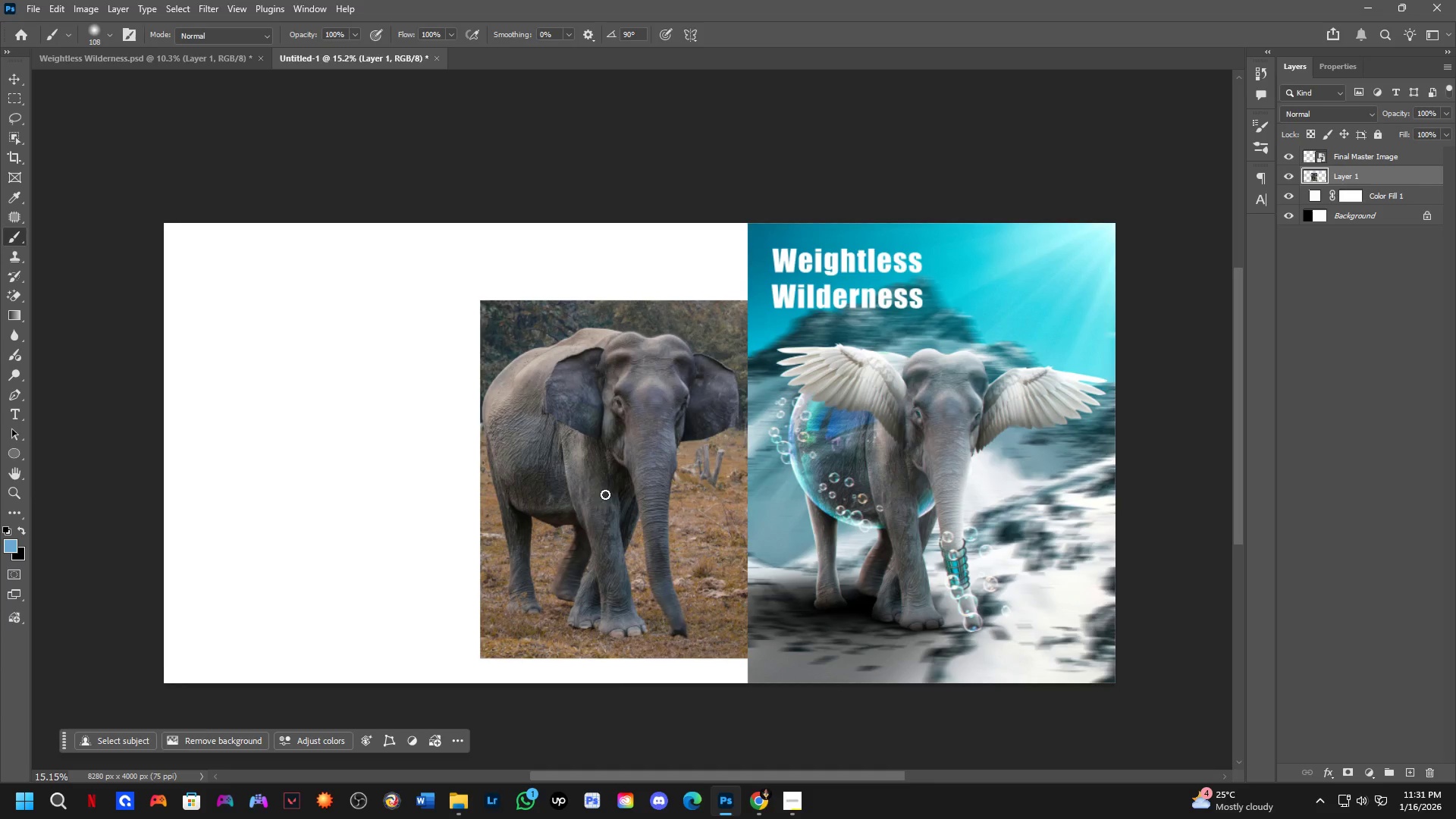 
left_click_drag(start_coordinate=[162, 452], to_coordinate=[320, 515])
 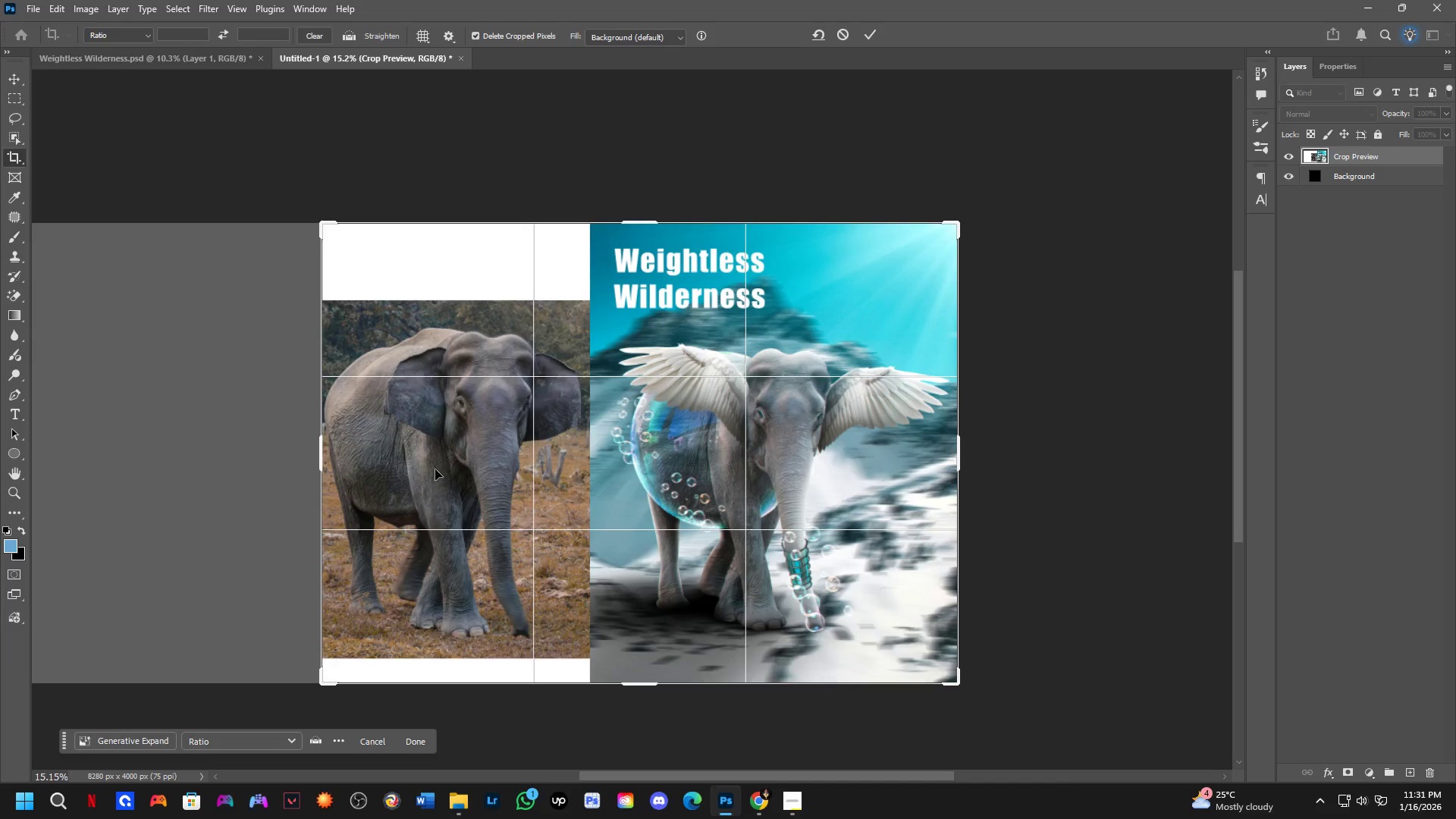 
key(NumpadEnter)
 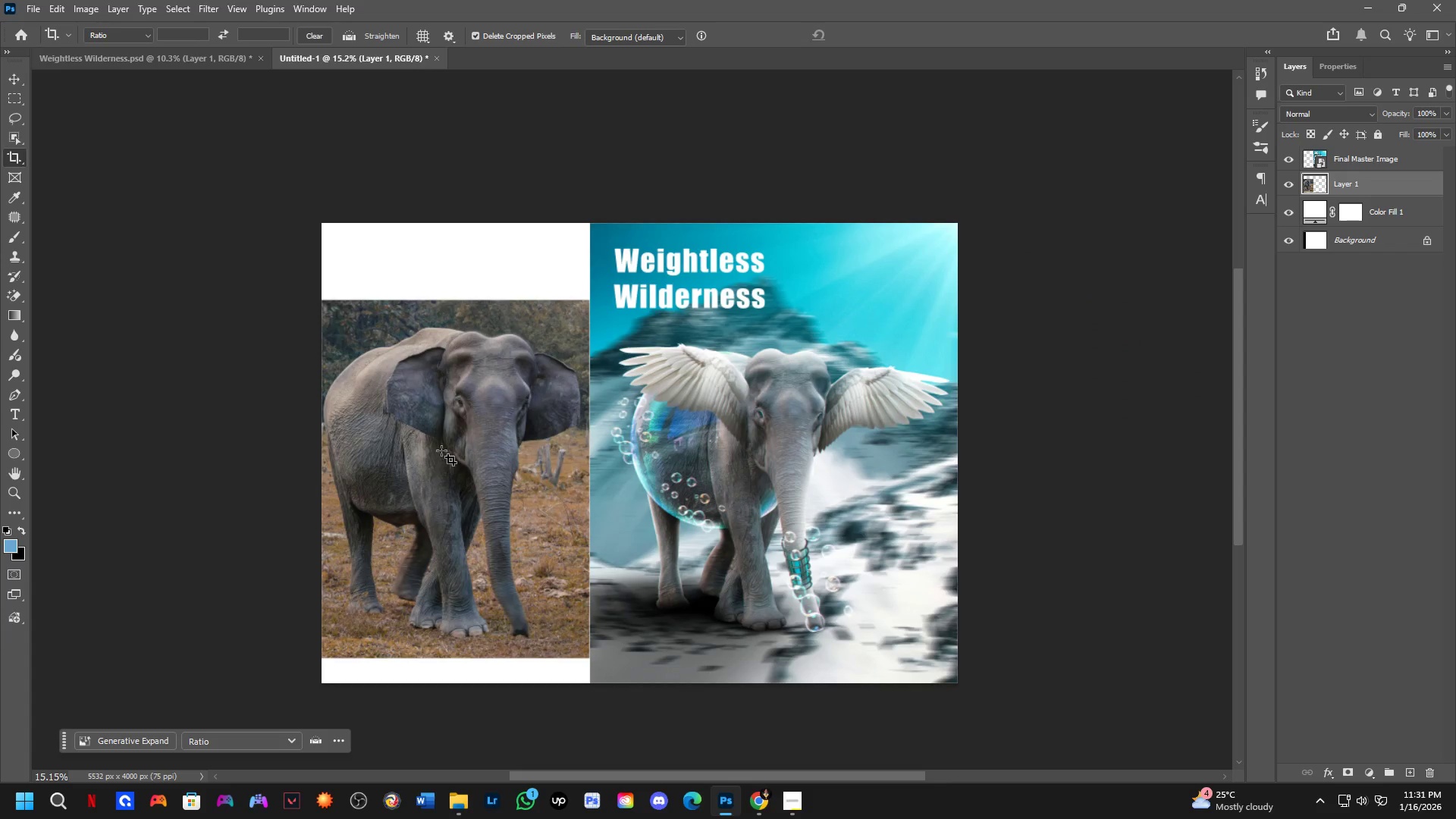 
hold_key(key=Space, duration=0.81)
 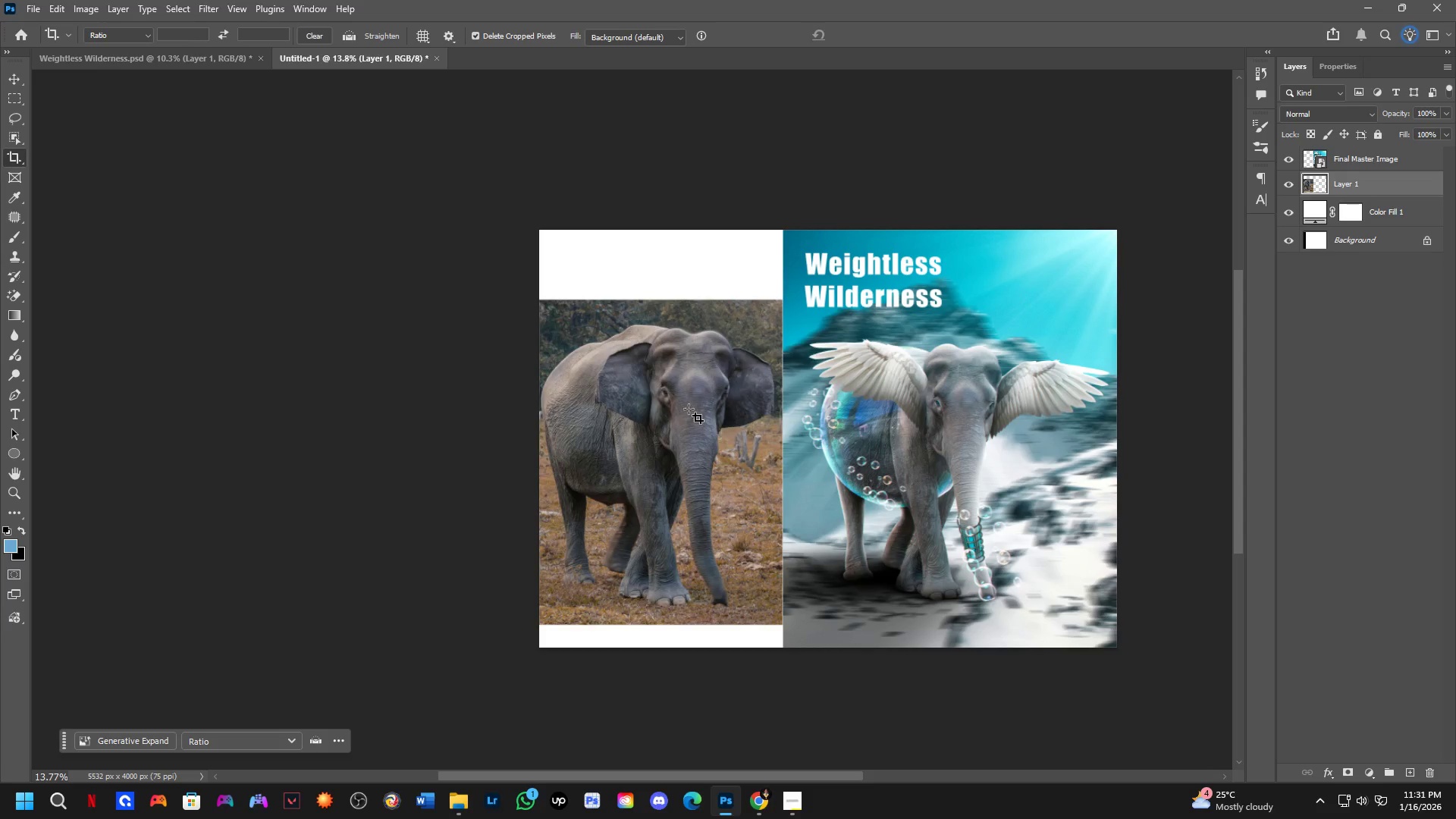 
left_click_drag(start_coordinate=[498, 468], to_coordinate=[704, 454])
 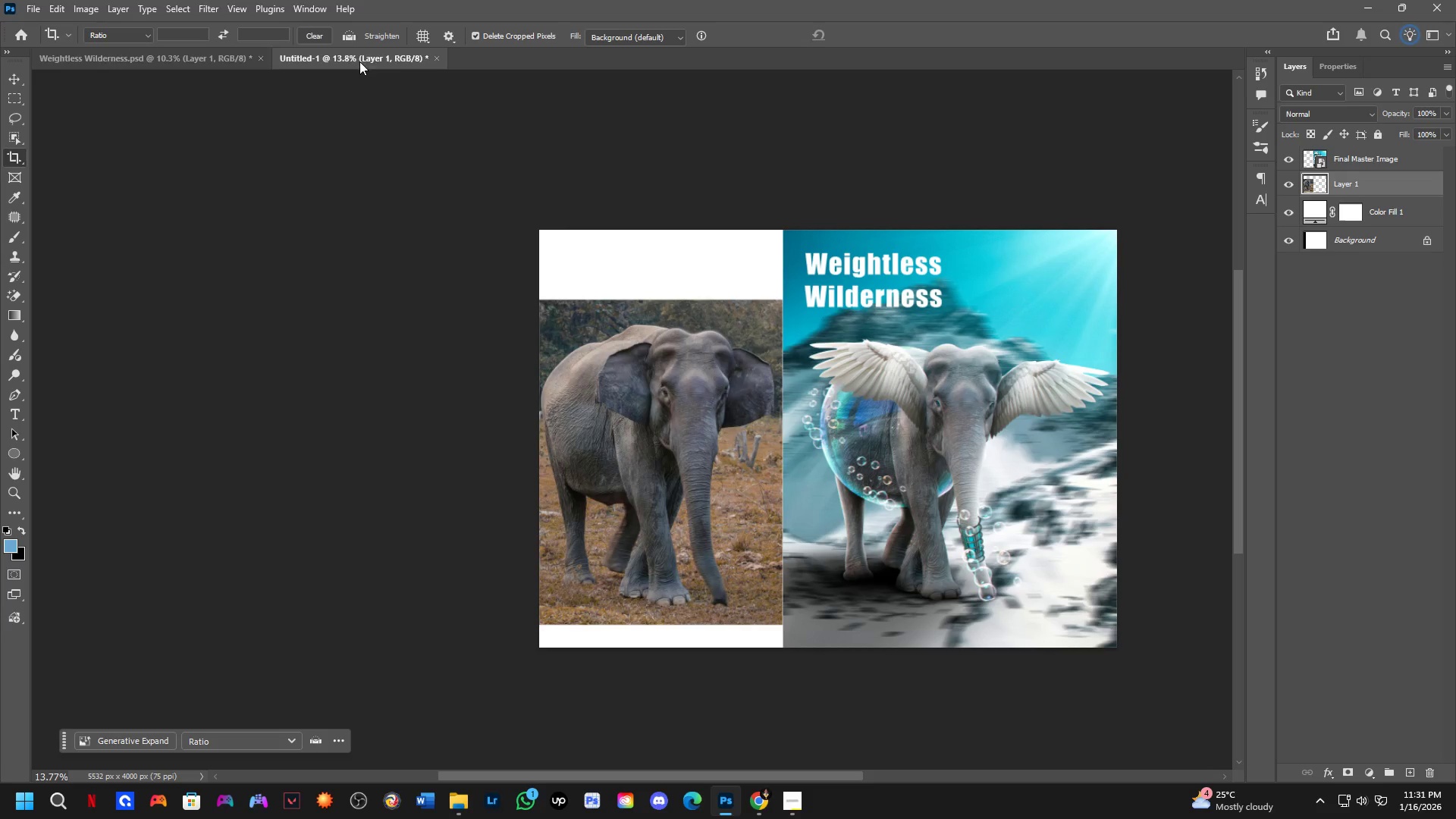 
scroll: coordinate [459, 447], scroll_direction: down, amount: 1.0
 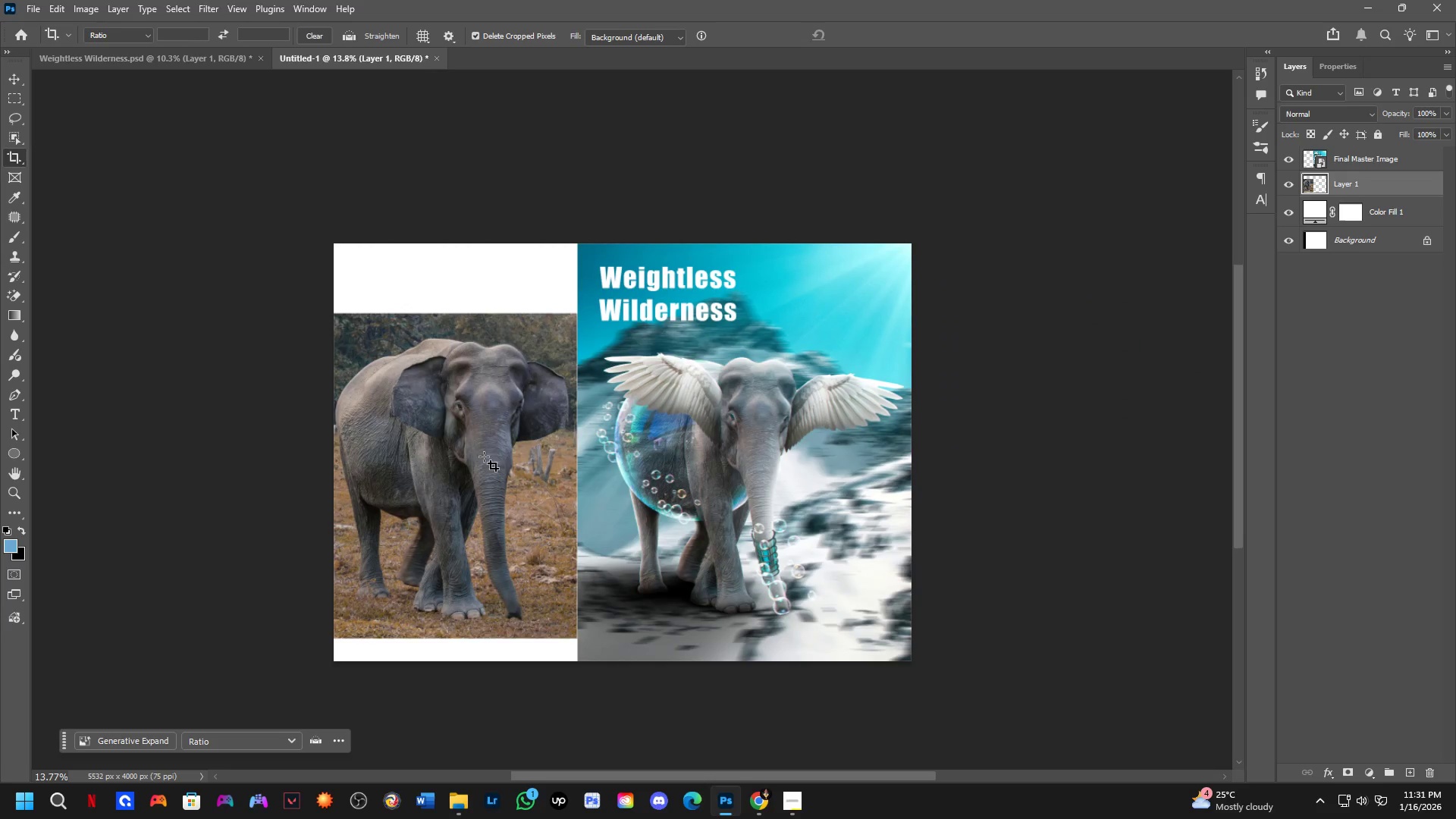 
left_click([238, 61])
 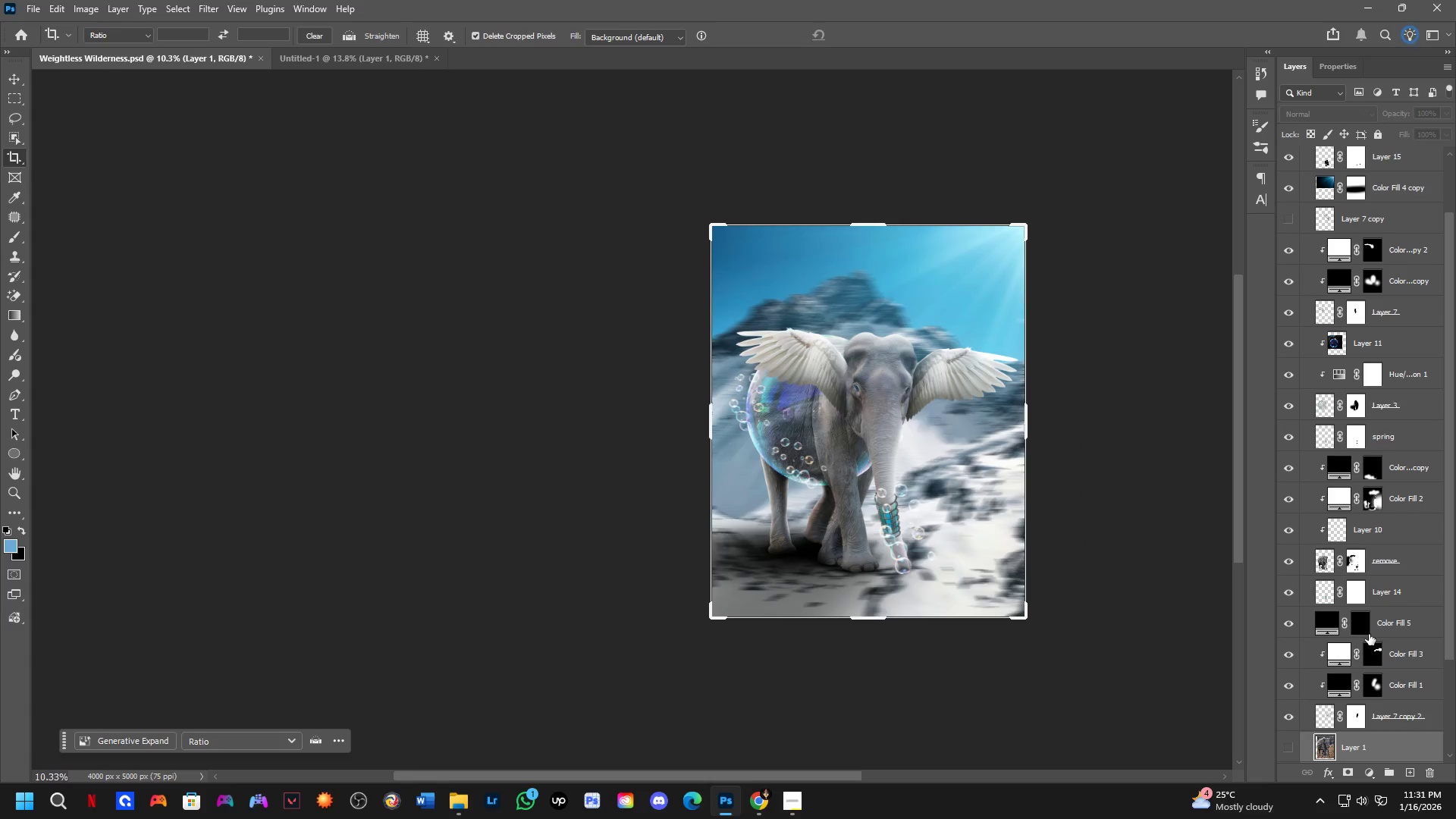 
key(Alt+AltLeft)
 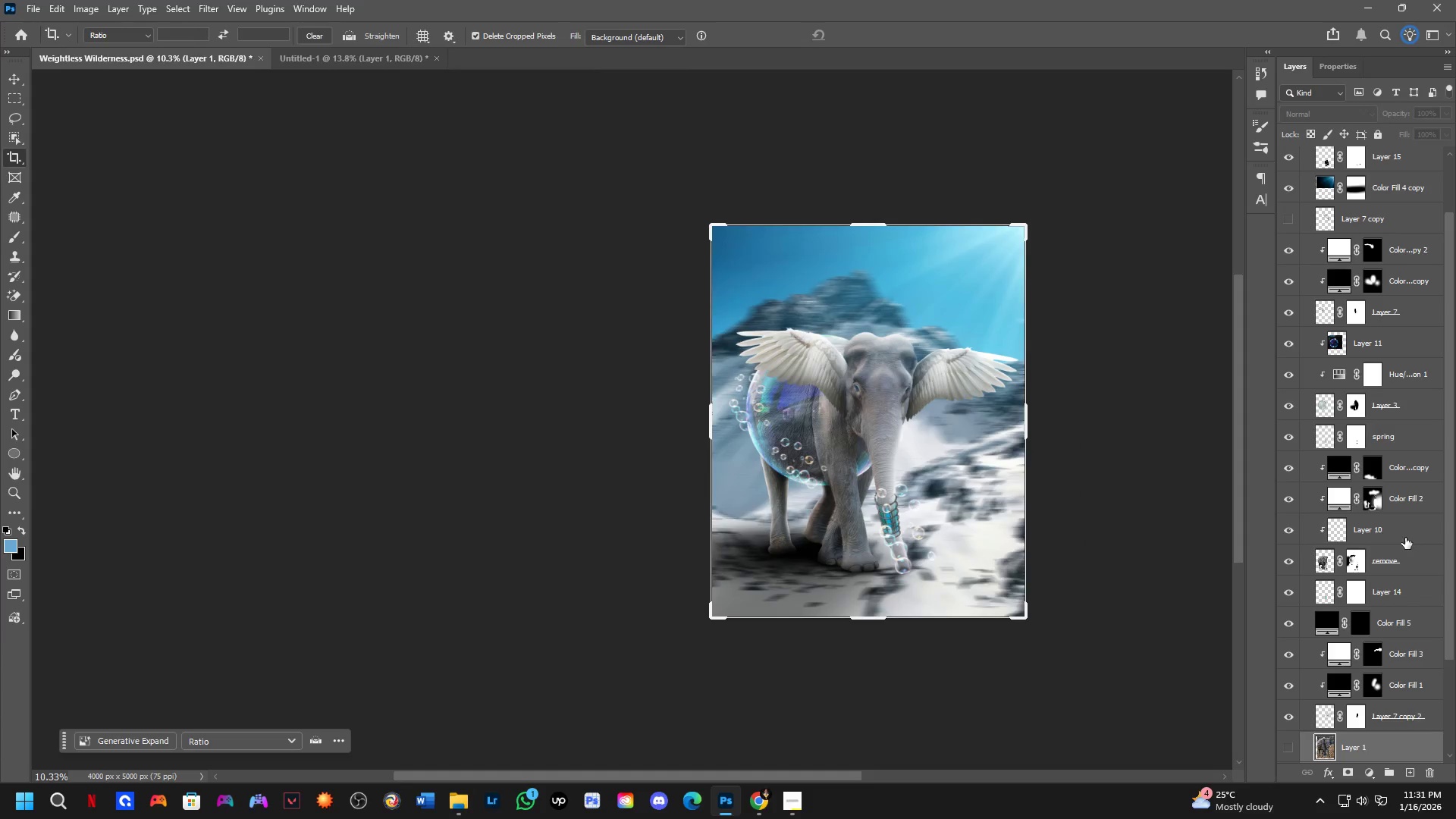 
key(Alt+Tab)
 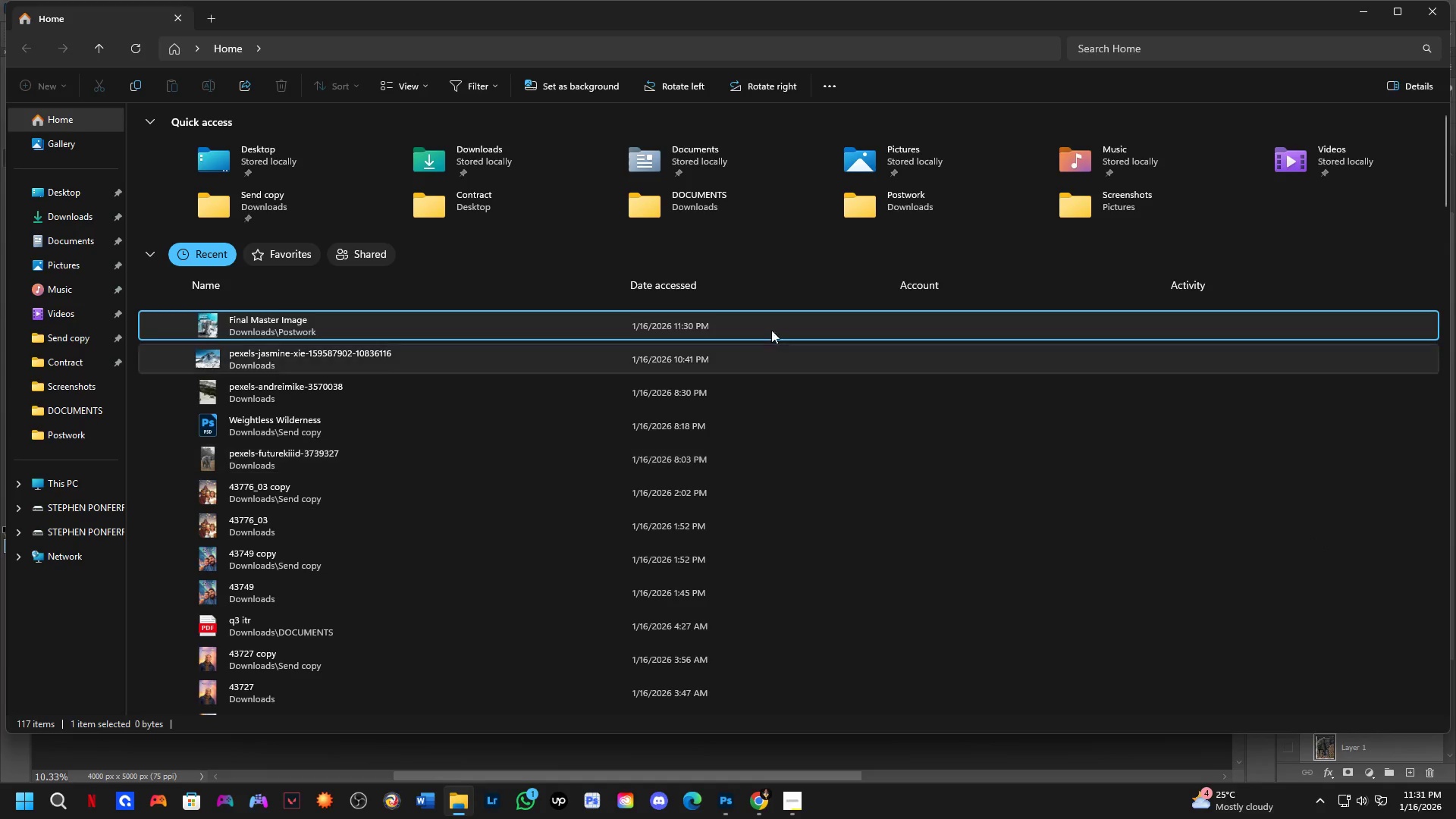 
key(Alt+Tab)
 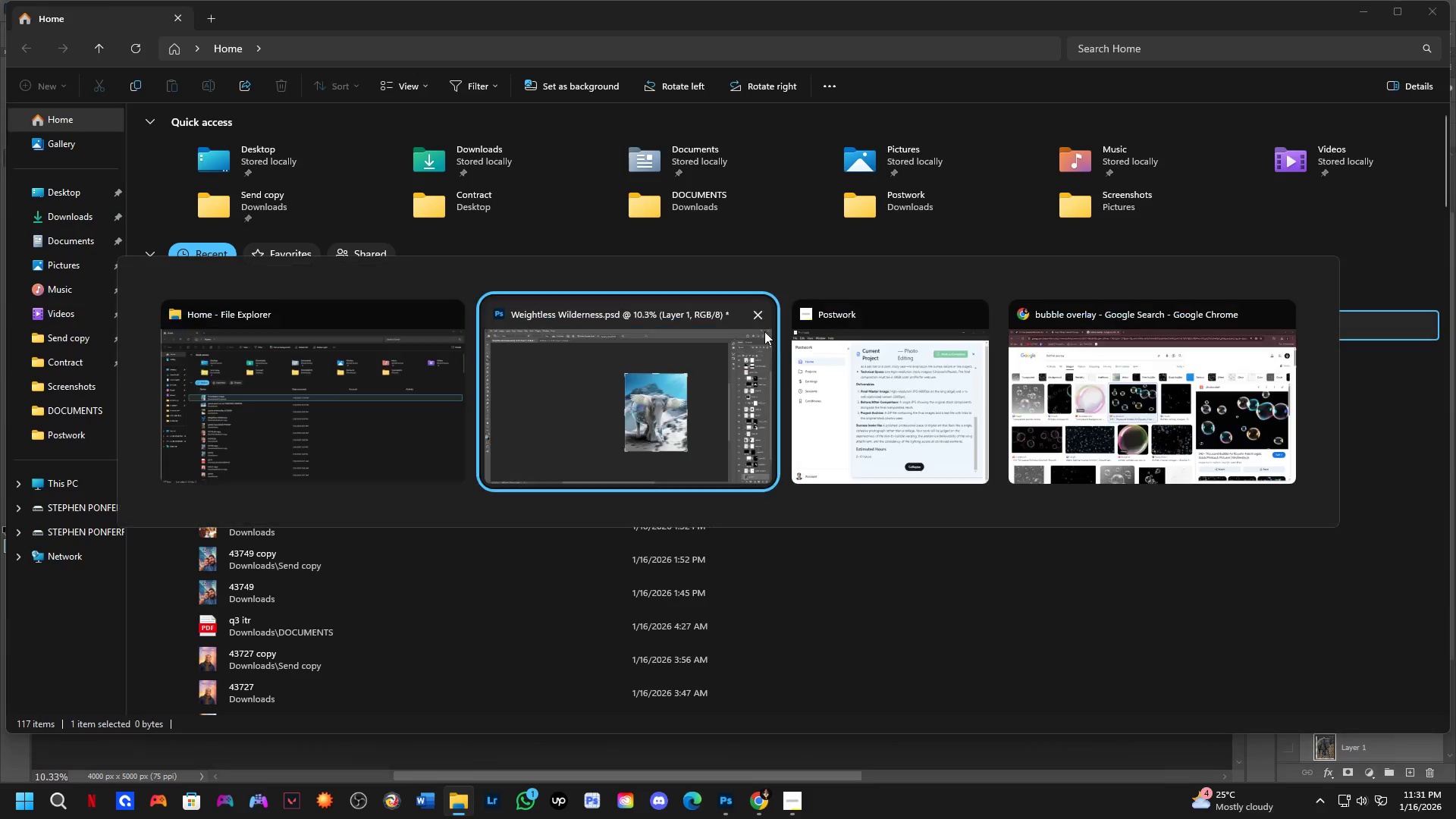 
key(Alt+Tab)
 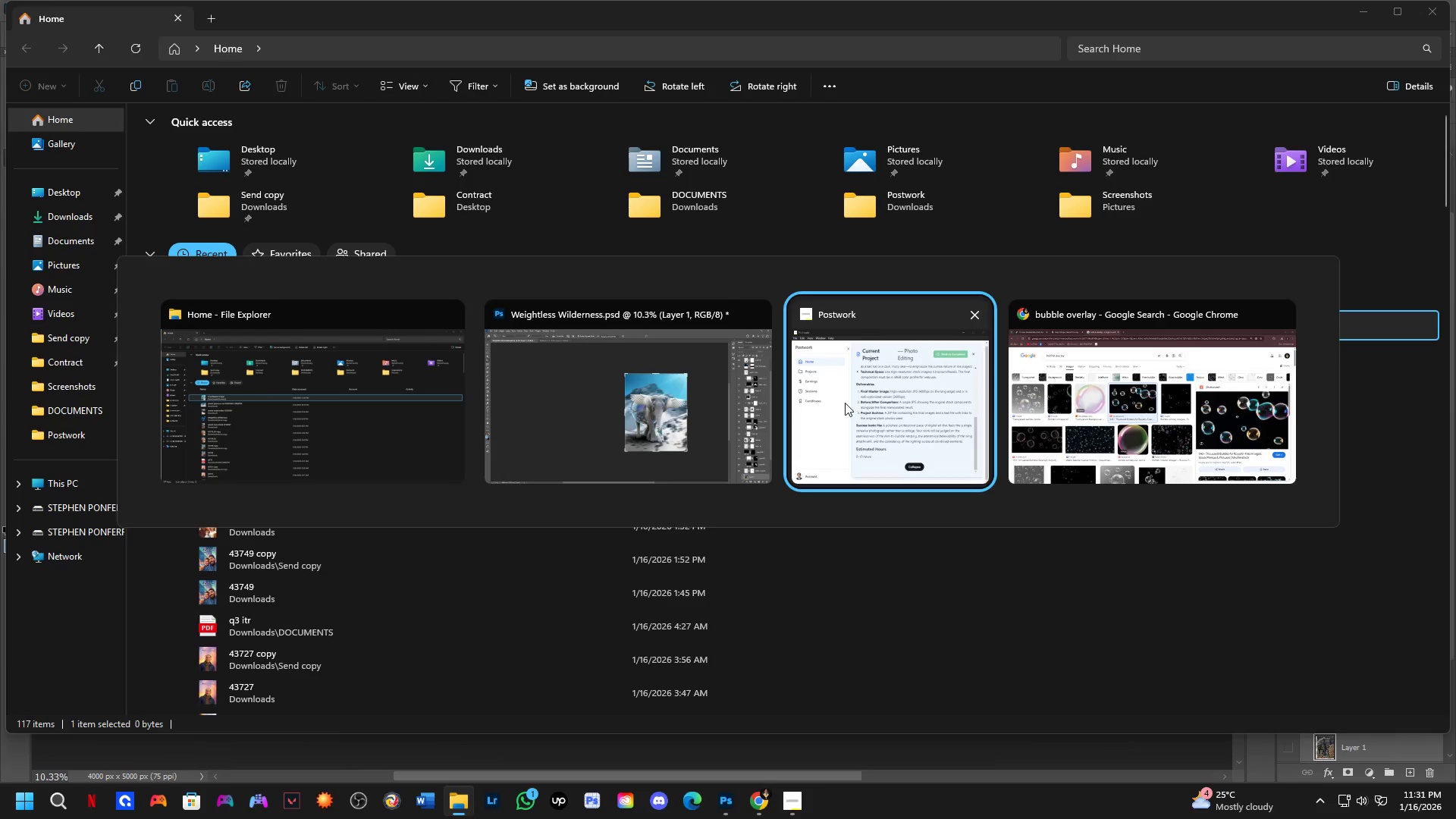 
key(Alt+Tab)
 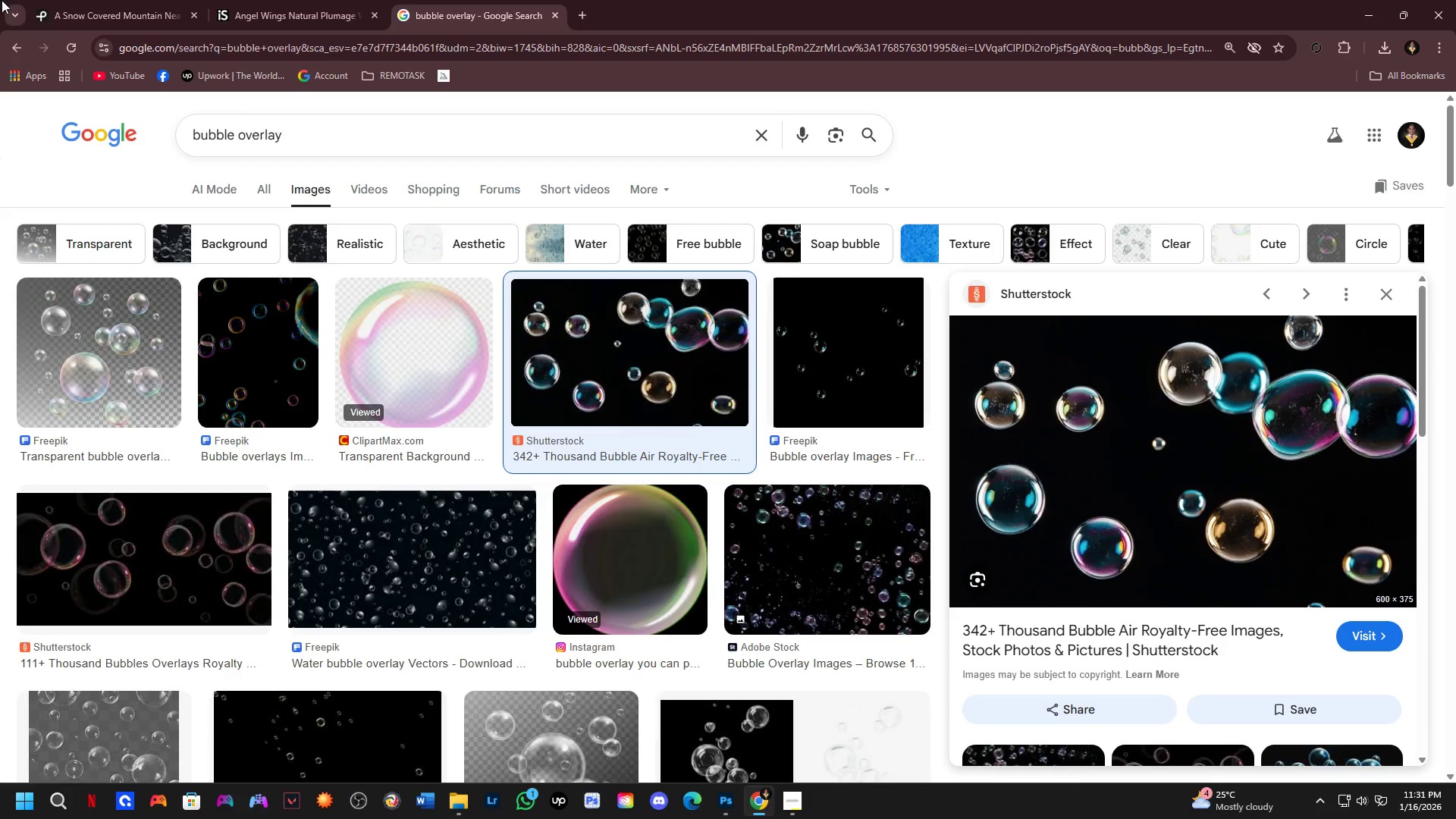 
left_click([130, 0])
 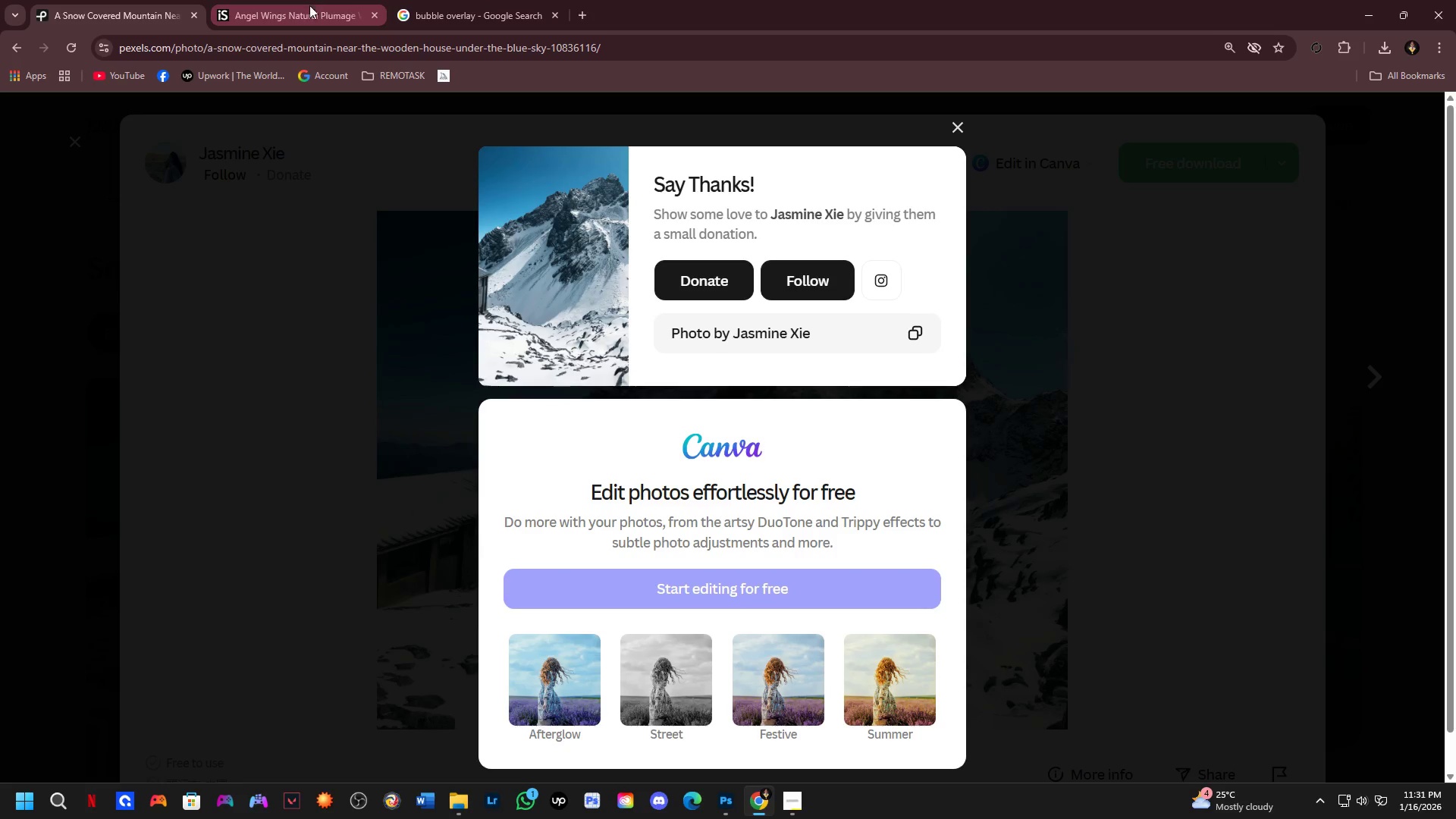 
left_click([55, 526])
 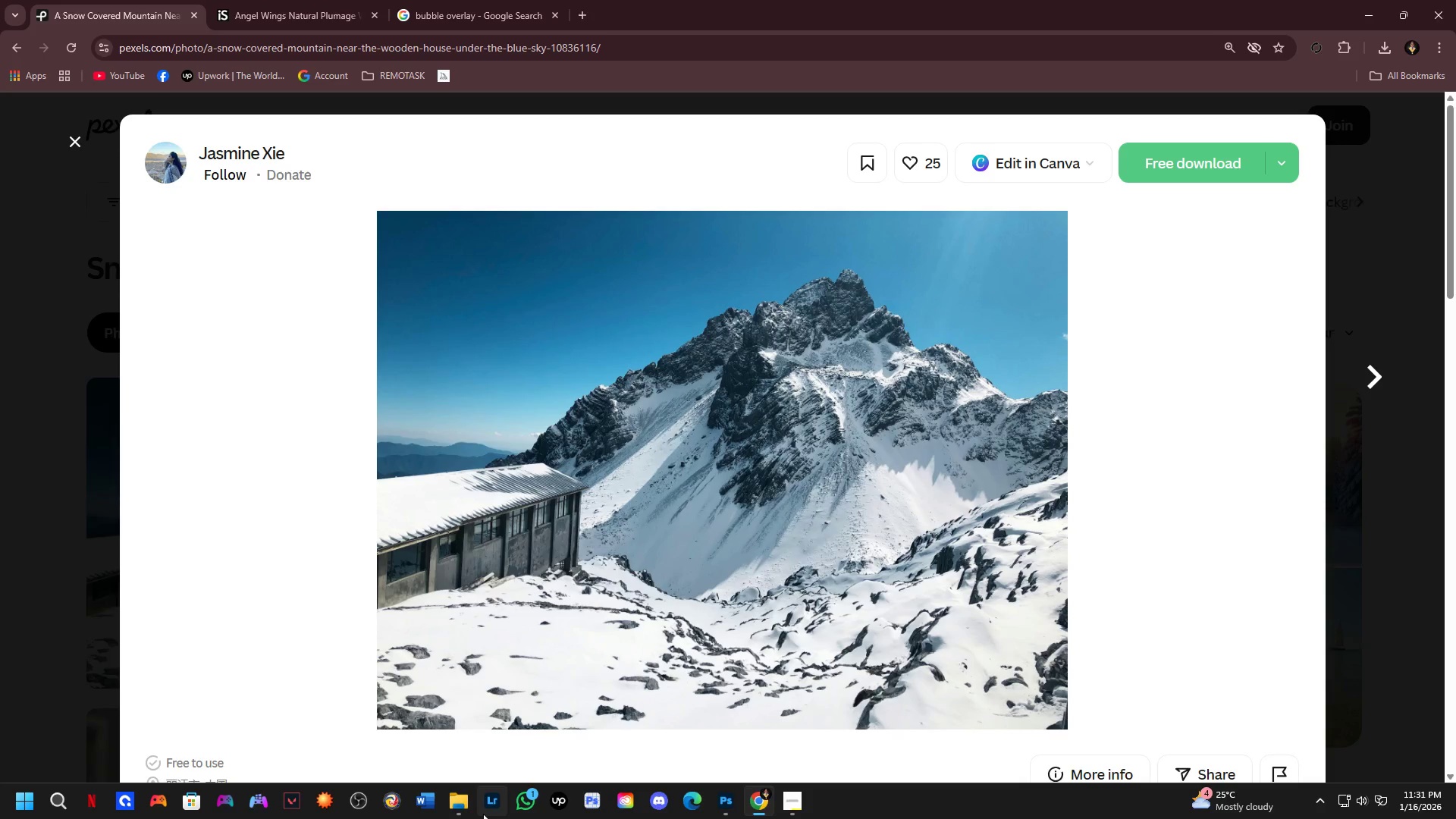 
left_click([460, 805])
 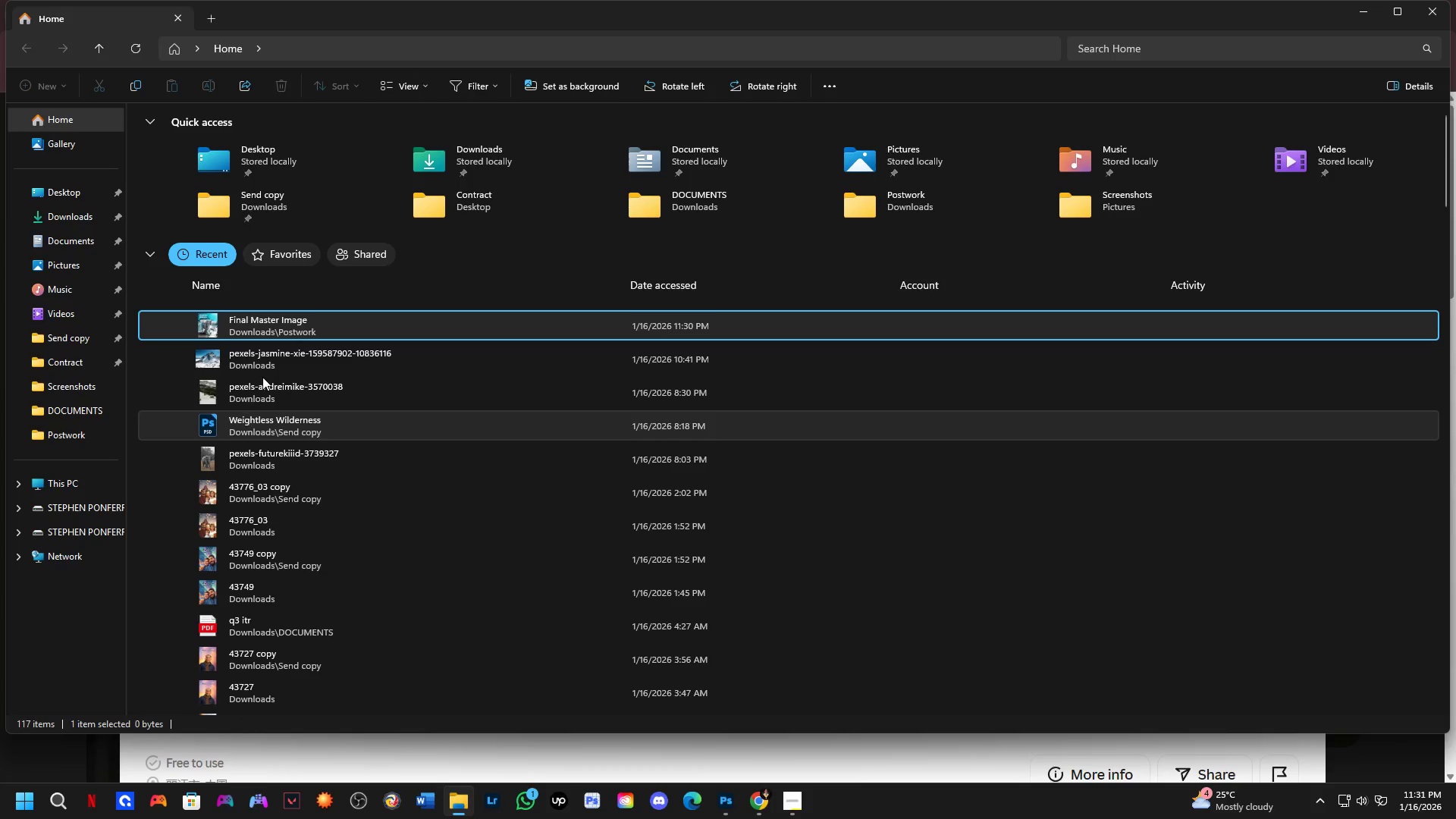 
left_click_drag(start_coordinate=[285, 359], to_coordinate=[791, 442])
 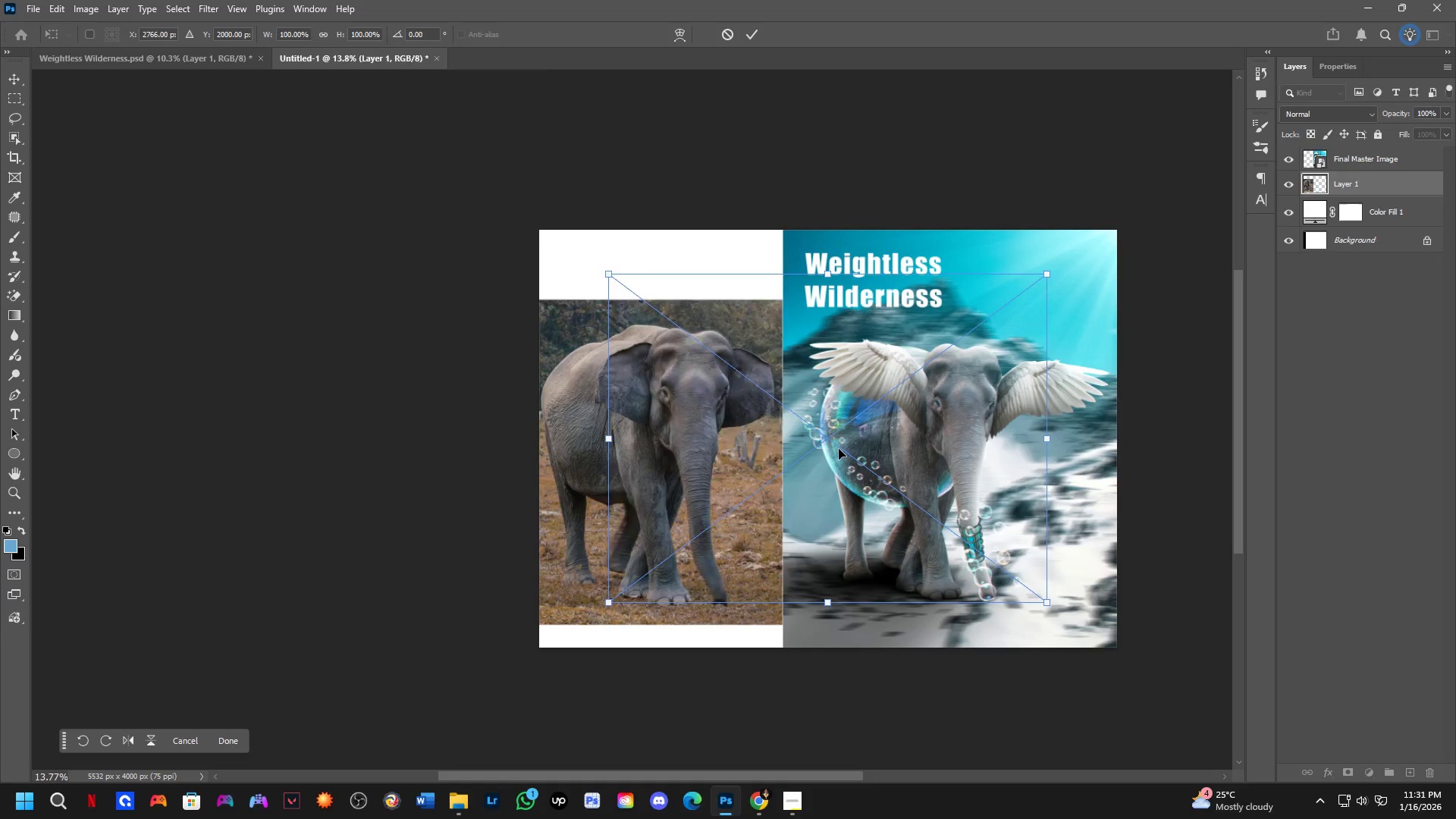 
key(Alt+AltLeft)
 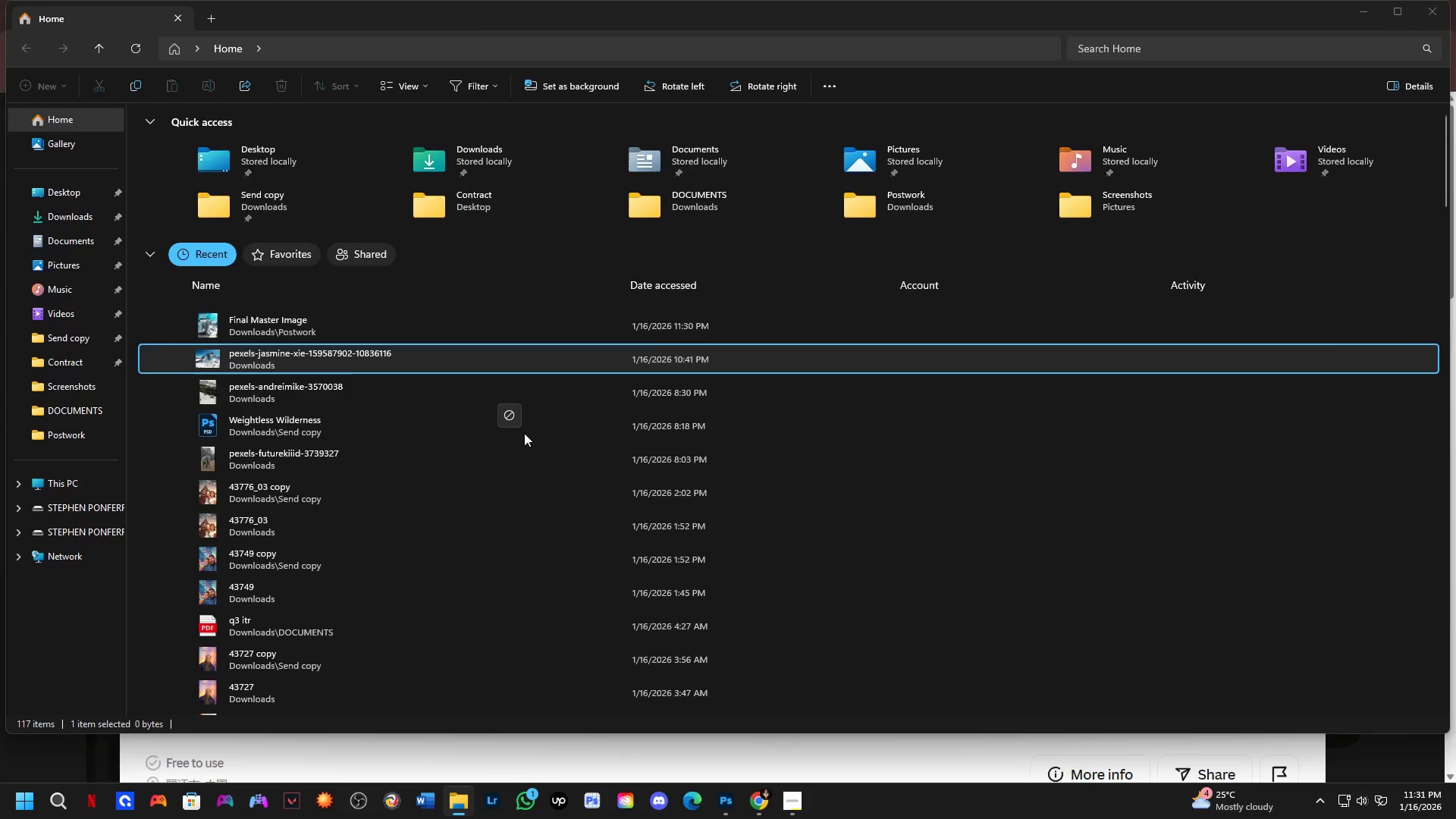 
key(Alt+Tab)
 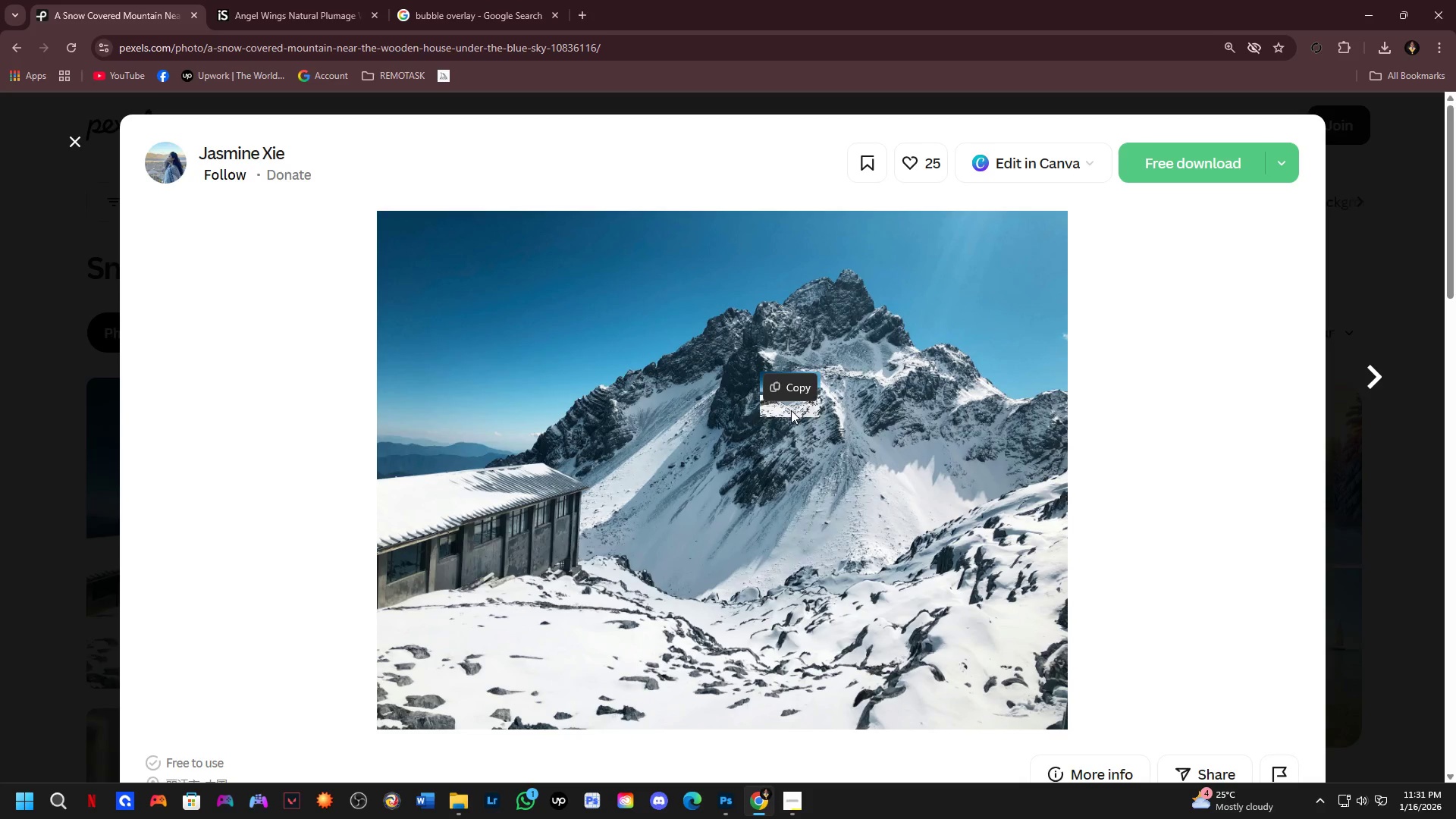 
key(Alt+Tab)
 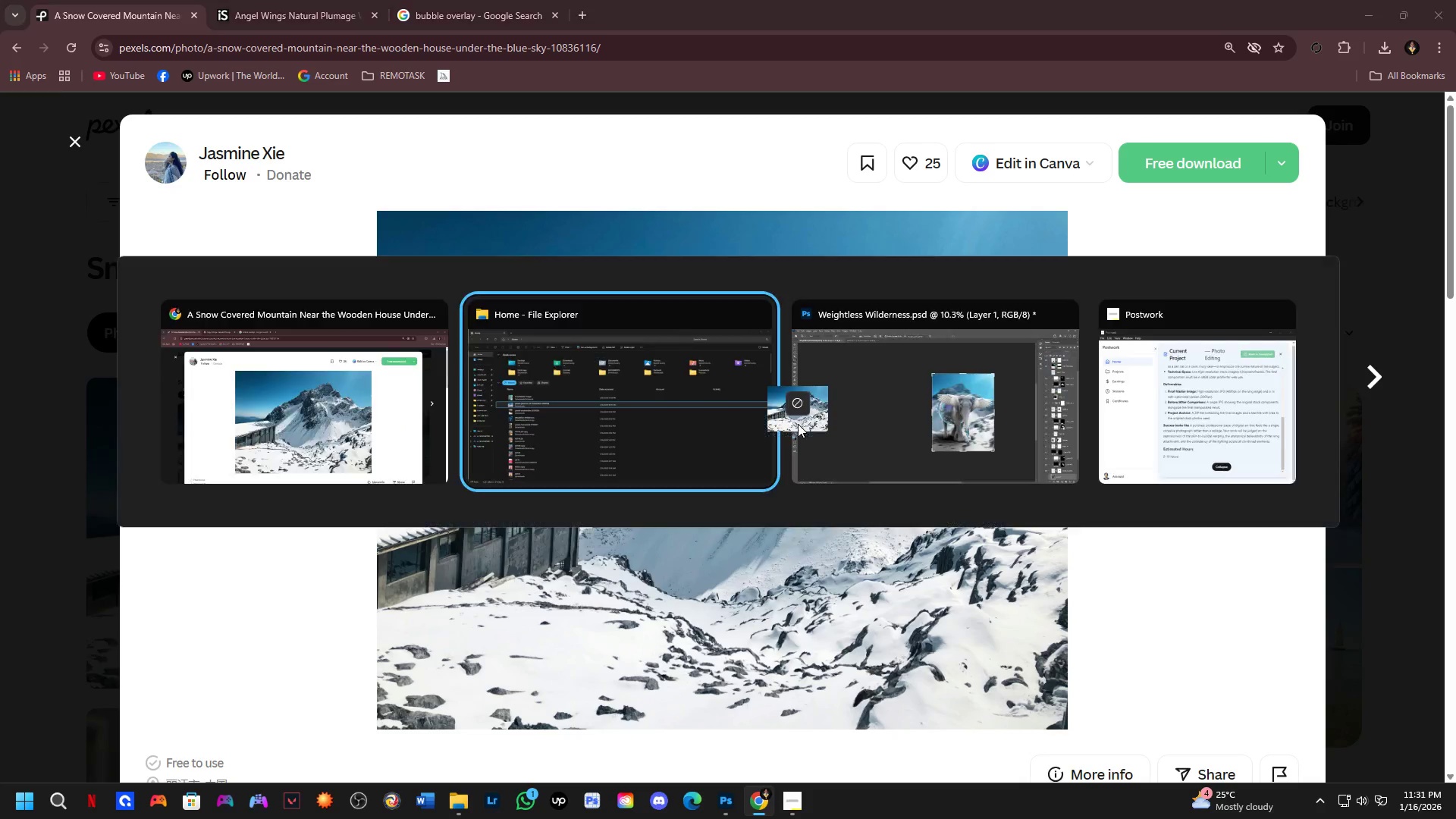 
key(Alt+Tab)
 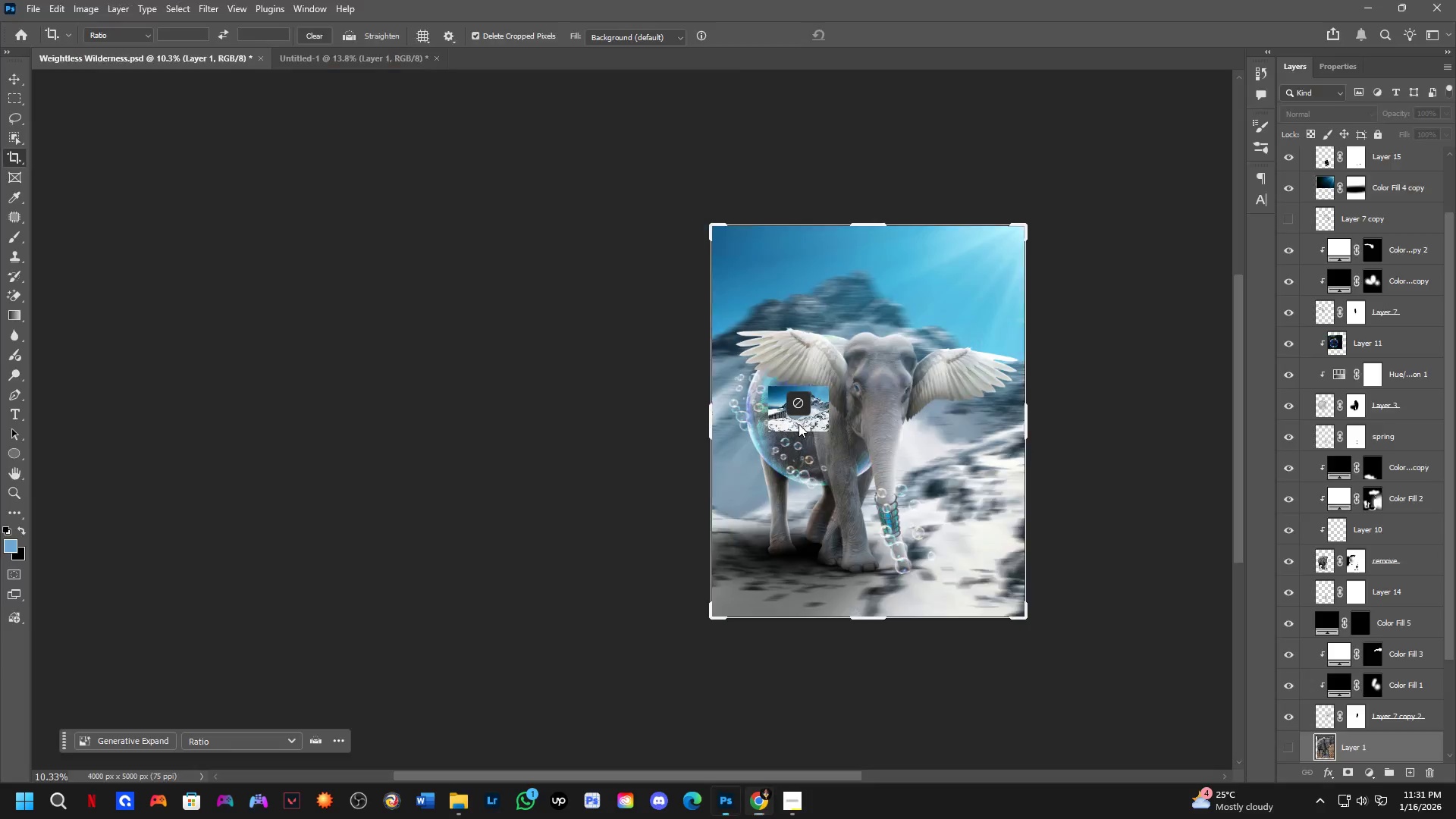 
hold_key(key=ShiftLeft, duration=0.39)
 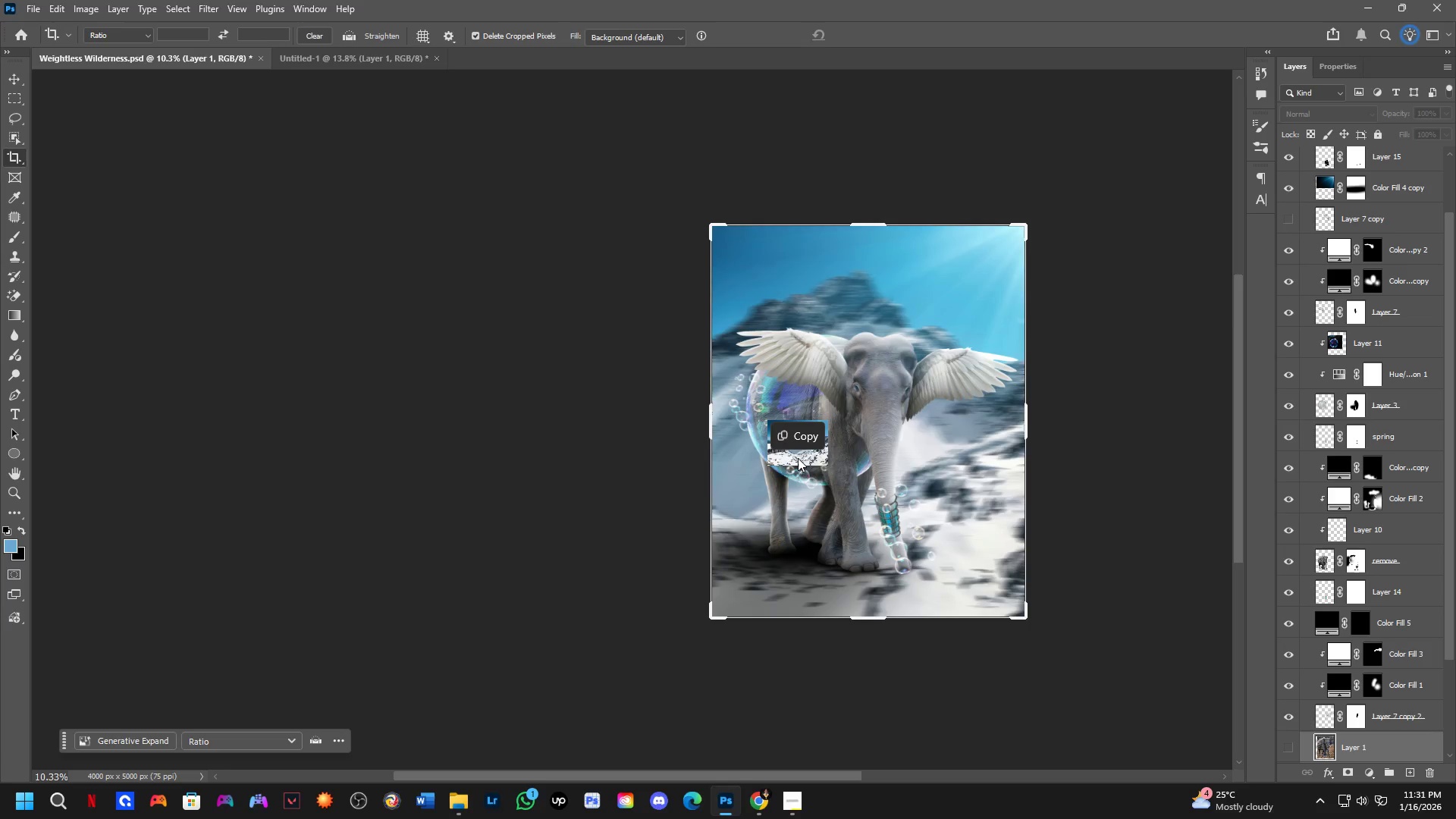 
key(Alt+AltLeft)
 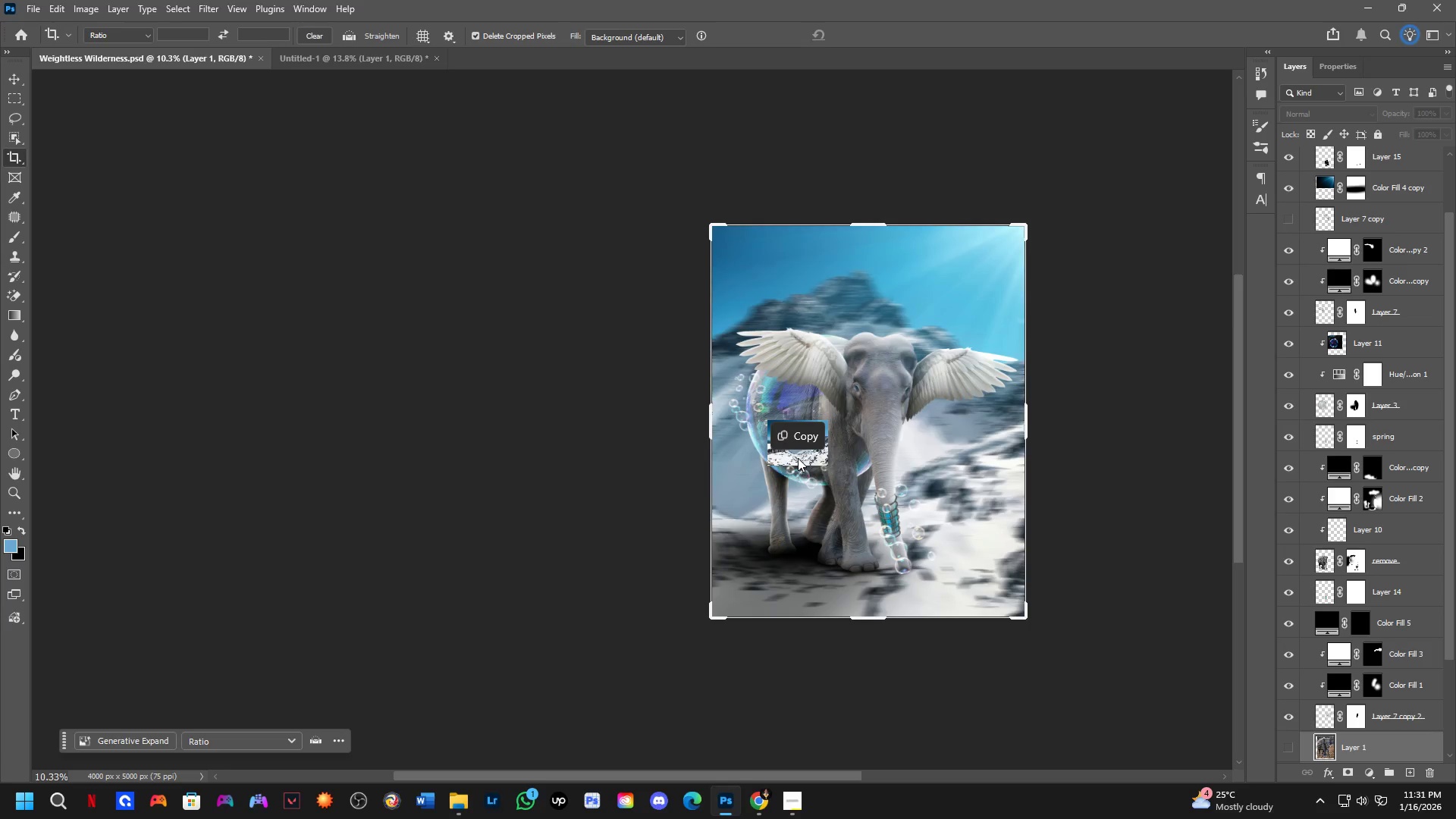 
key(Alt+Tab)
 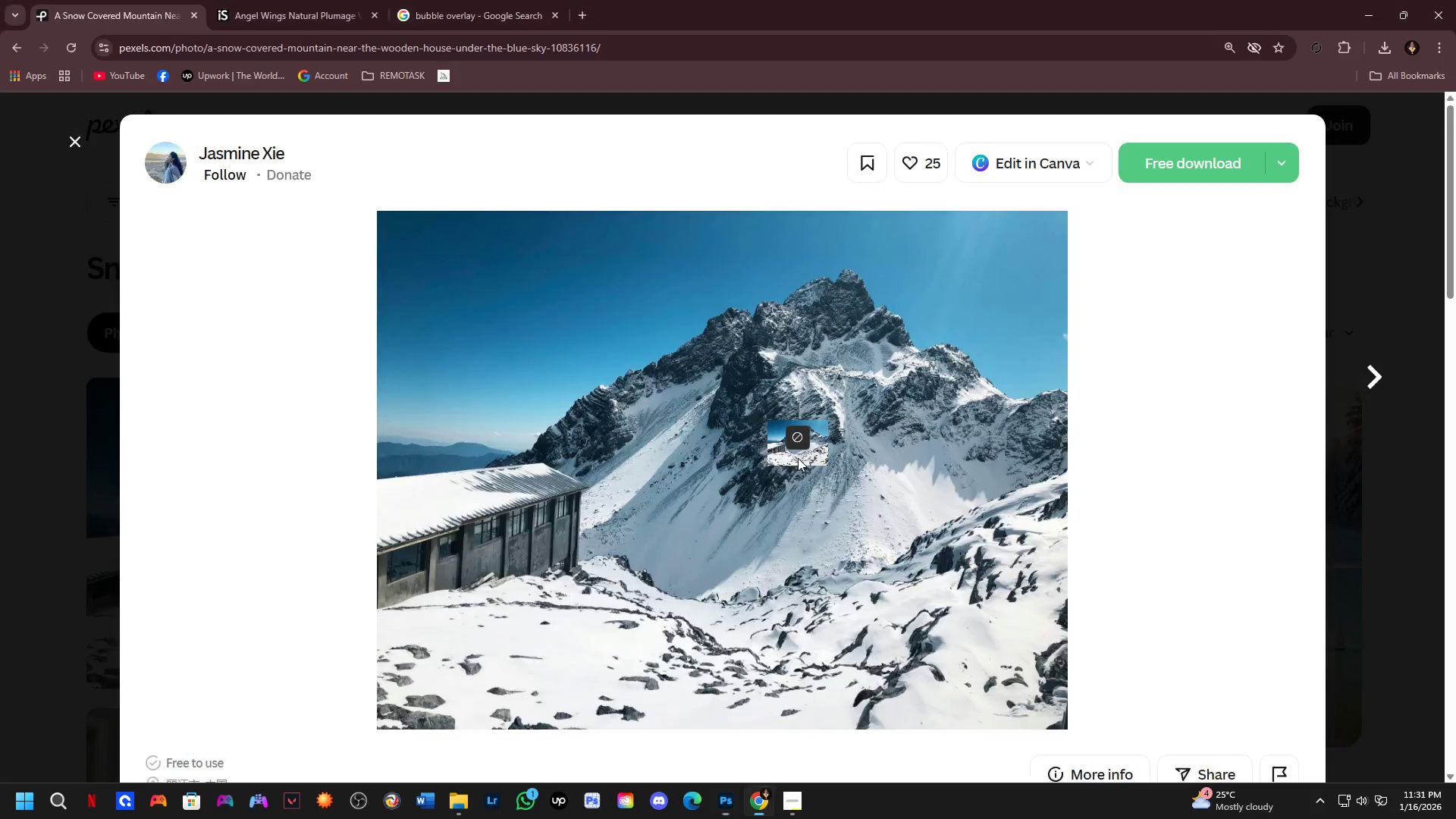 
key(Alt+AltLeft)
 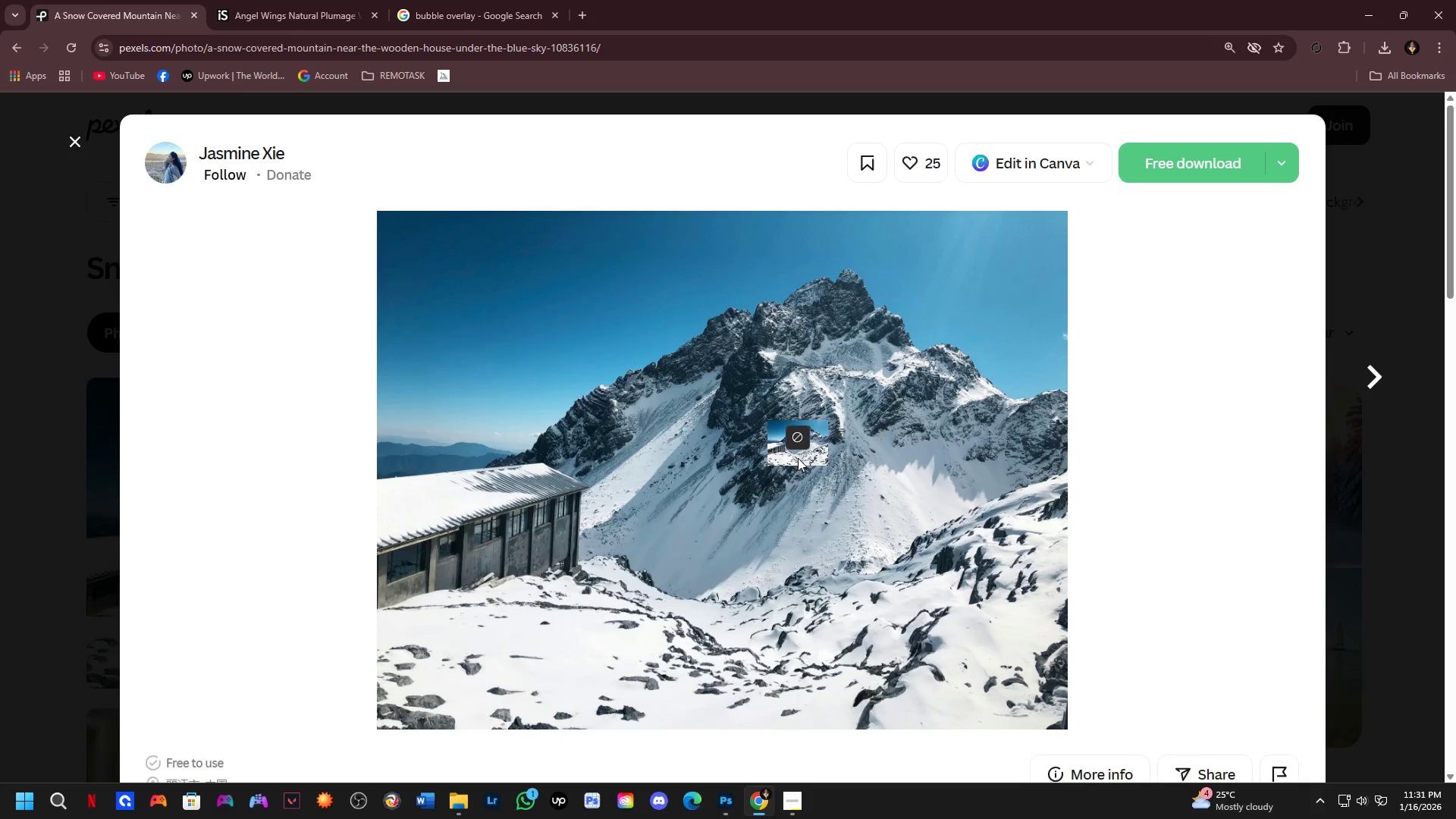 
key(Alt+Tab)
 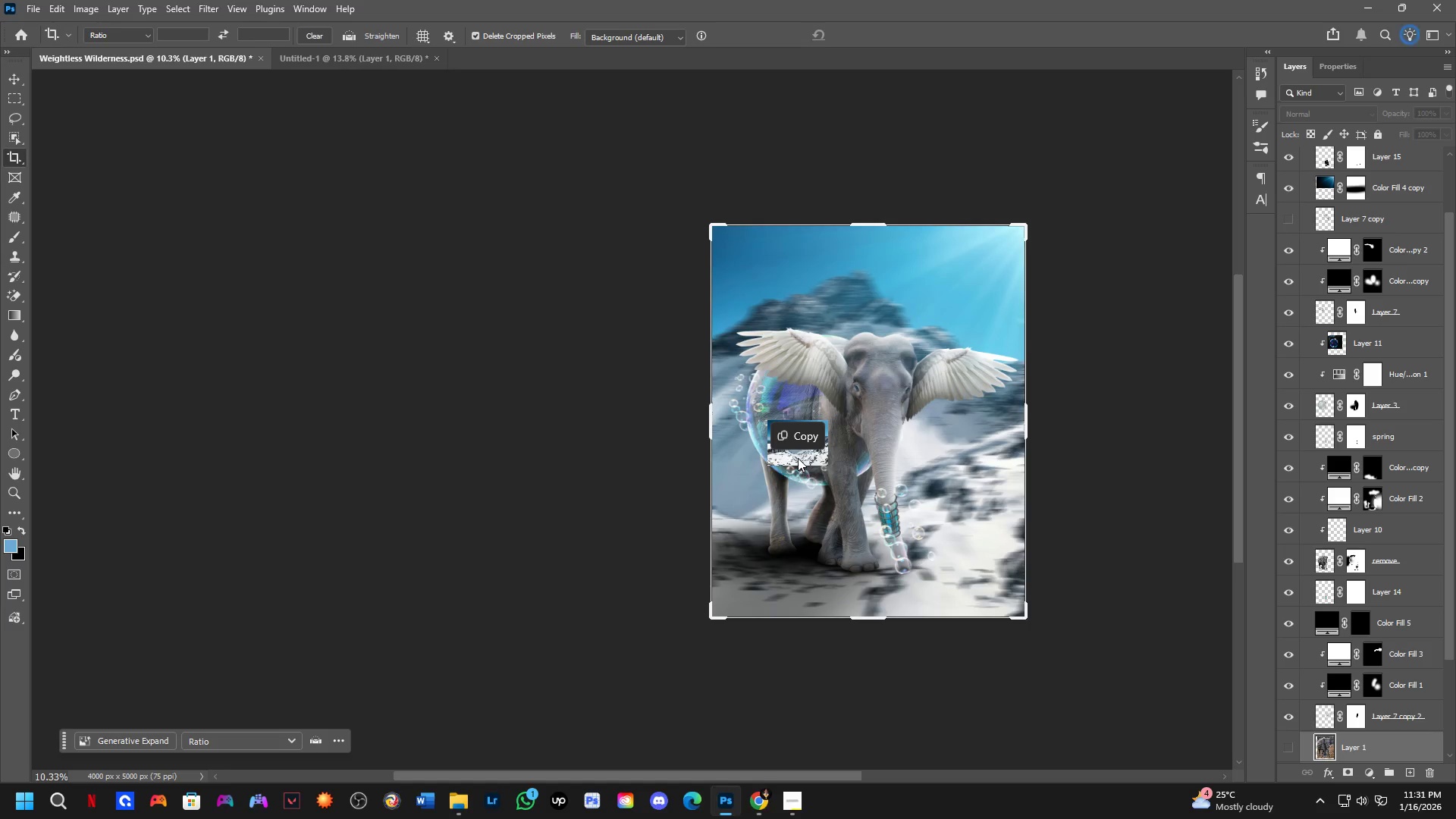 
key(Control+Tab)
 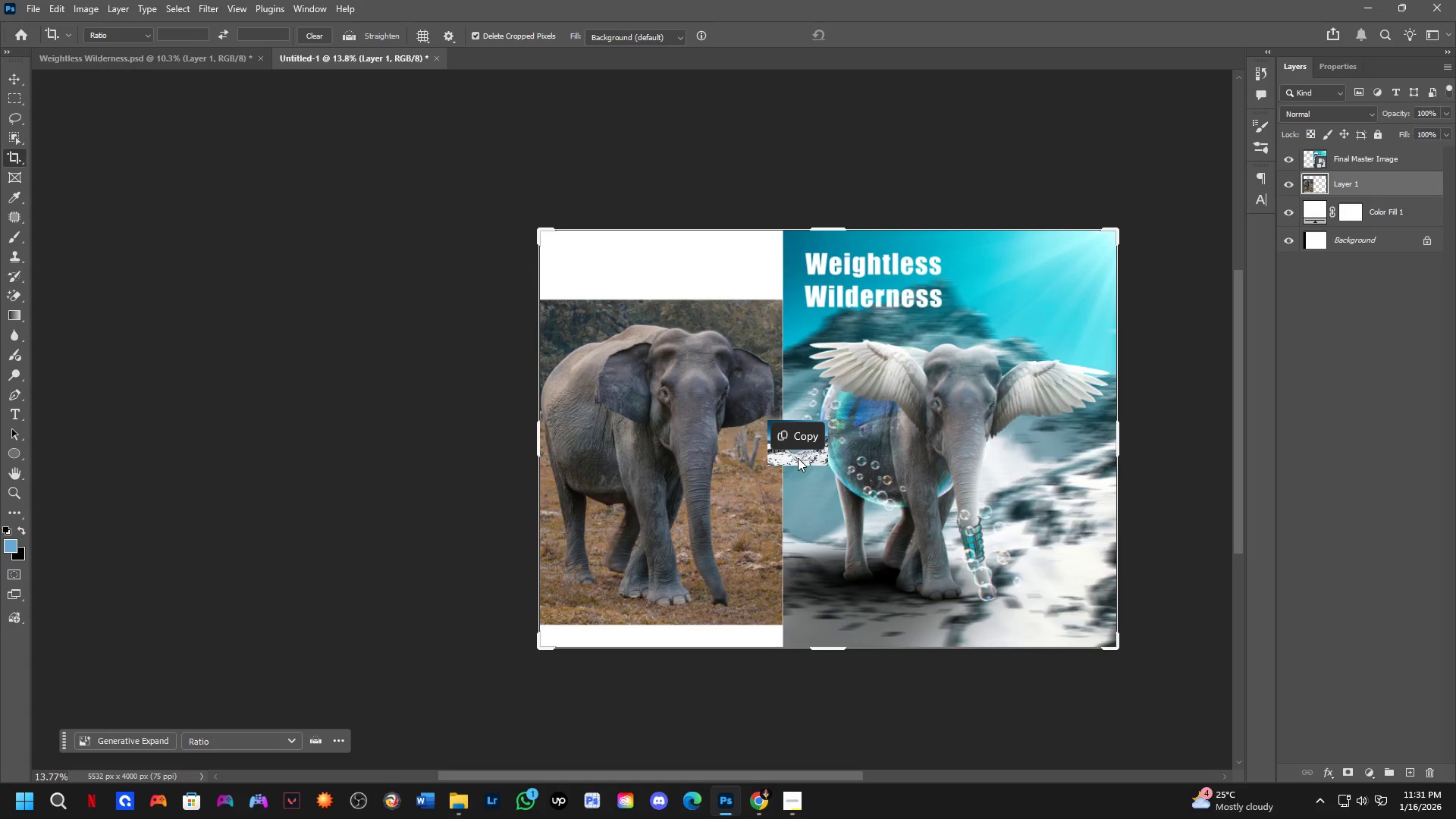 
hold_key(key=ShiftLeft, duration=0.69)
 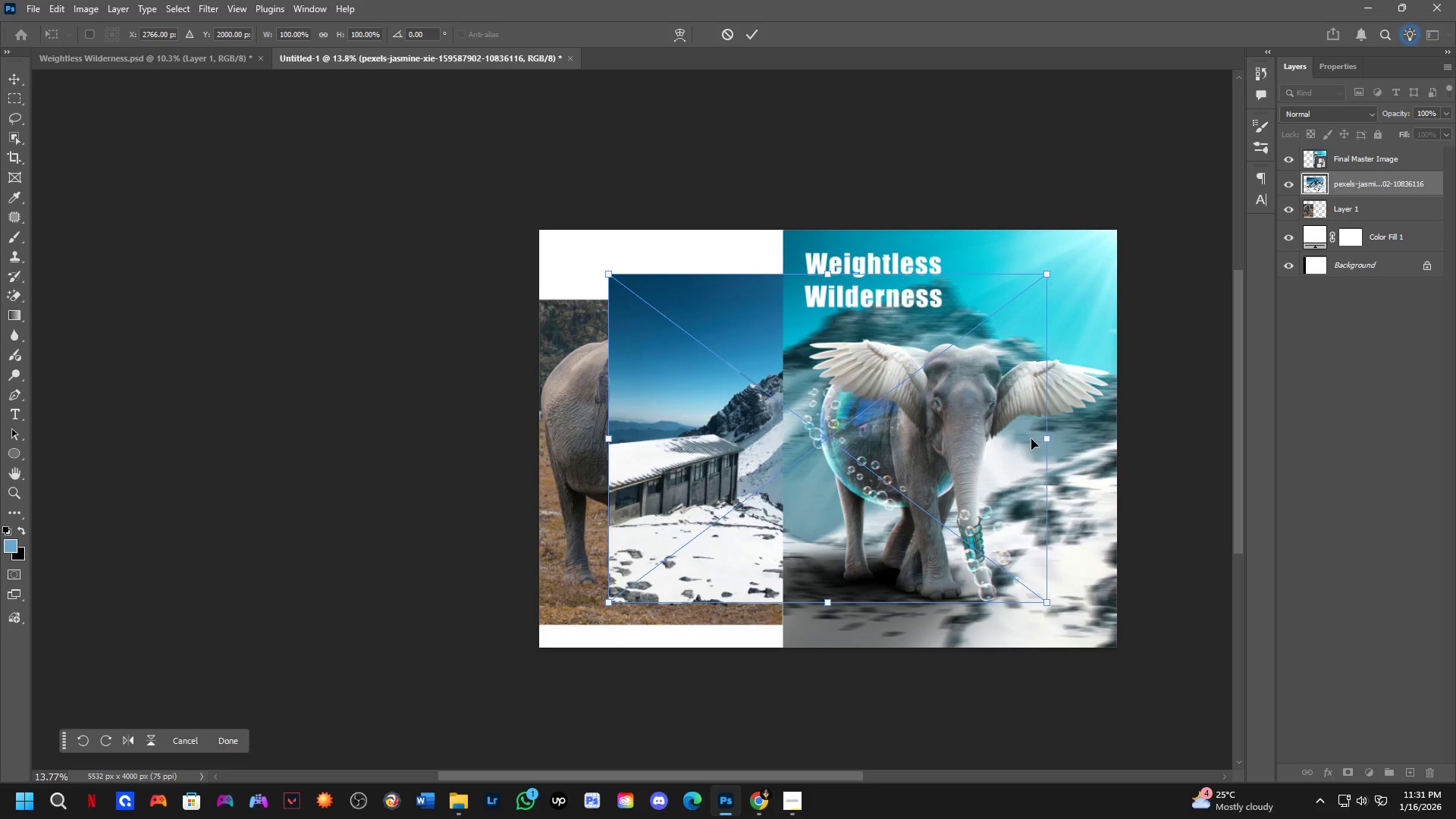 
key(NumpadEnter)
 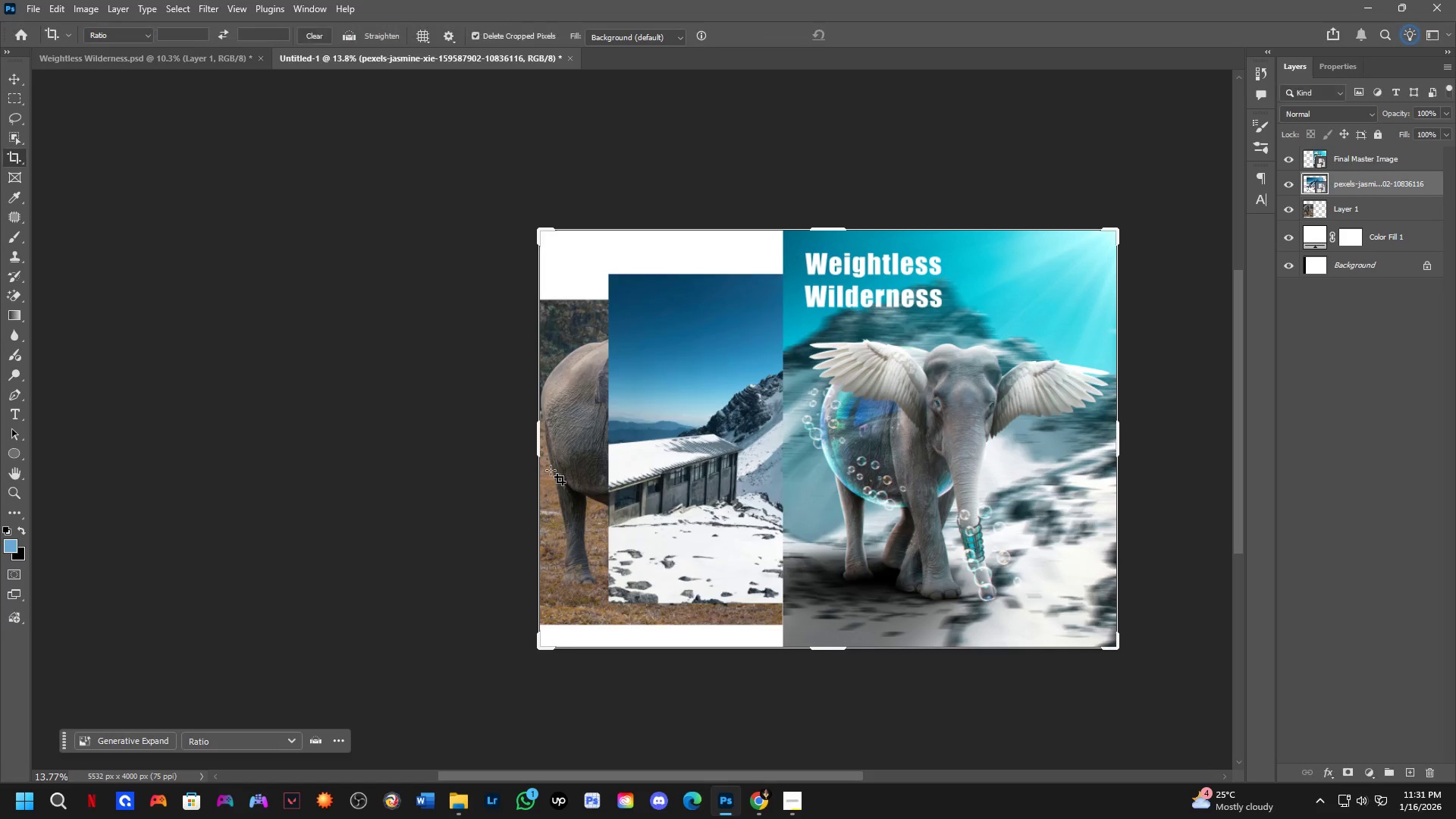 
key(M)
 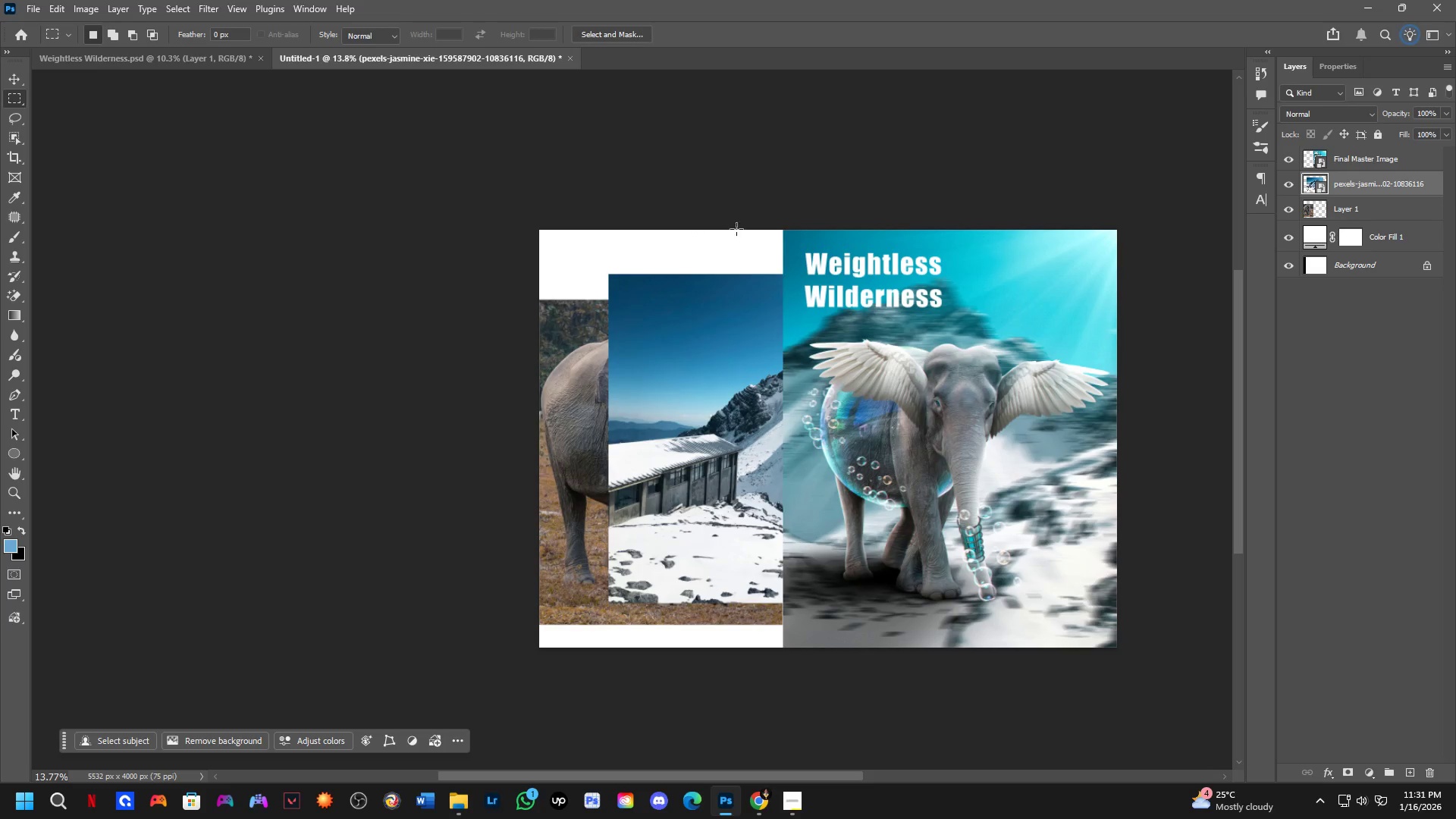 
left_click_drag(start_coordinate=[796, 212], to_coordinate=[1143, 661])
 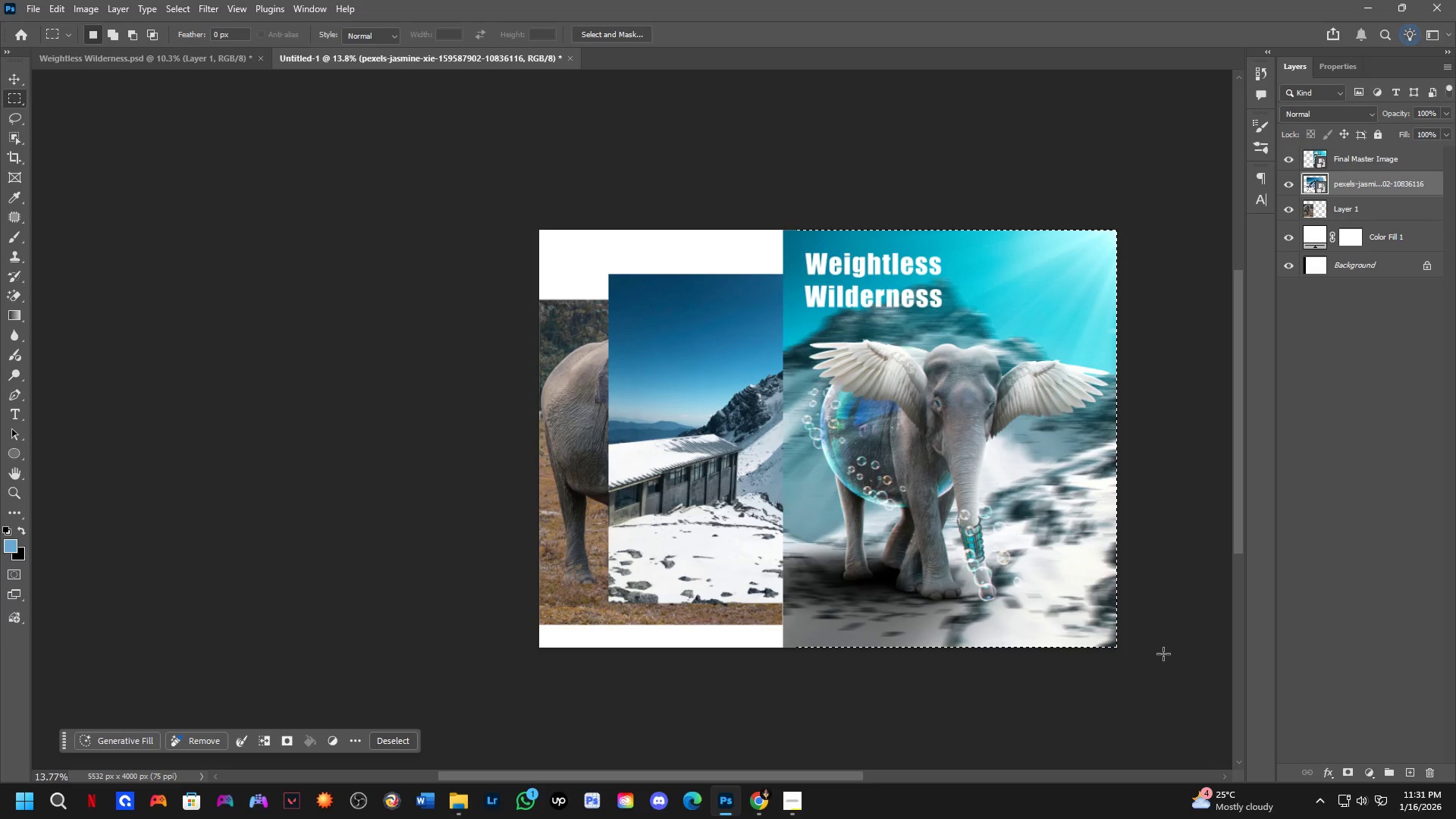 
key(Control+J)
 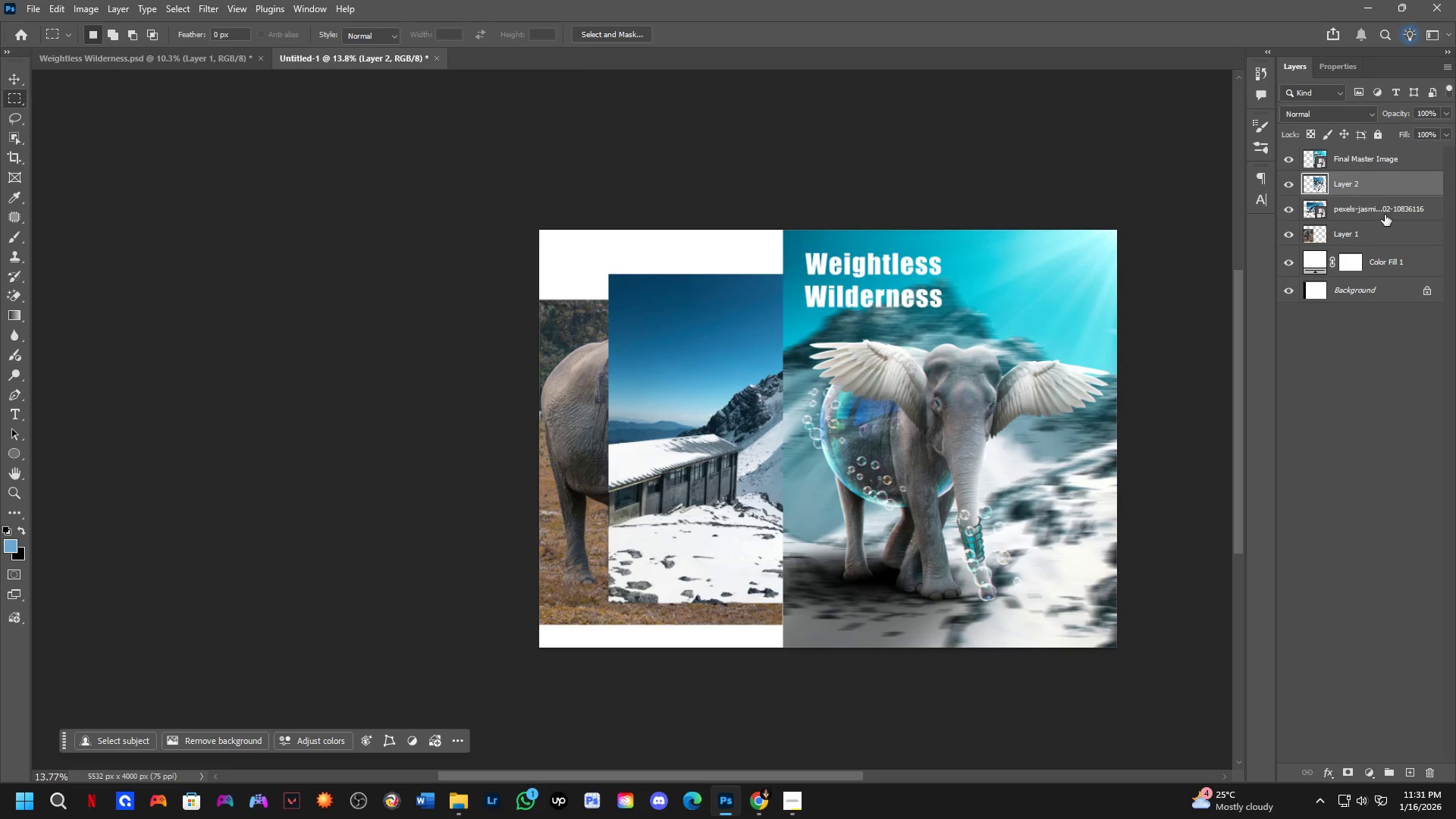 
left_click([1382, 202])
 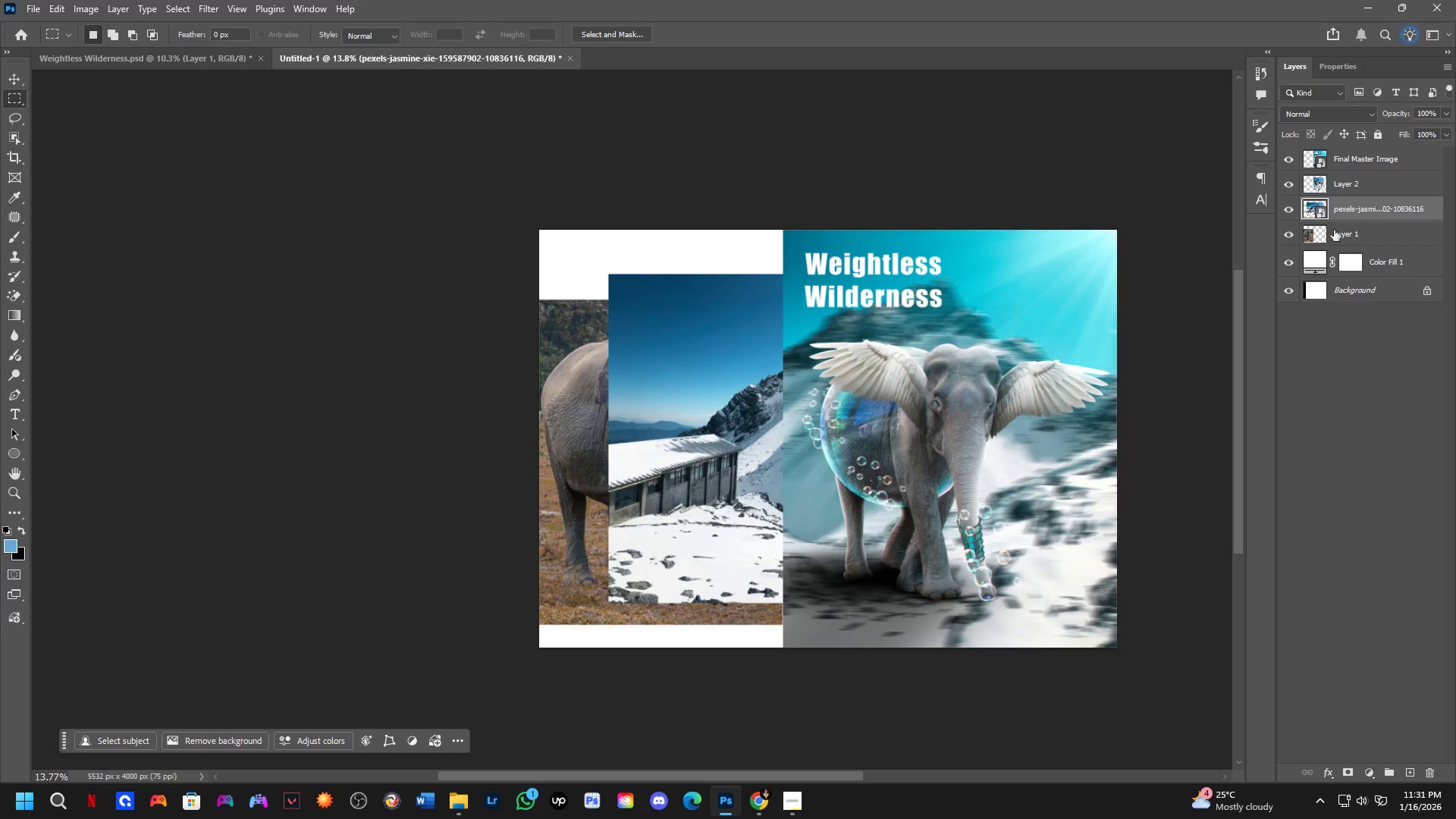 
key(Backspace)
 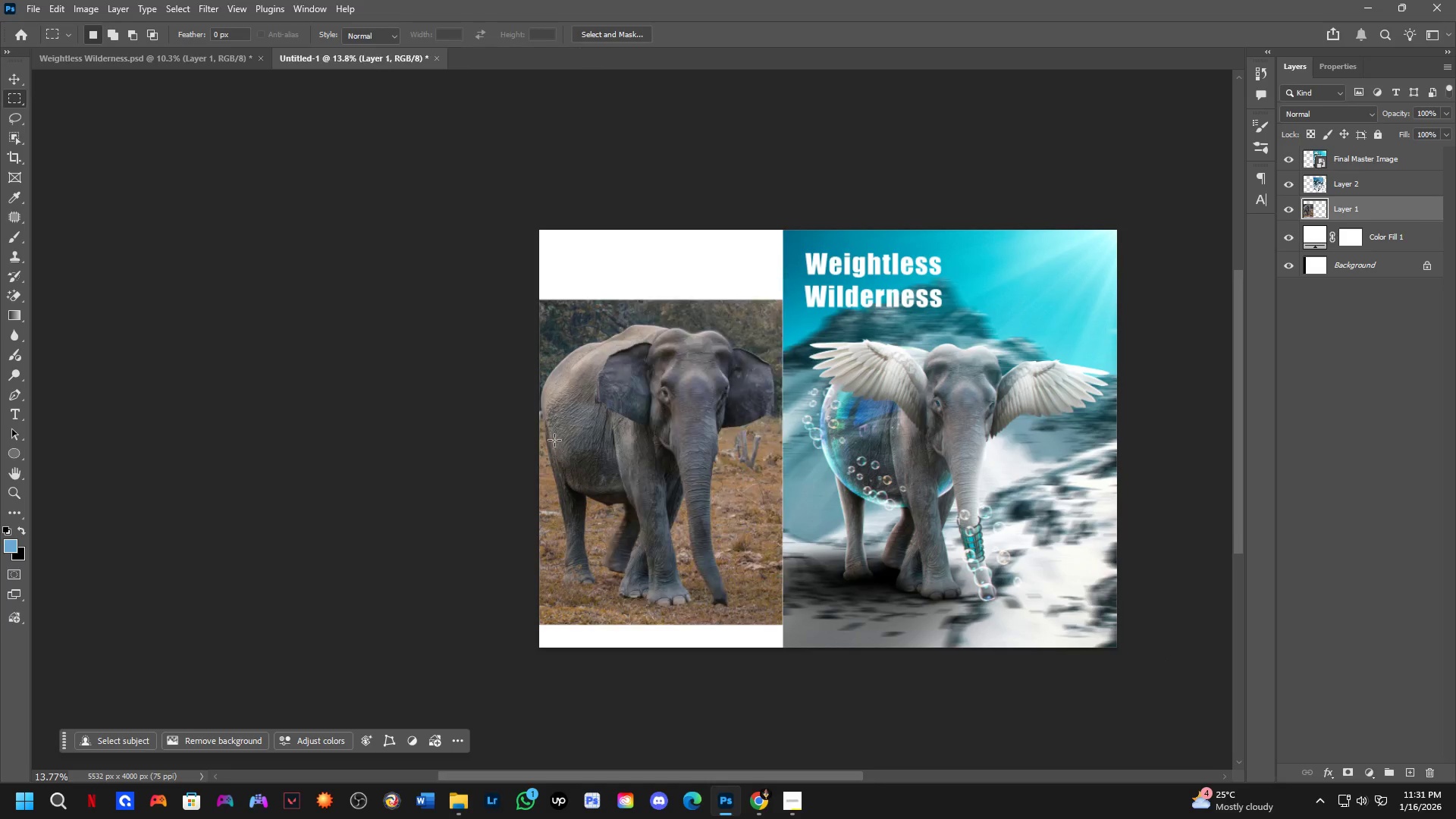 
scroll: coordinate [554, 440], scroll_direction: down, amount: 1.0
 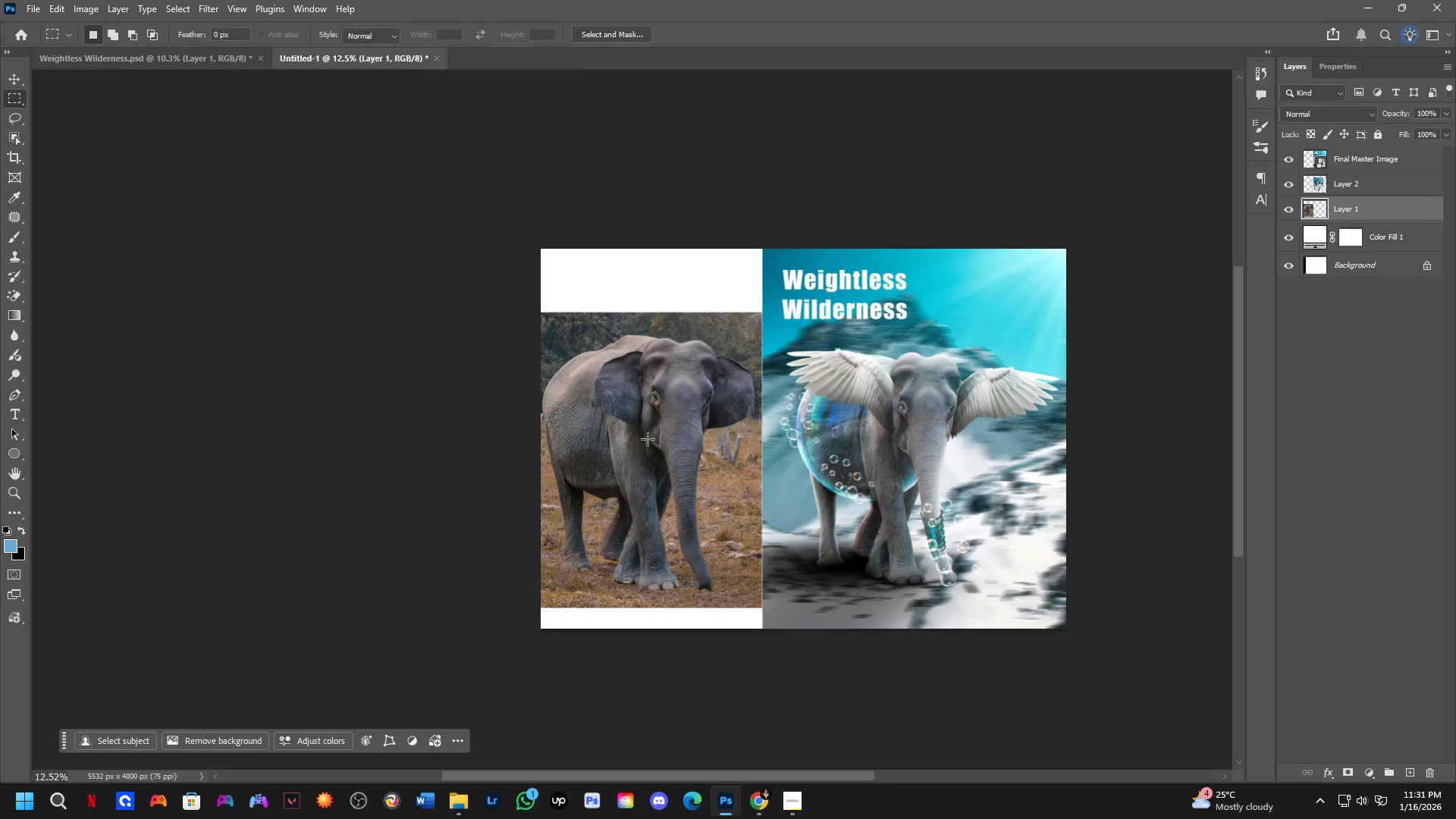 
hold_key(key=ControlLeft, duration=0.38)
left_click([664, 414])
 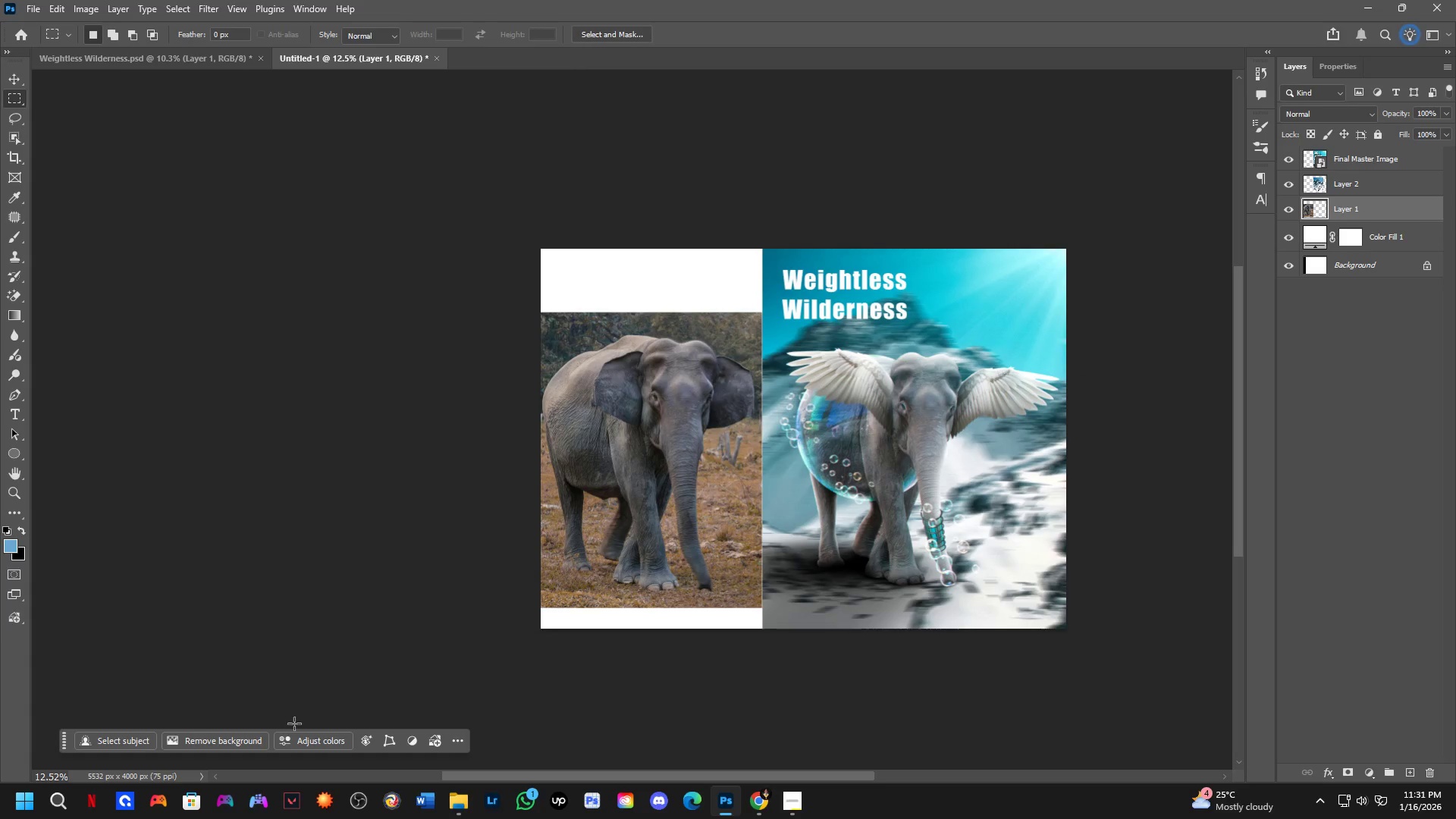 
left_click([201, 742])
 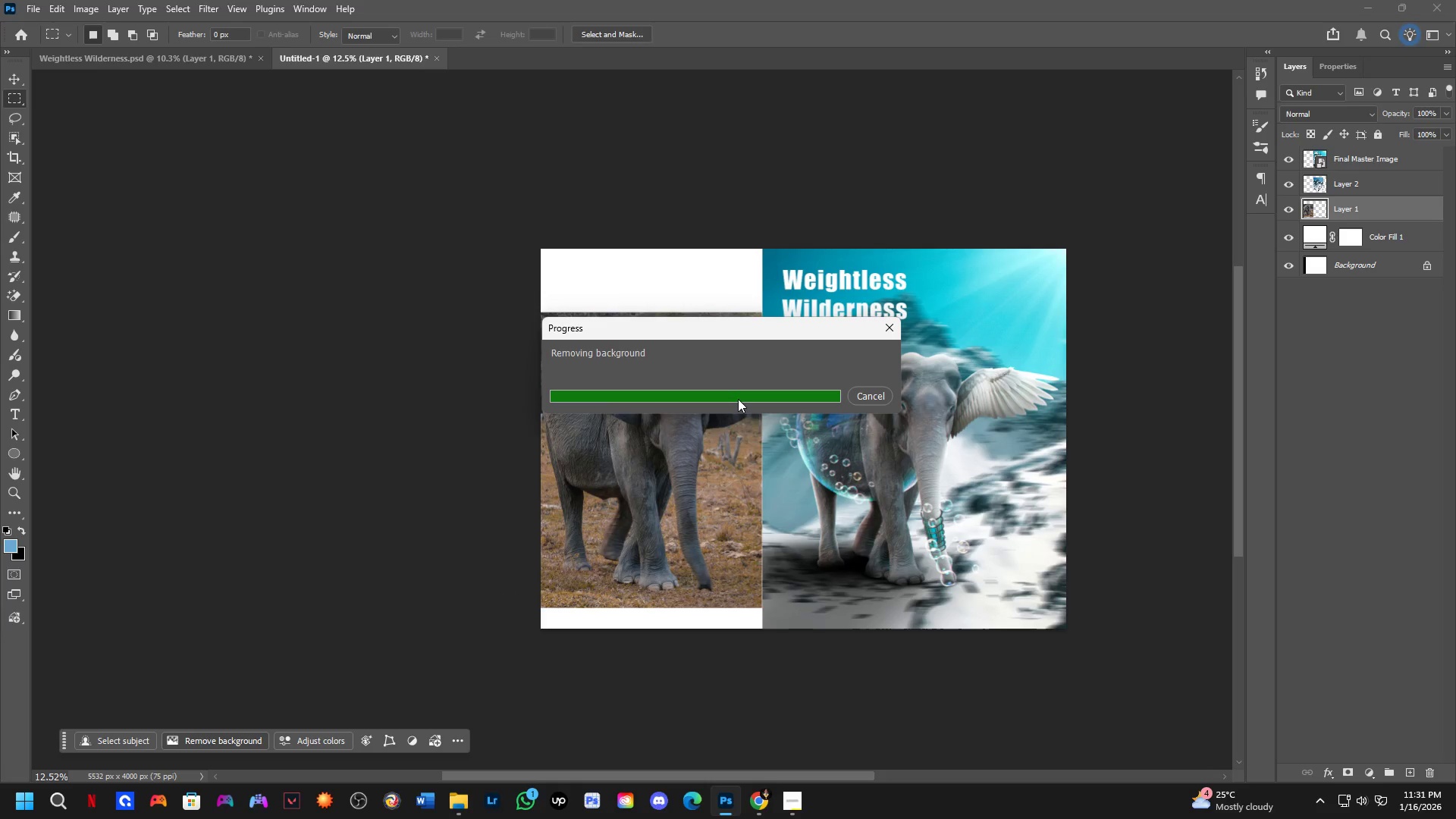 
wait(7.39)
 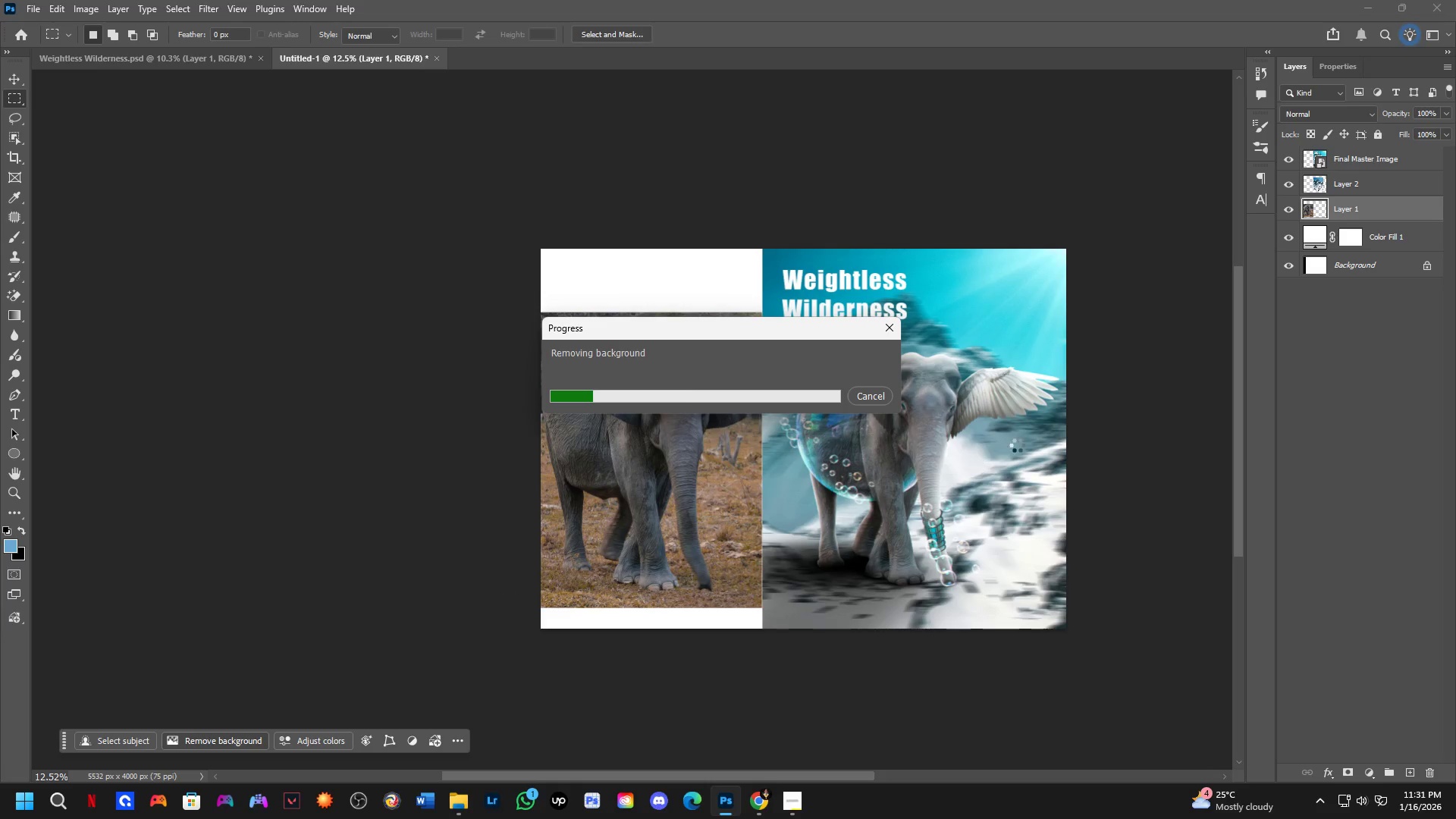 
key(Alt+Tab)
 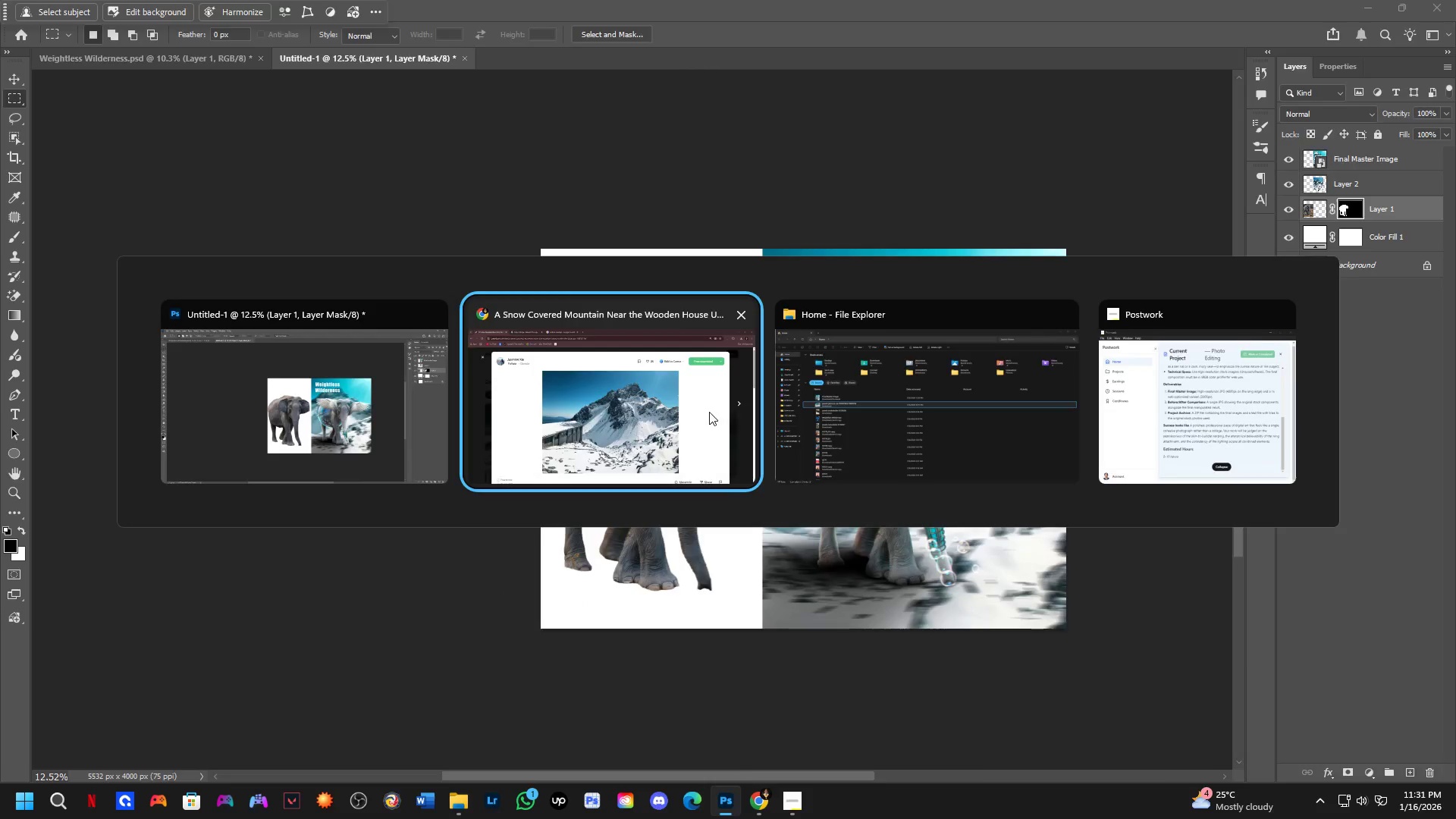 
key(Alt+AltLeft)
 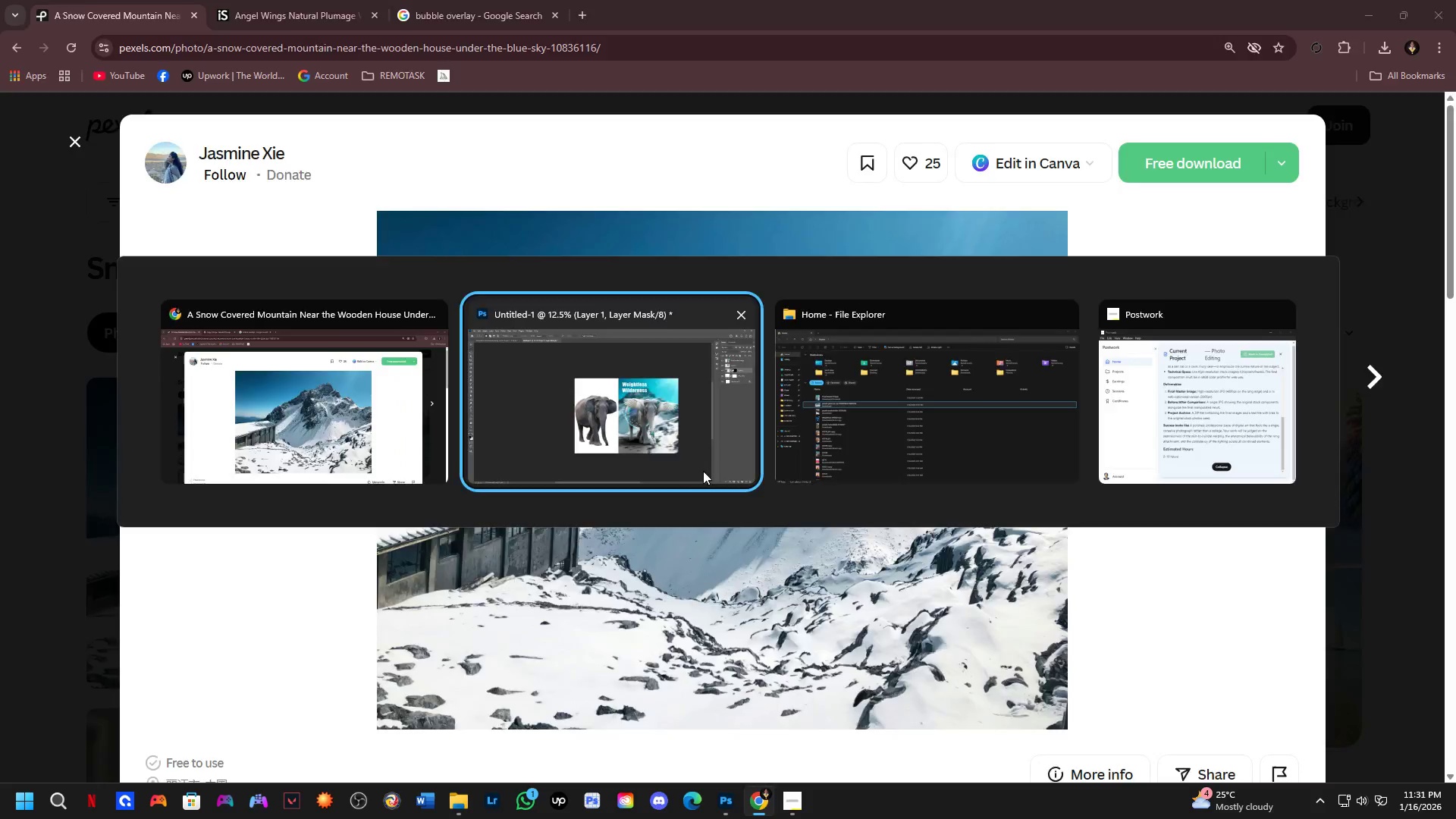 
key(Alt+Tab)
 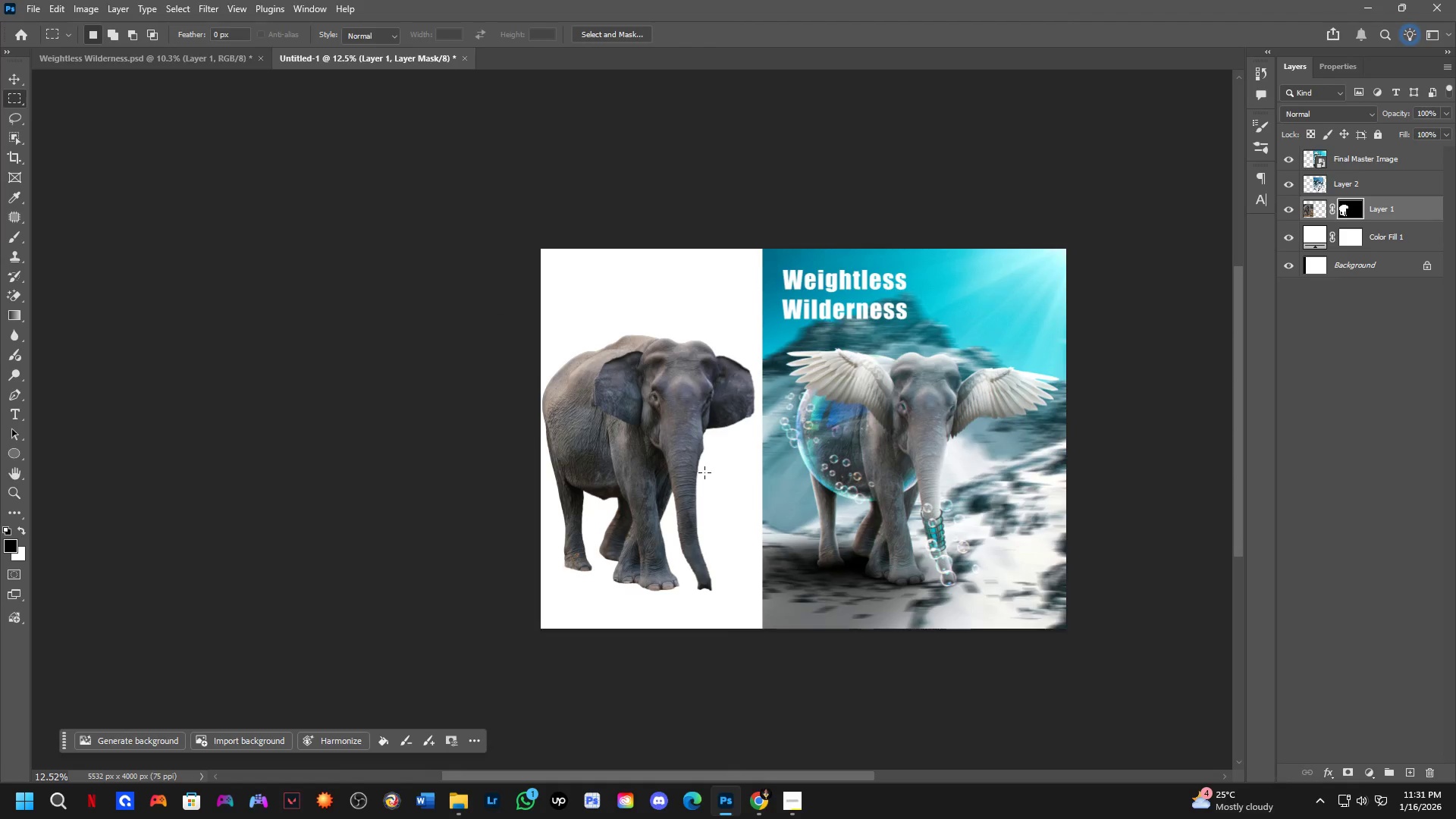 
scroll: coordinate [750, 453], scroll_direction: up, amount: 4.0
 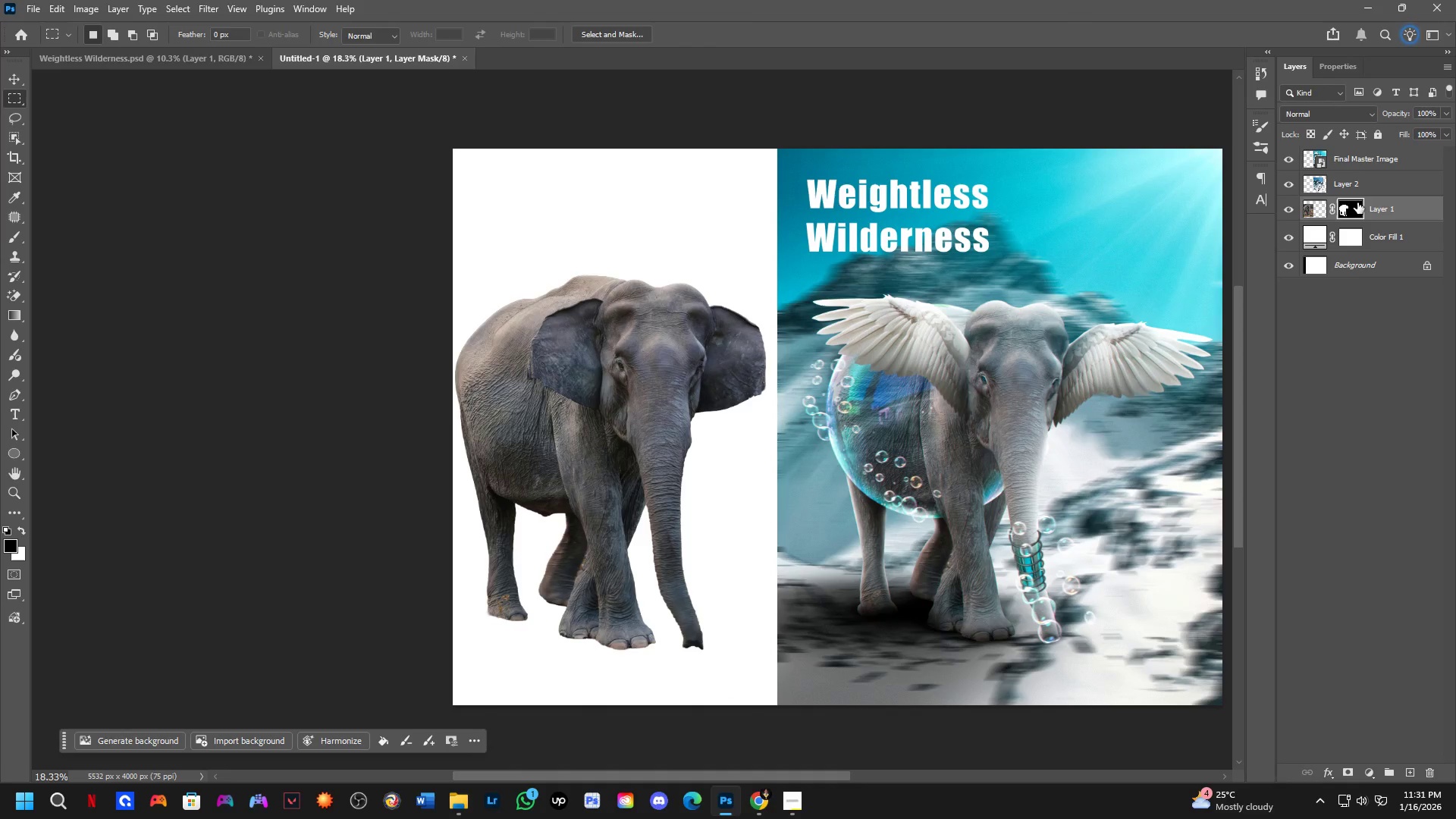 
left_click_drag(start_coordinate=[1360, 182], to_coordinate=[1361, 218])
 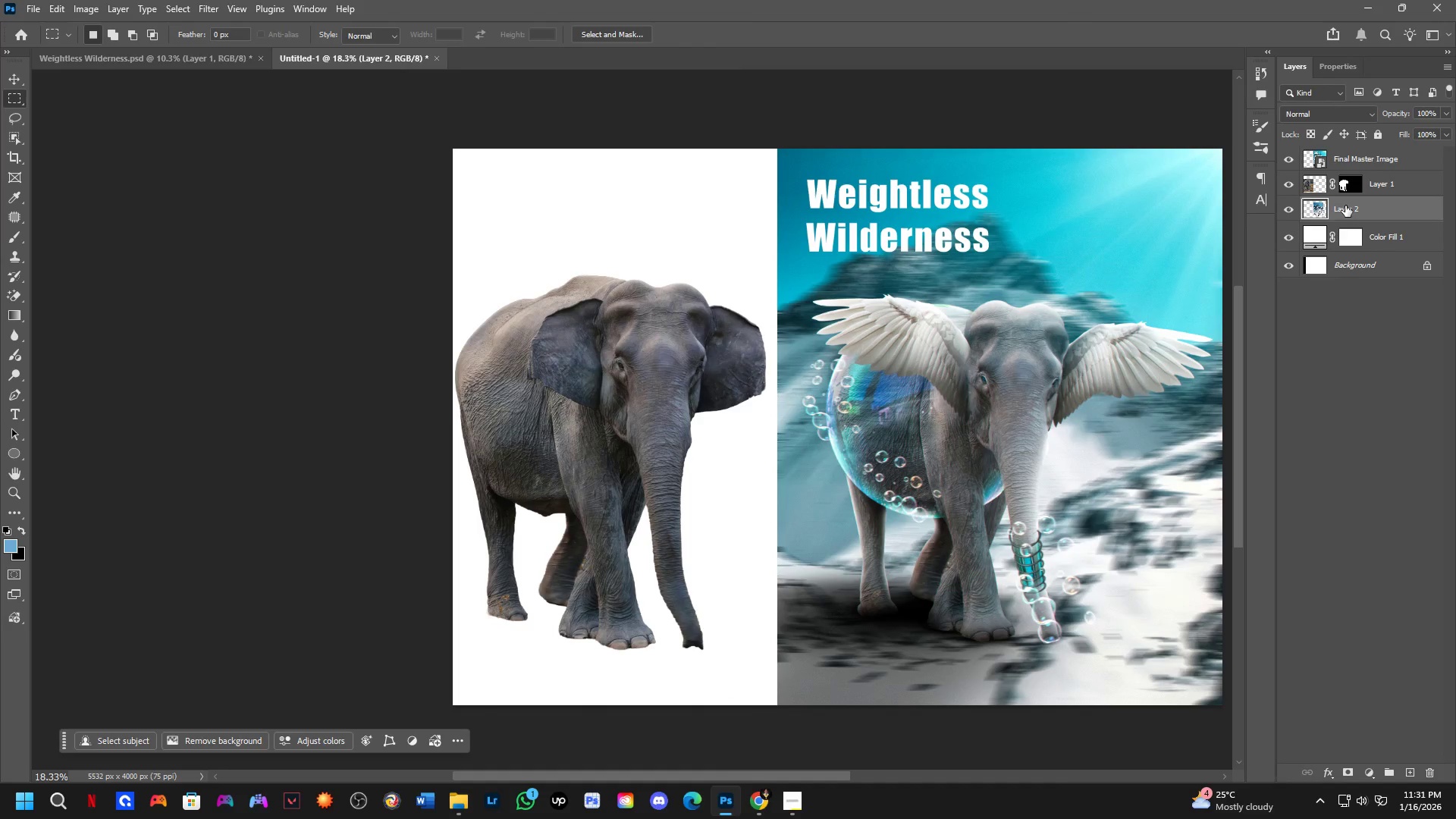 
key(Control+T)
 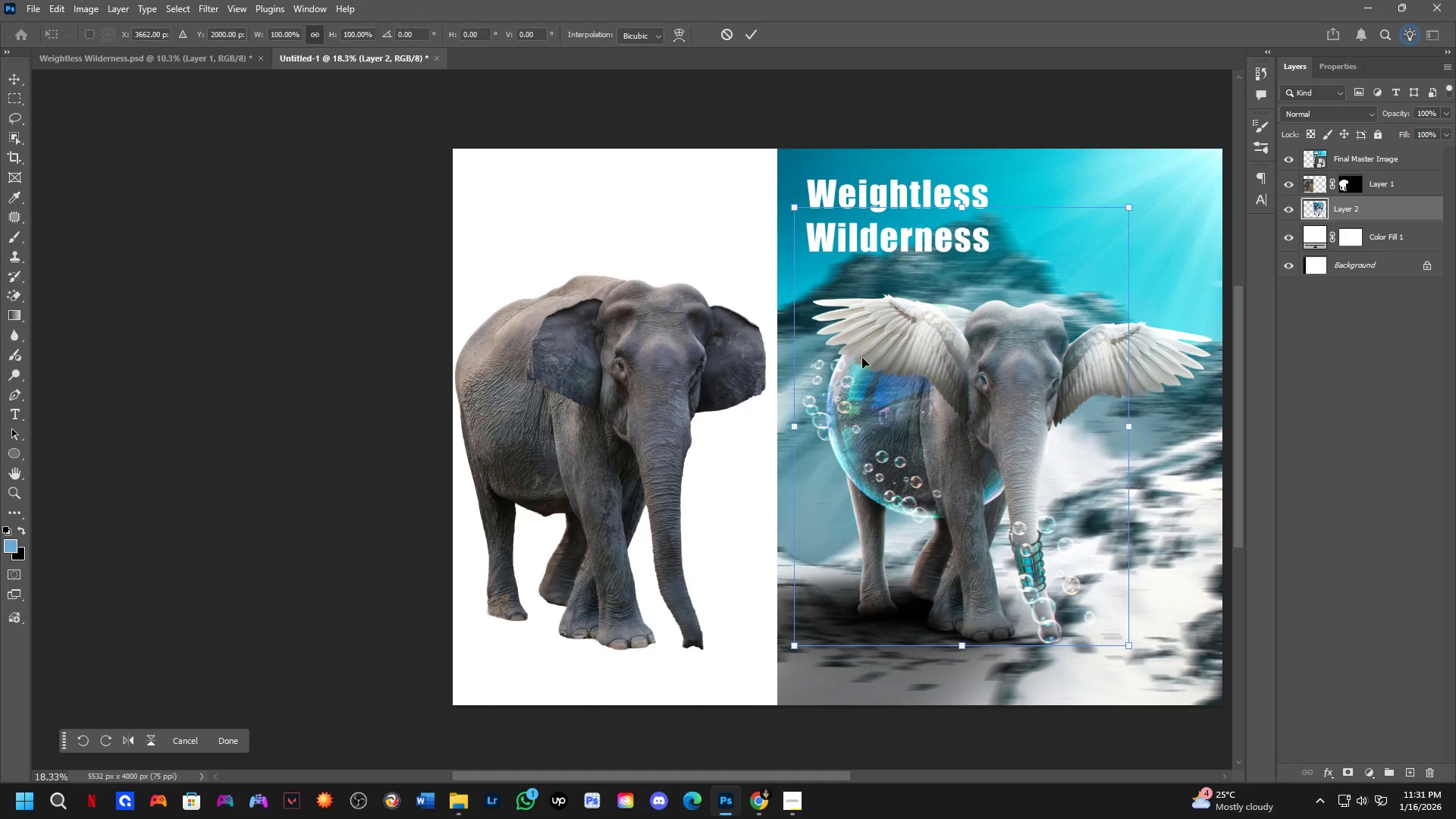 
hold_key(key=ShiftLeft, duration=1.38)
left_click_drag(start_coordinate=[991, 385], to_coordinate=[649, 330])
 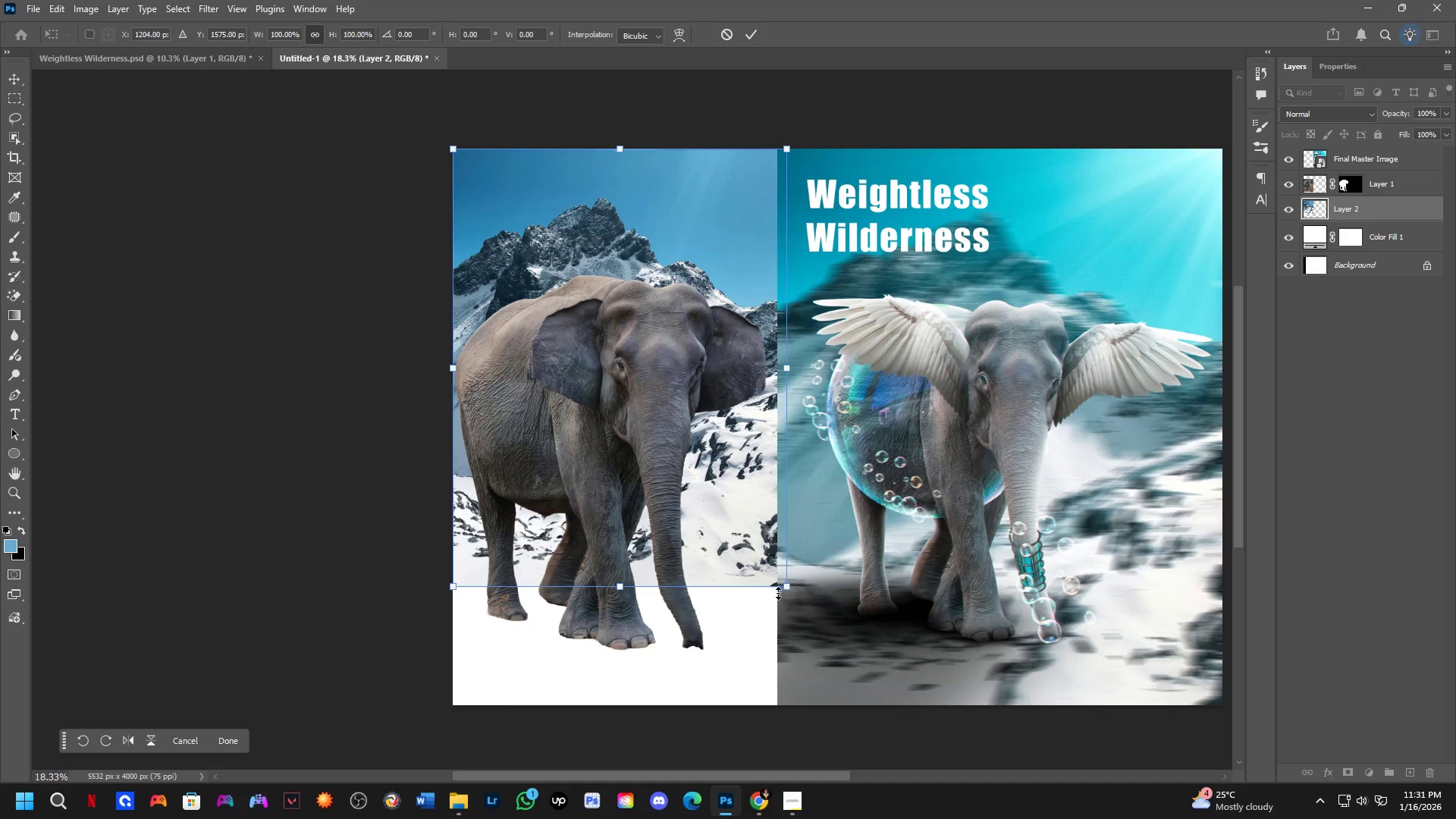 
left_click_drag(start_coordinate=[784, 586], to_coordinate=[866, 716])
 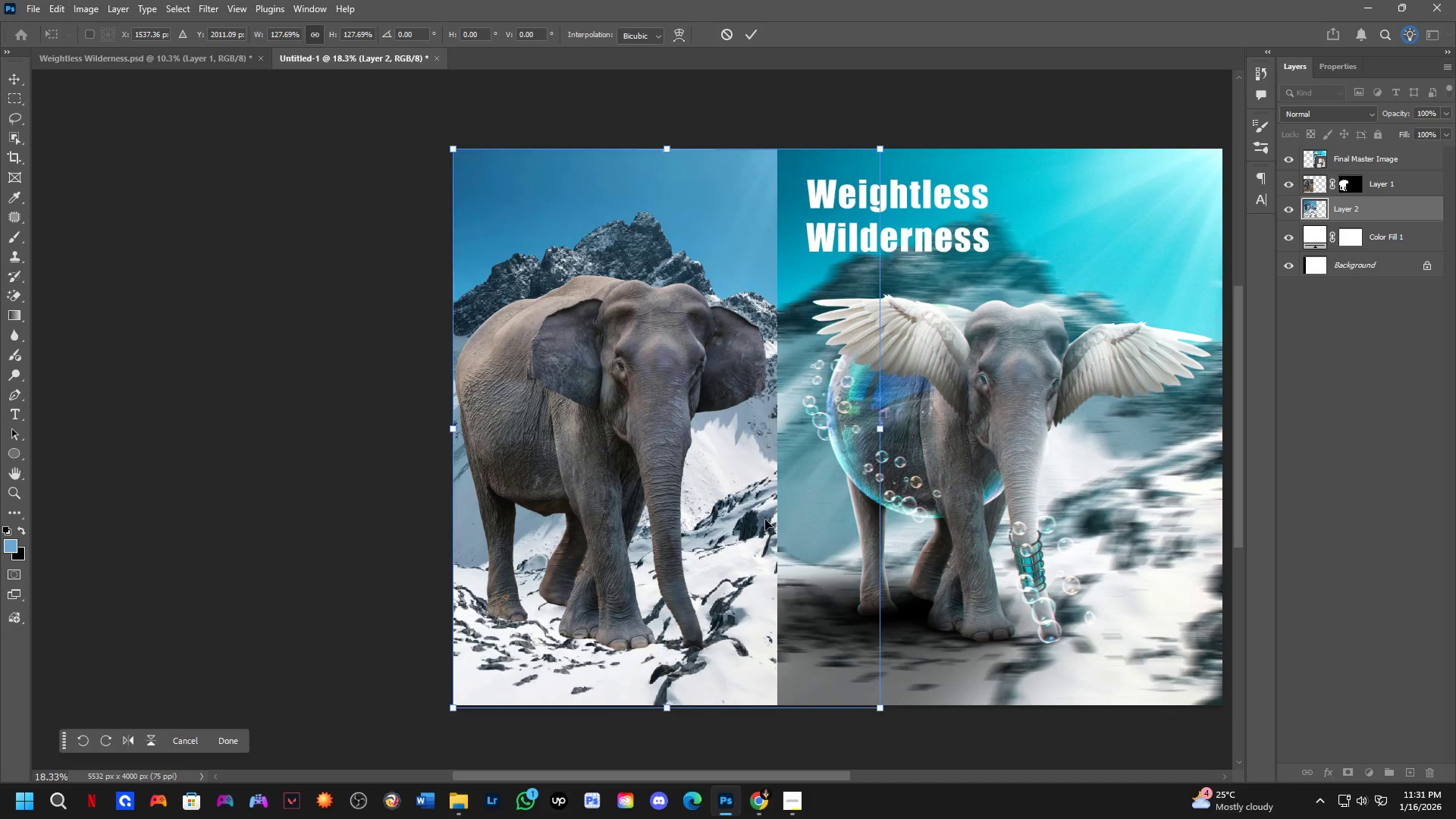 
key(NumpadEnter)
 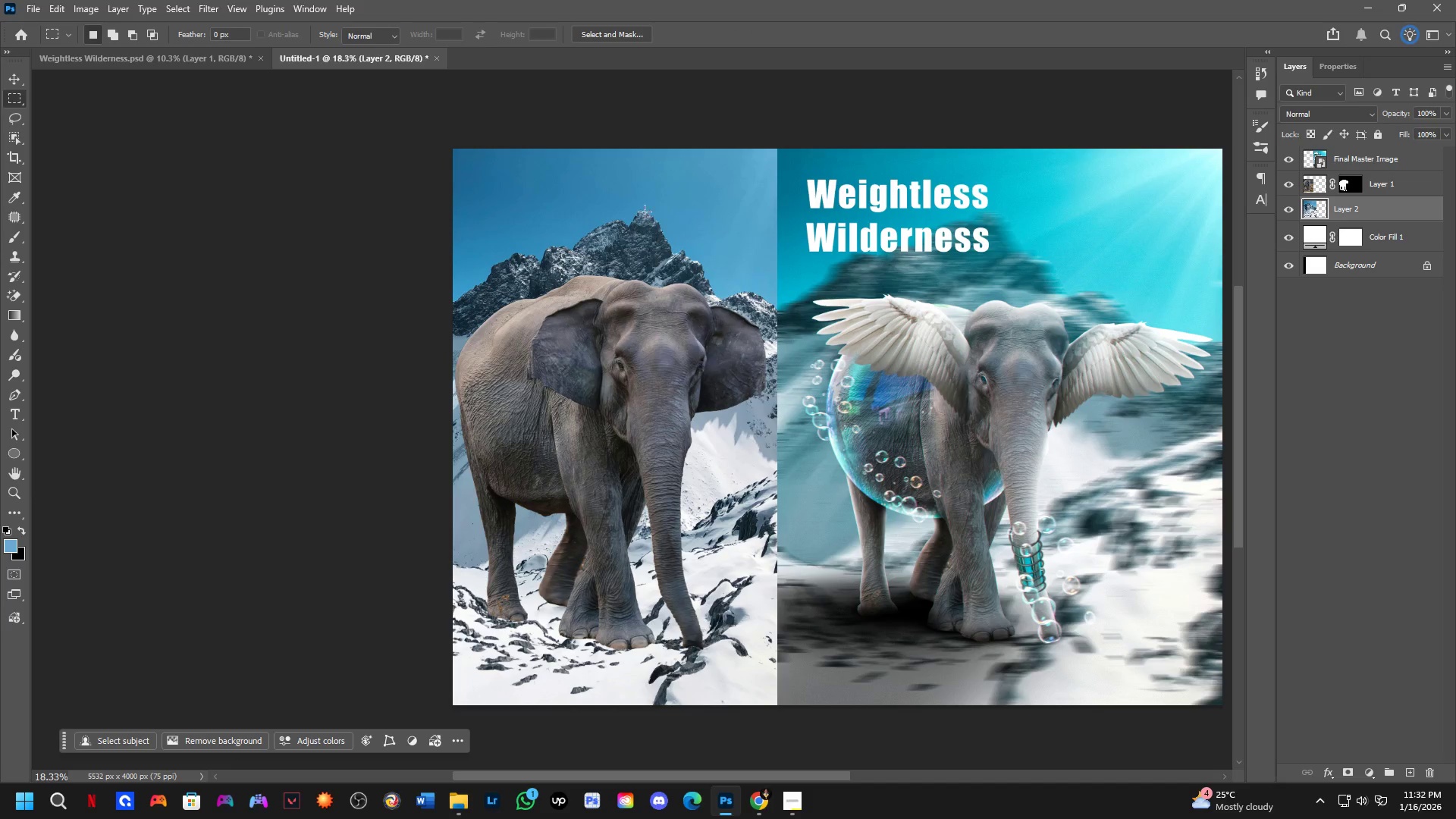 
left_click_drag(start_coordinate=[691, 350], to_coordinate=[685, 349])
 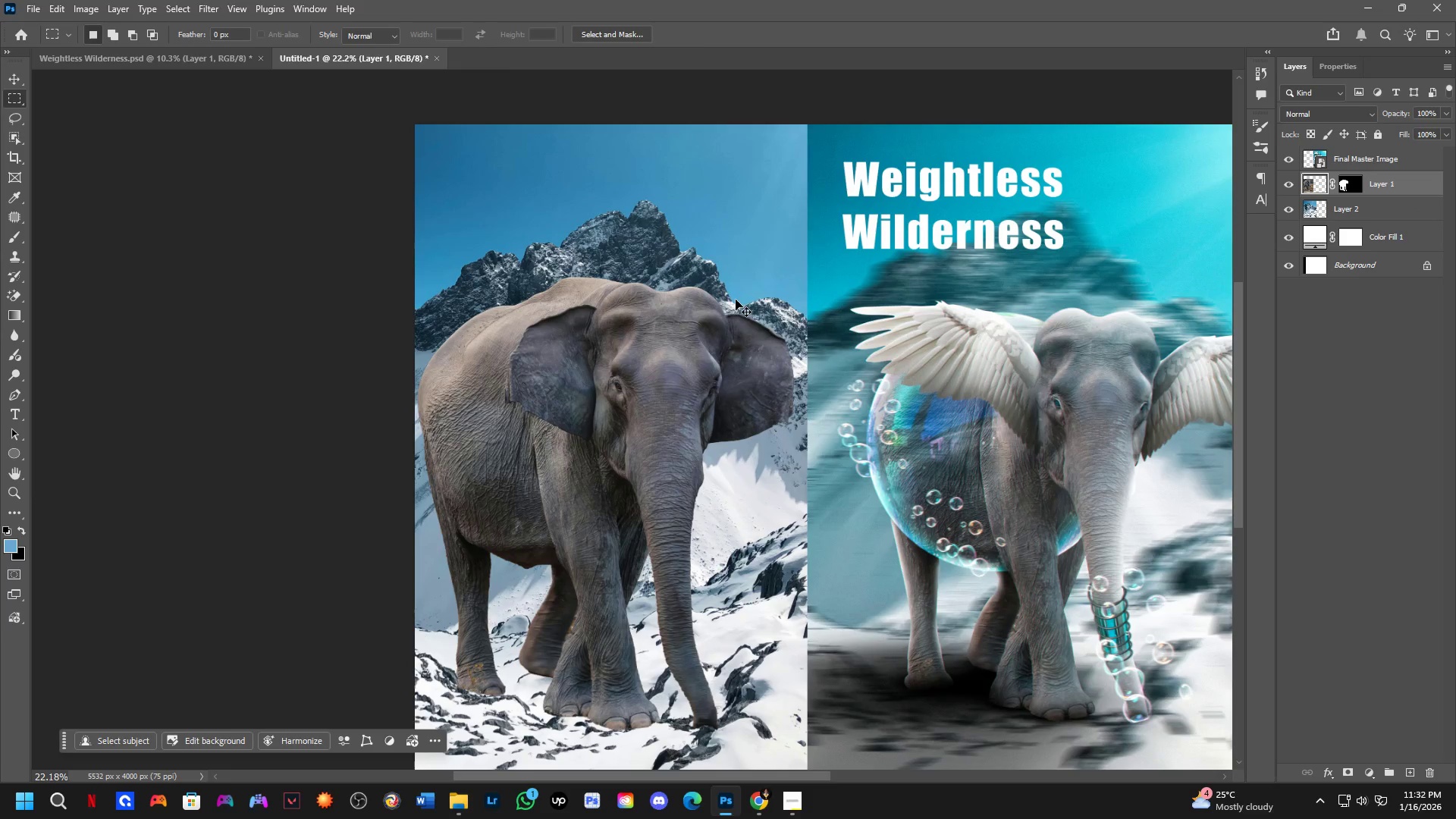 
scroll: coordinate [637, 270], scroll_direction: up, amount: 2.0
 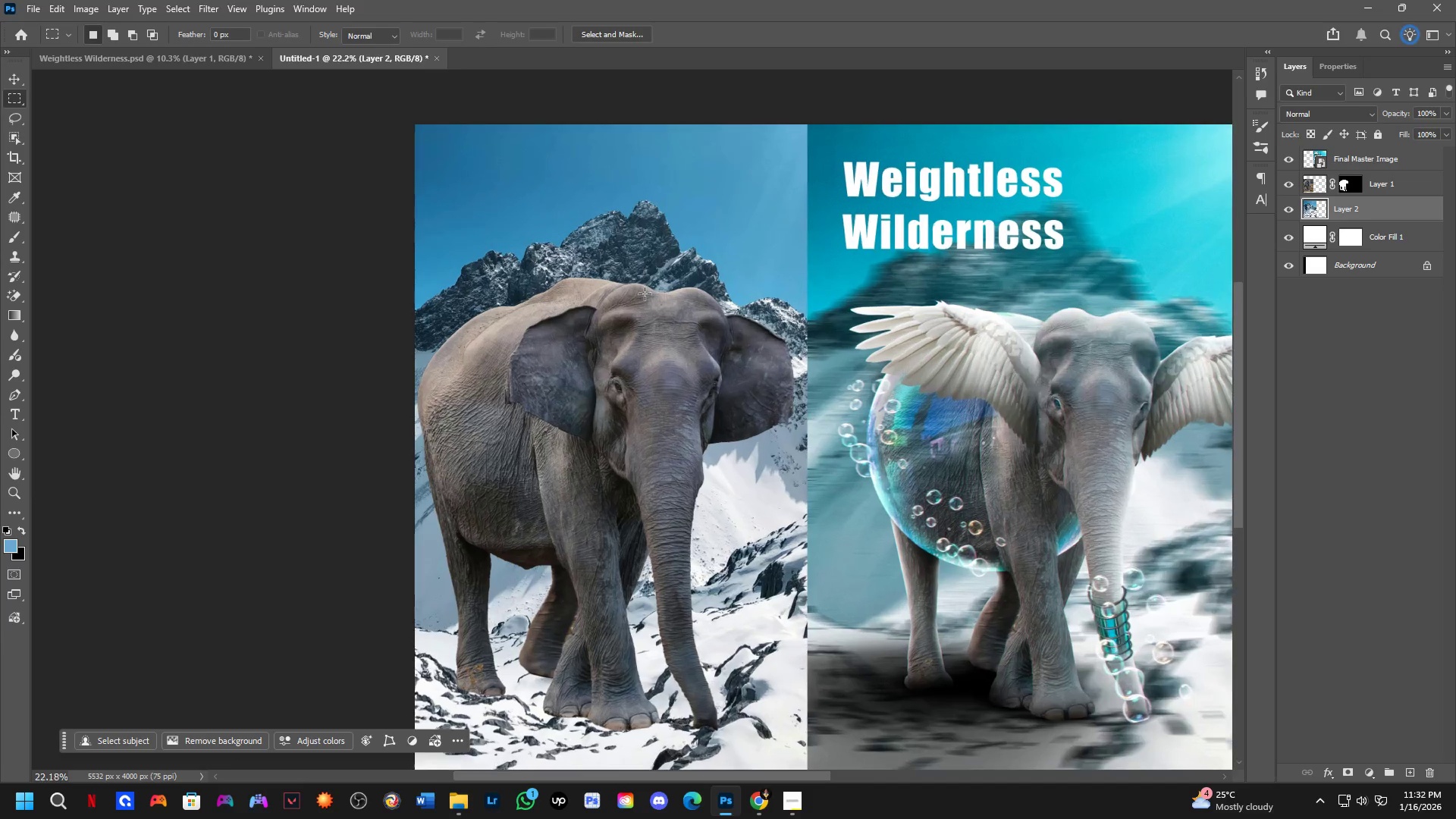 
key(Control+Z)
 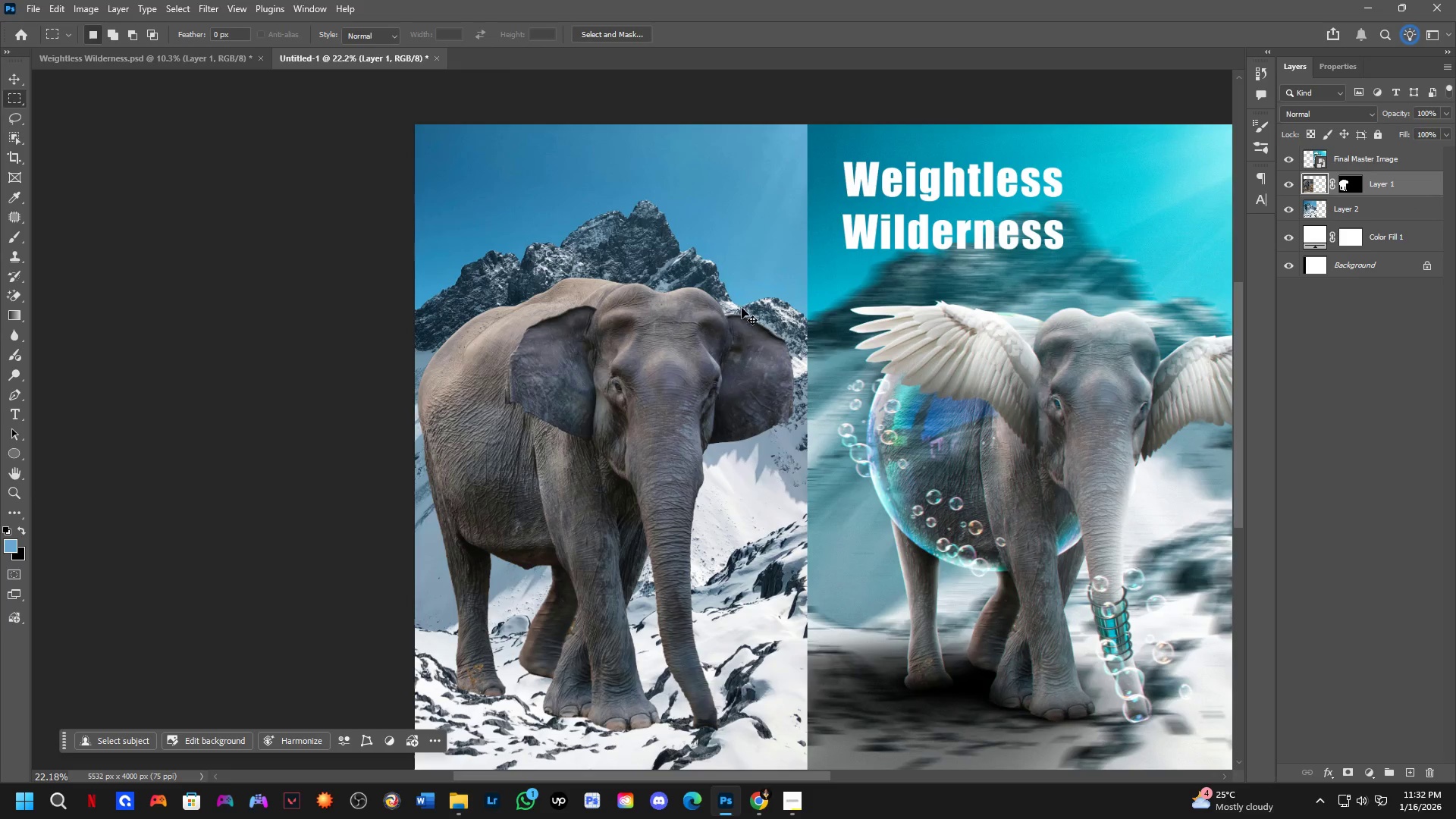 
hold_key(key=ControlLeft, duration=0.45)
 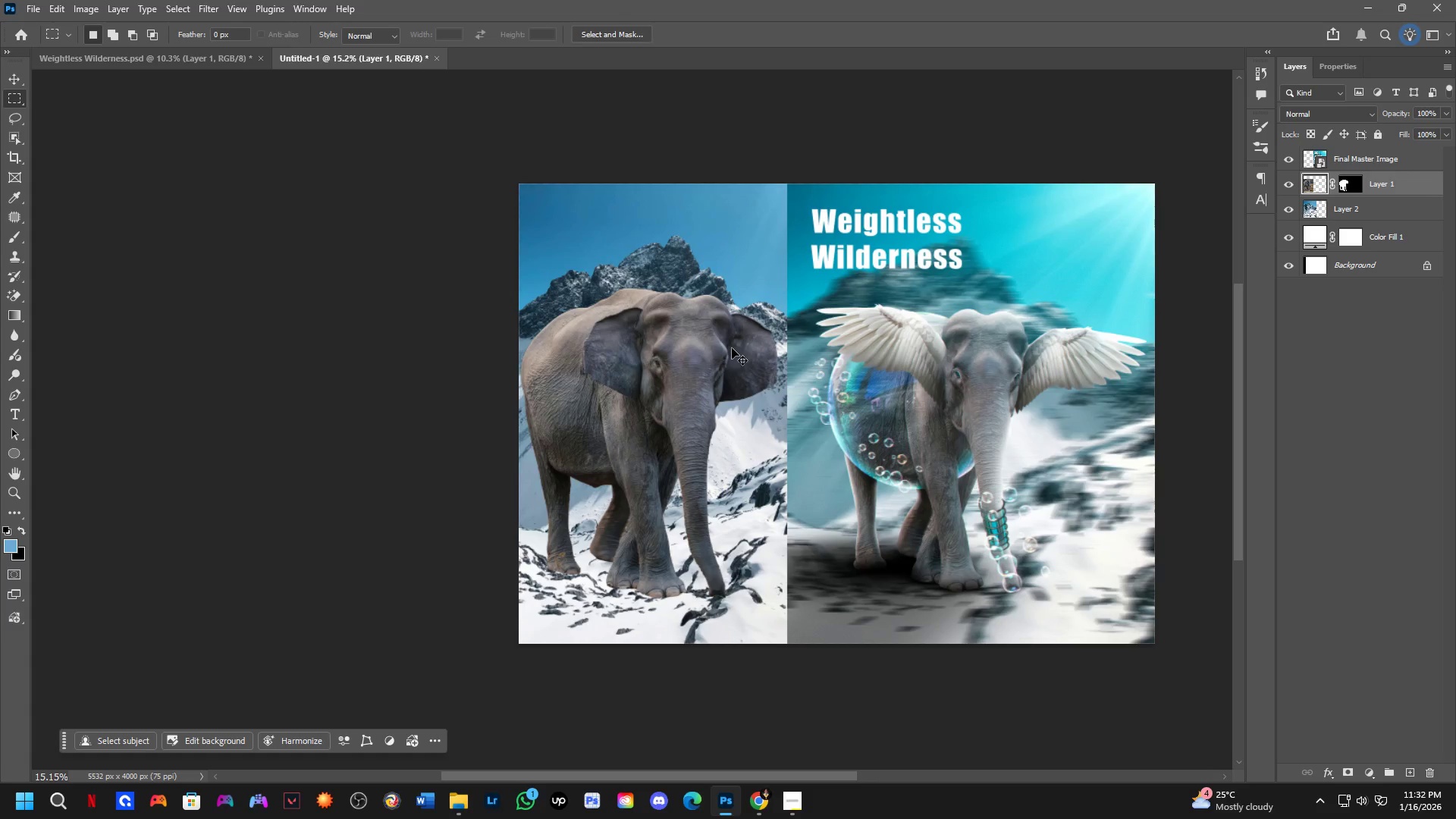 
scroll: coordinate [742, 312], scroll_direction: down, amount: 4.0
 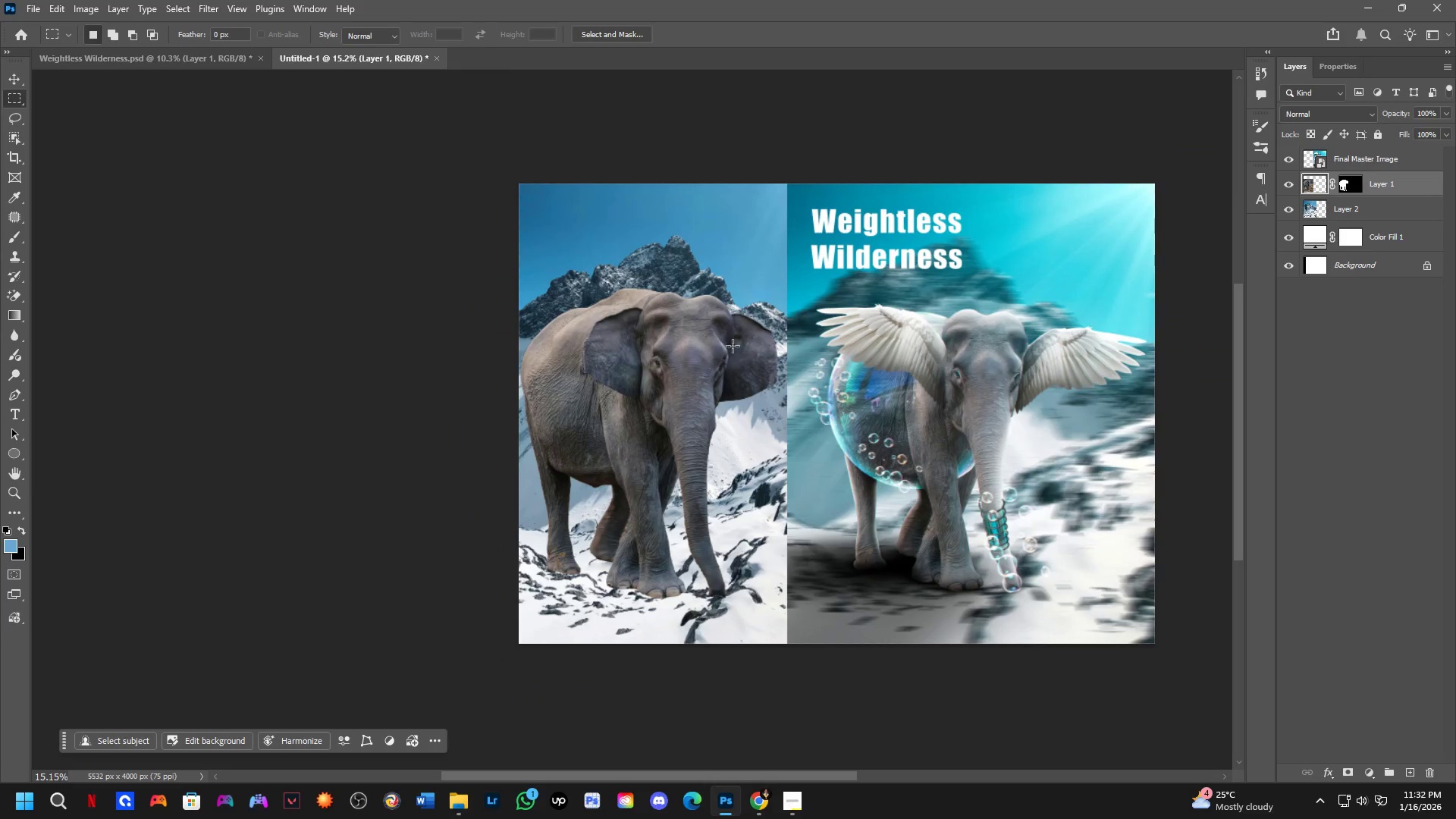 
left_click([732, 348])
 